 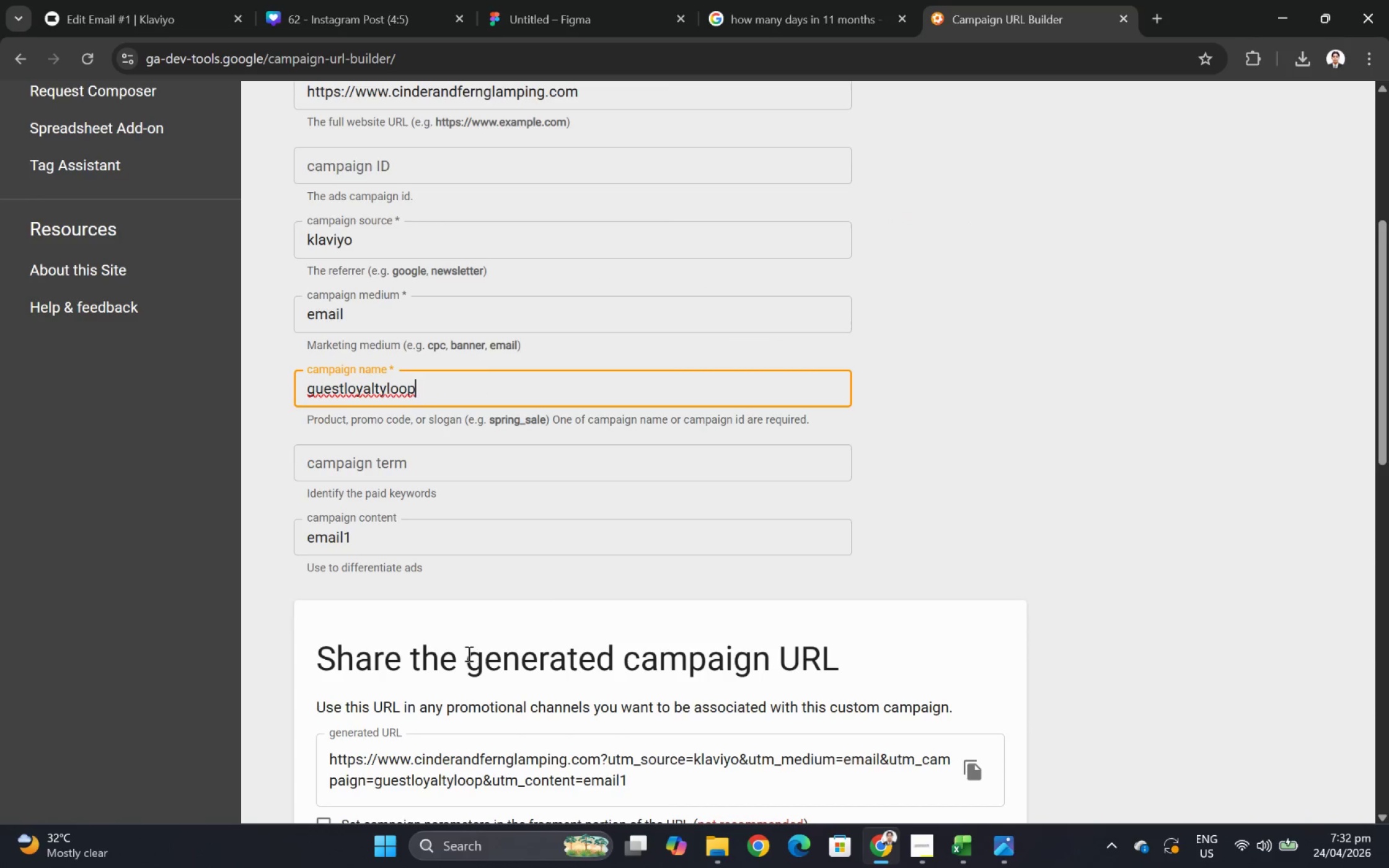 
scroll: coordinate [861, 665], scroll_direction: down, amount: 2.0
 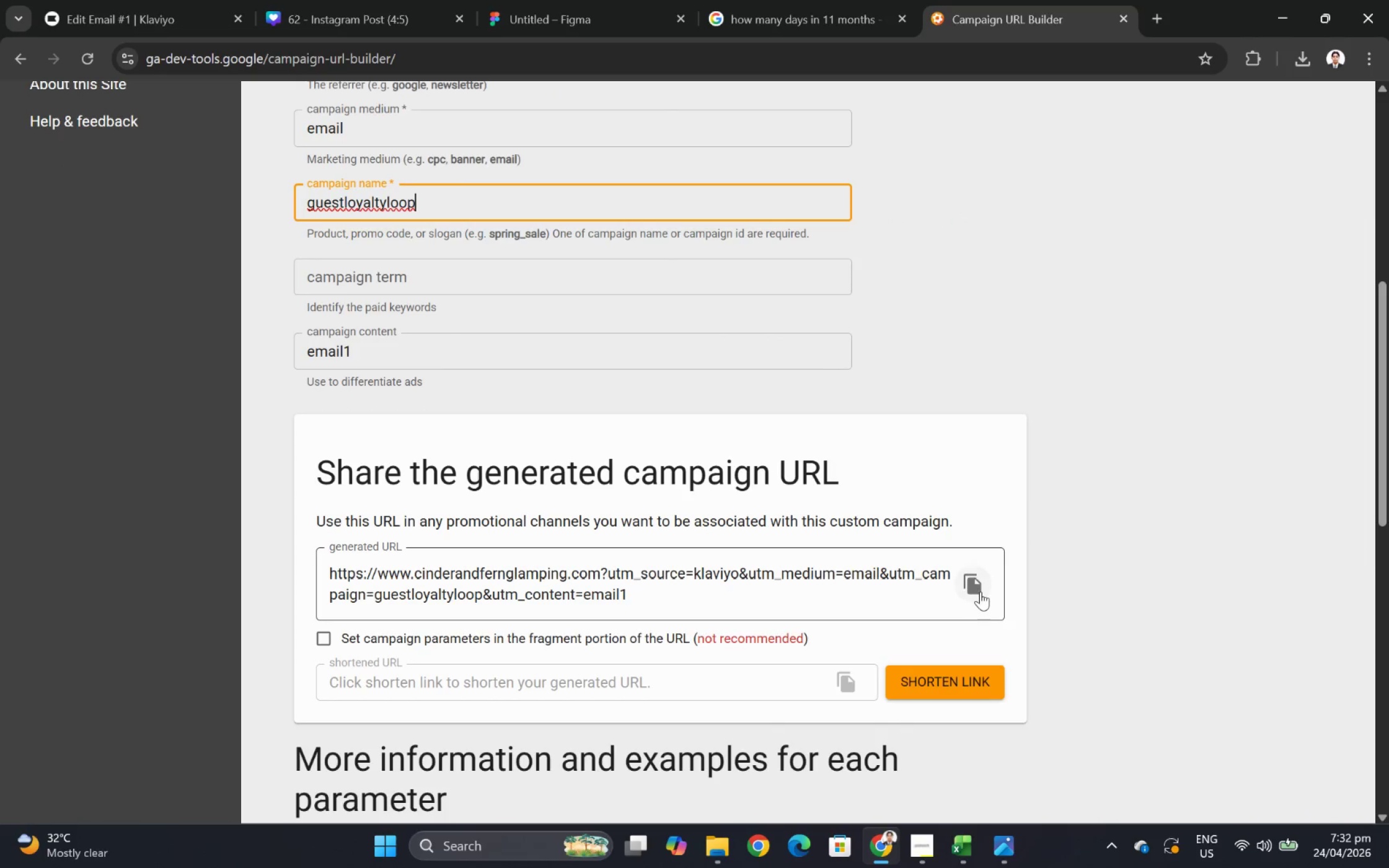 
left_click([980, 591])
 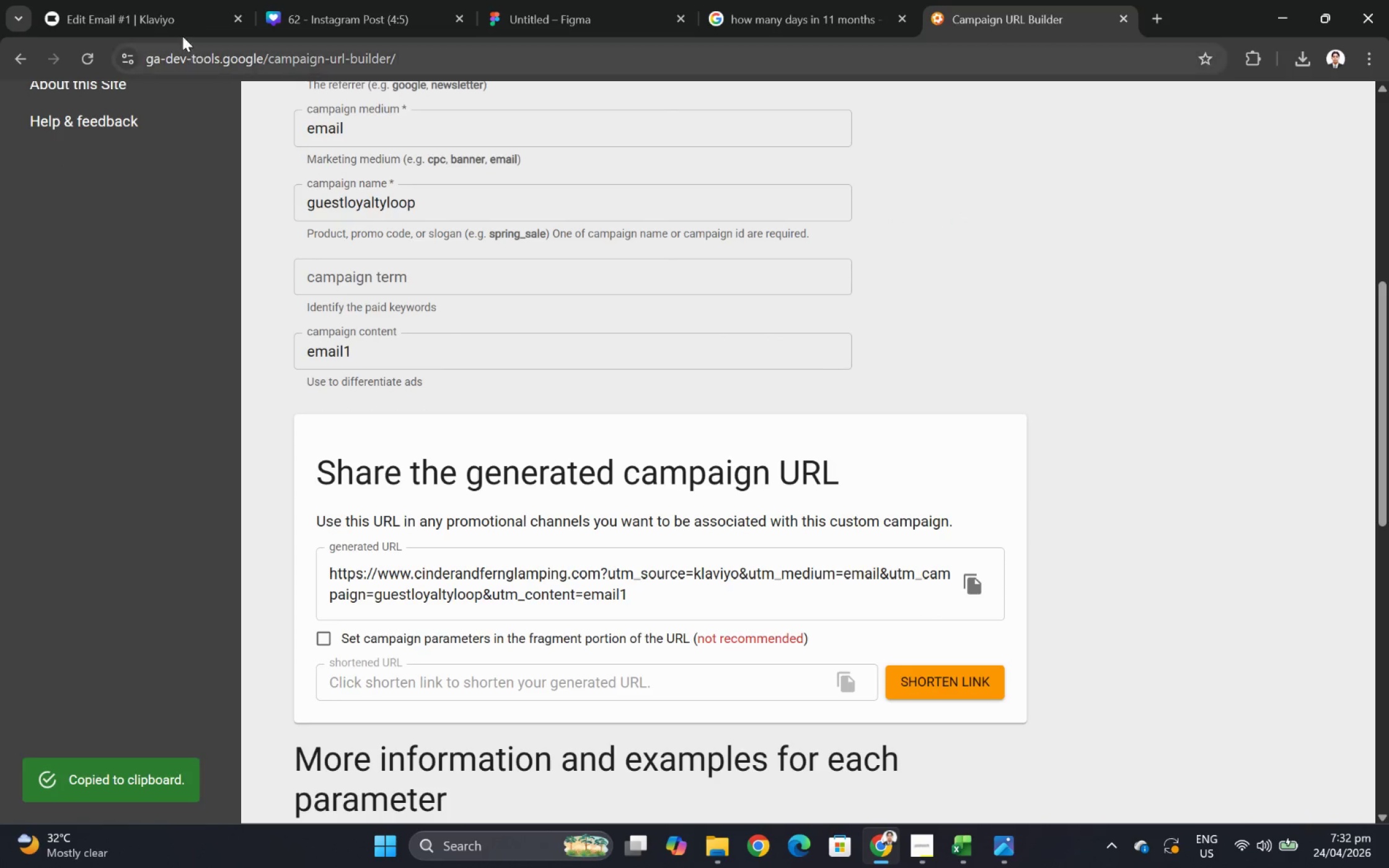 
left_click([175, 23])
 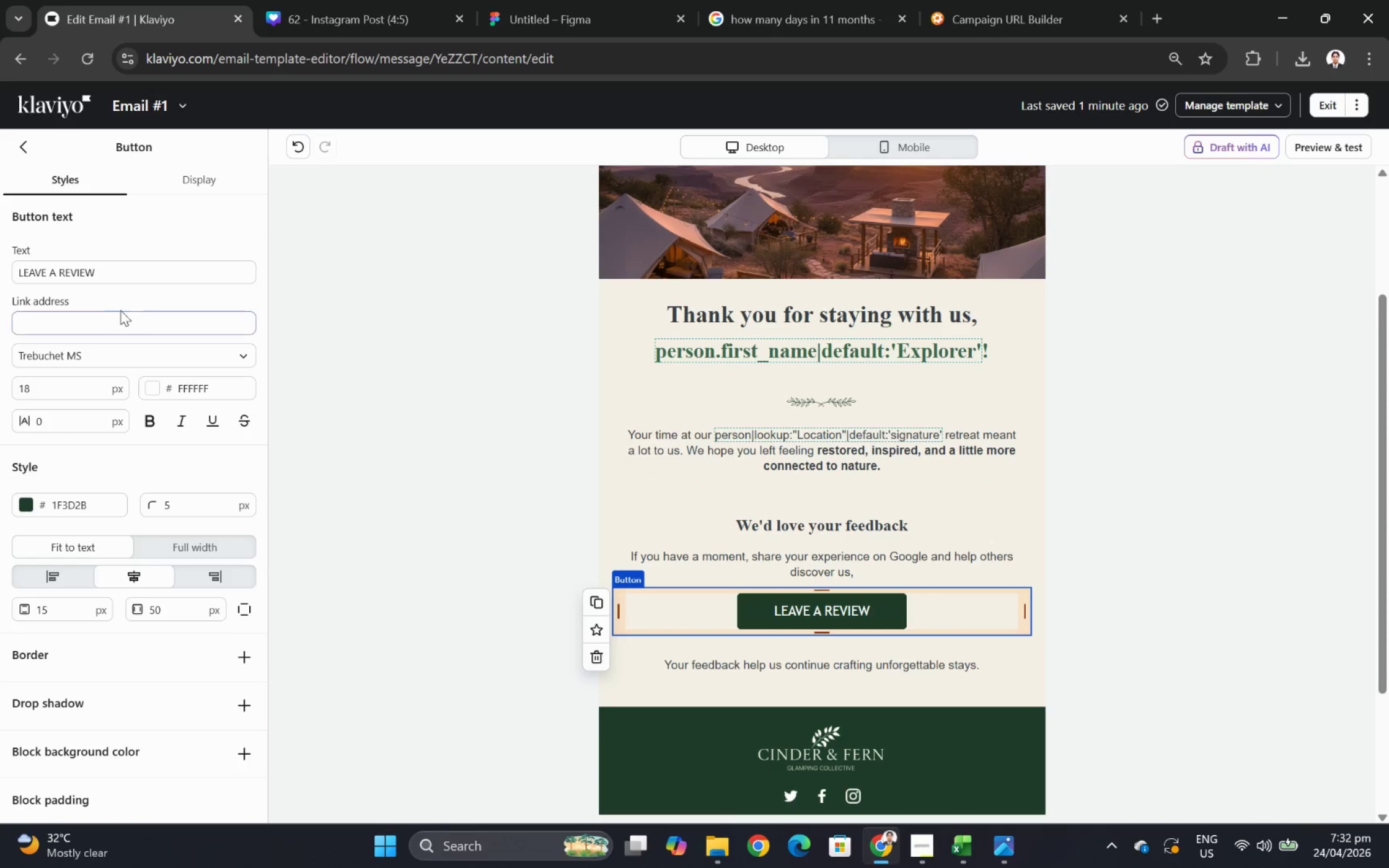 
left_click([136, 325])
 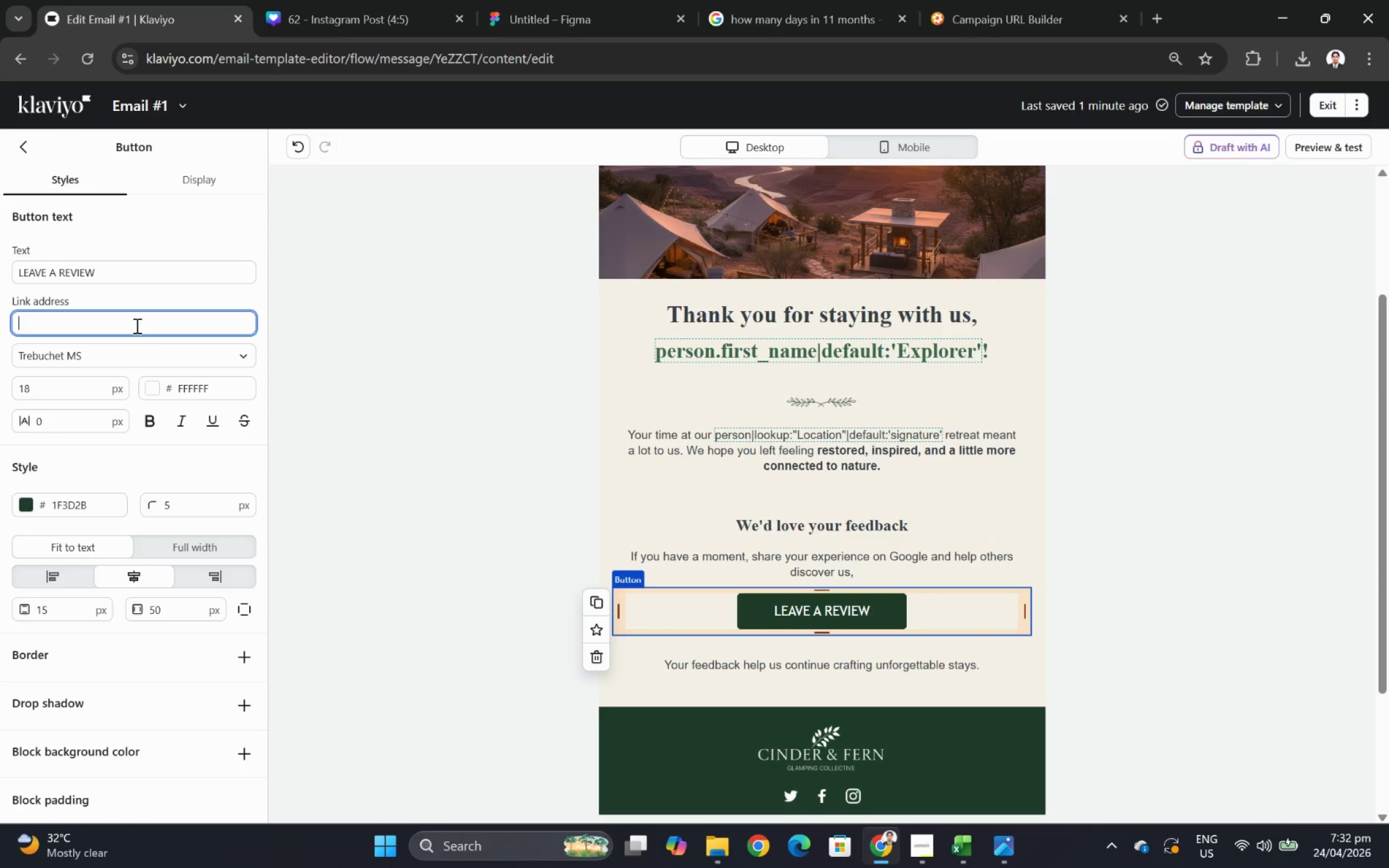 
key(Control+V)
 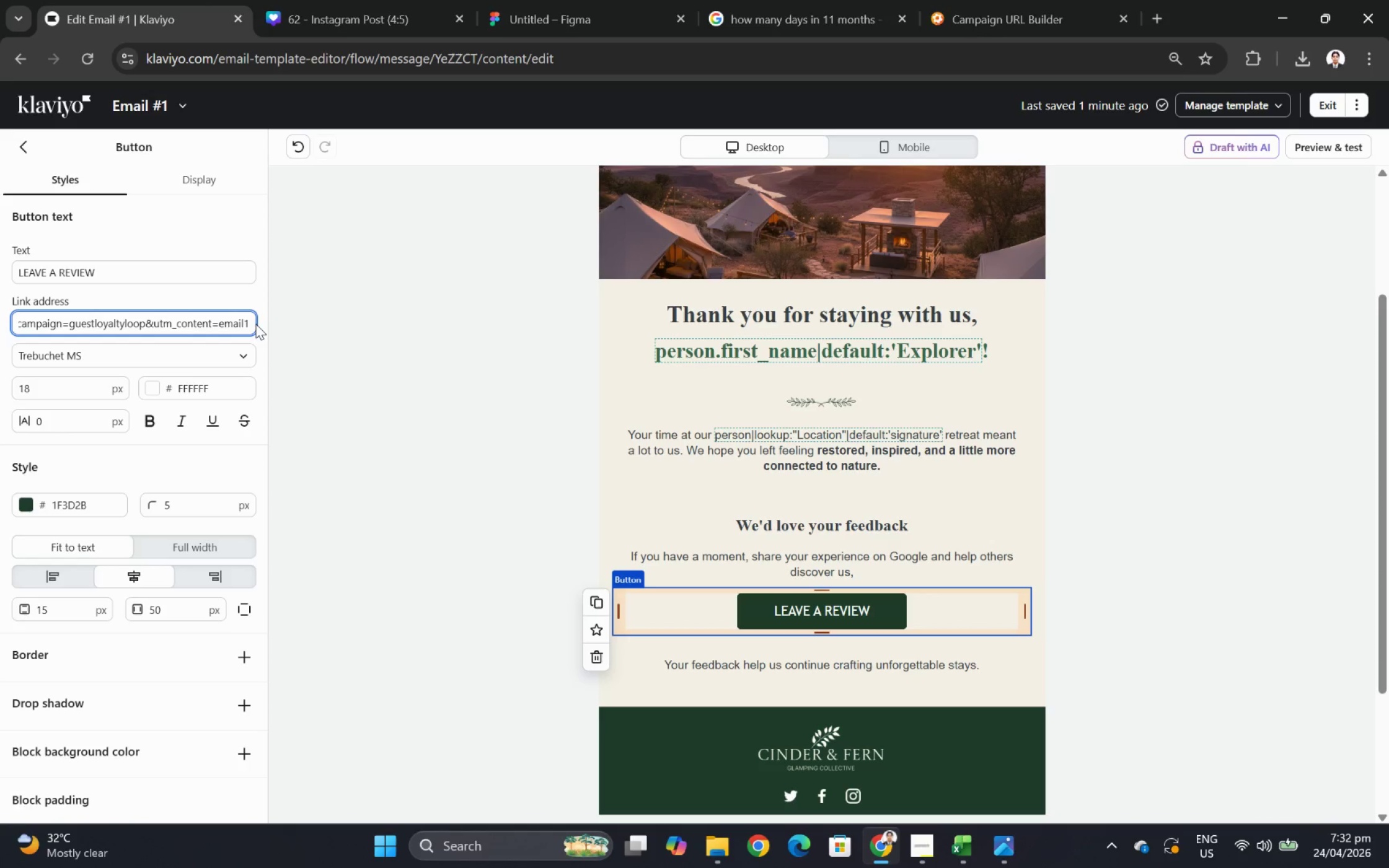 
left_click([244, 322])
 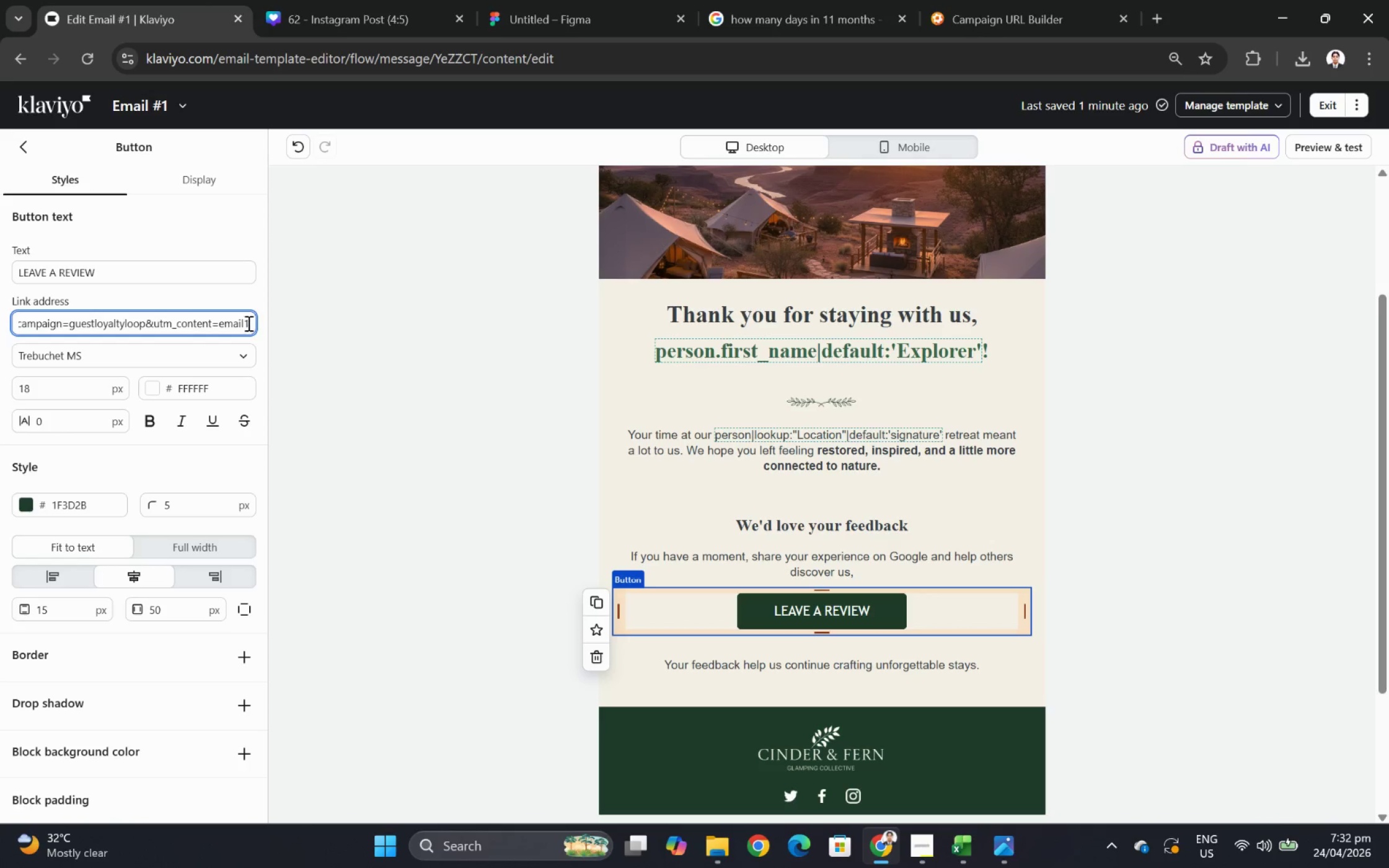 
left_click_drag(start_coordinate=[247, 323], to_coordinate=[13, 328])
 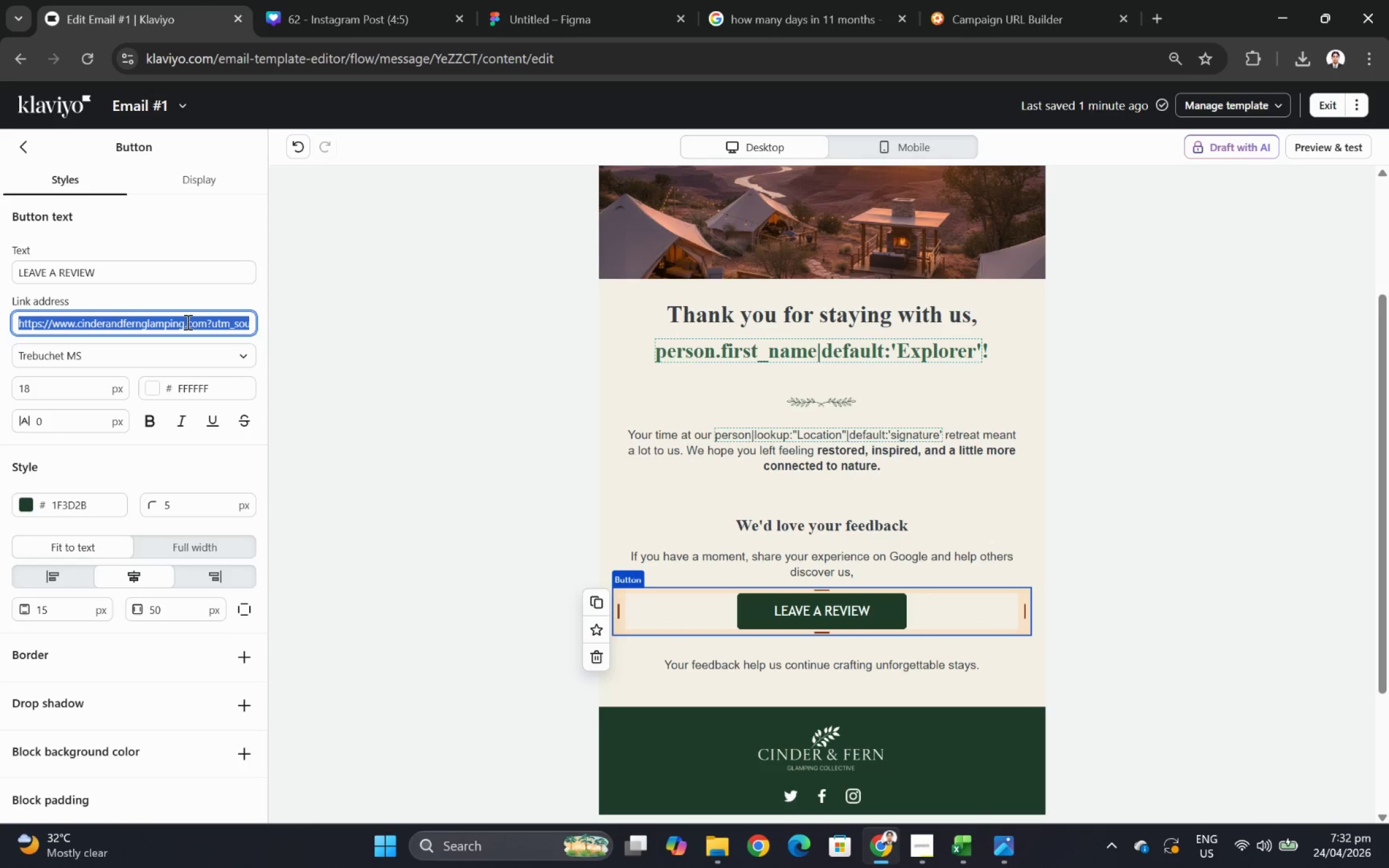 
left_click([196, 325])
 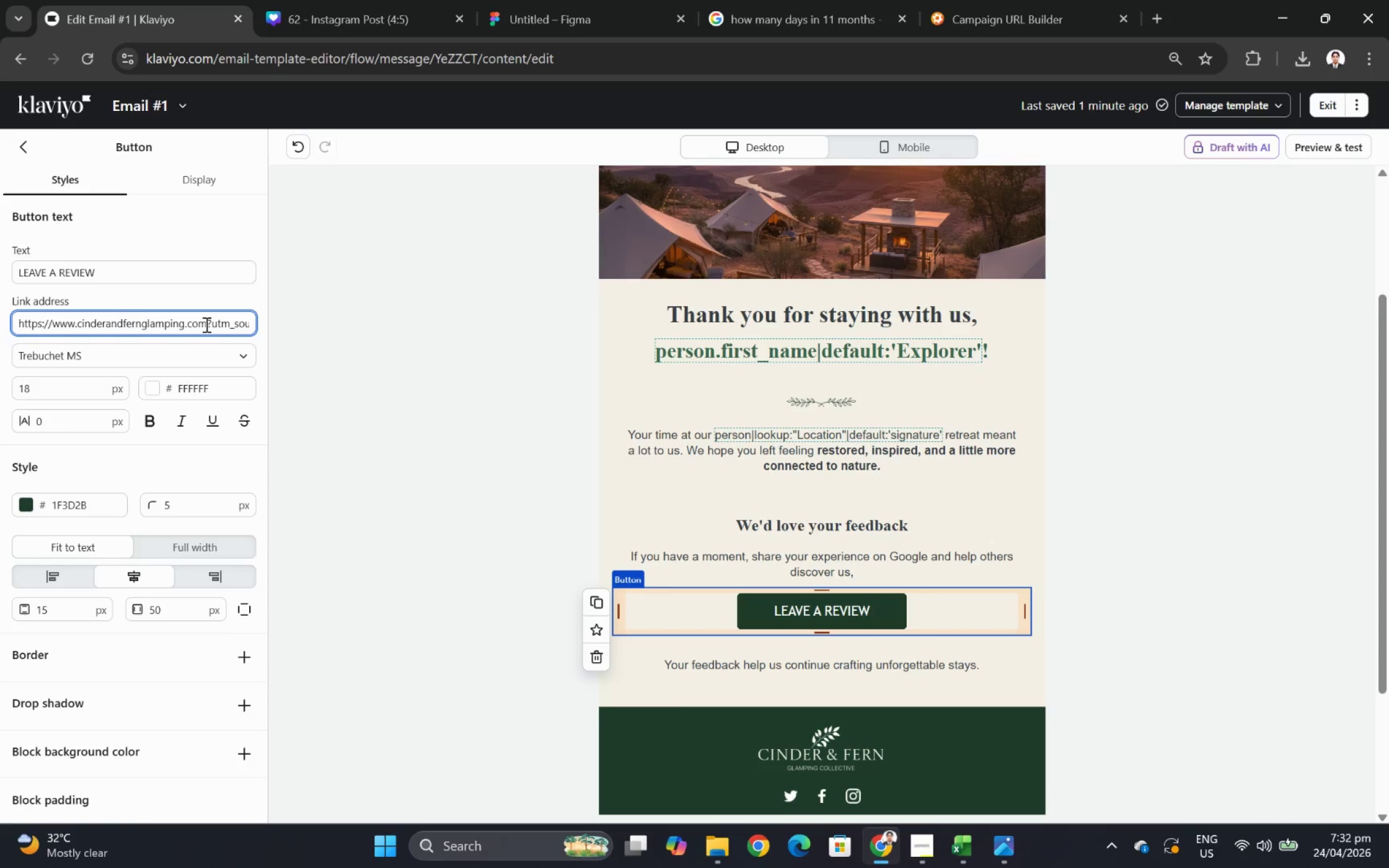 
left_click([205, 324])
 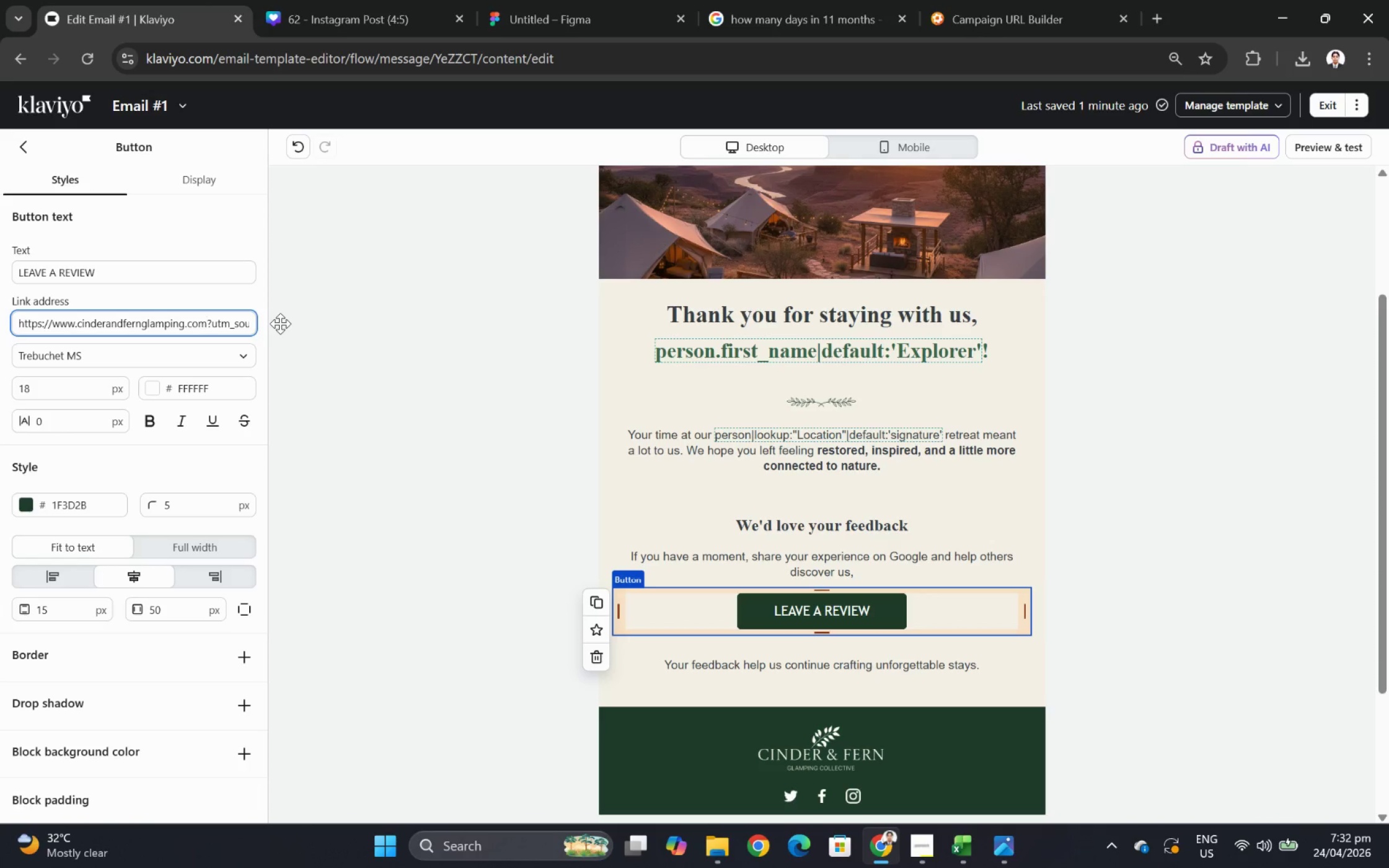 
type(/REVIEW)
 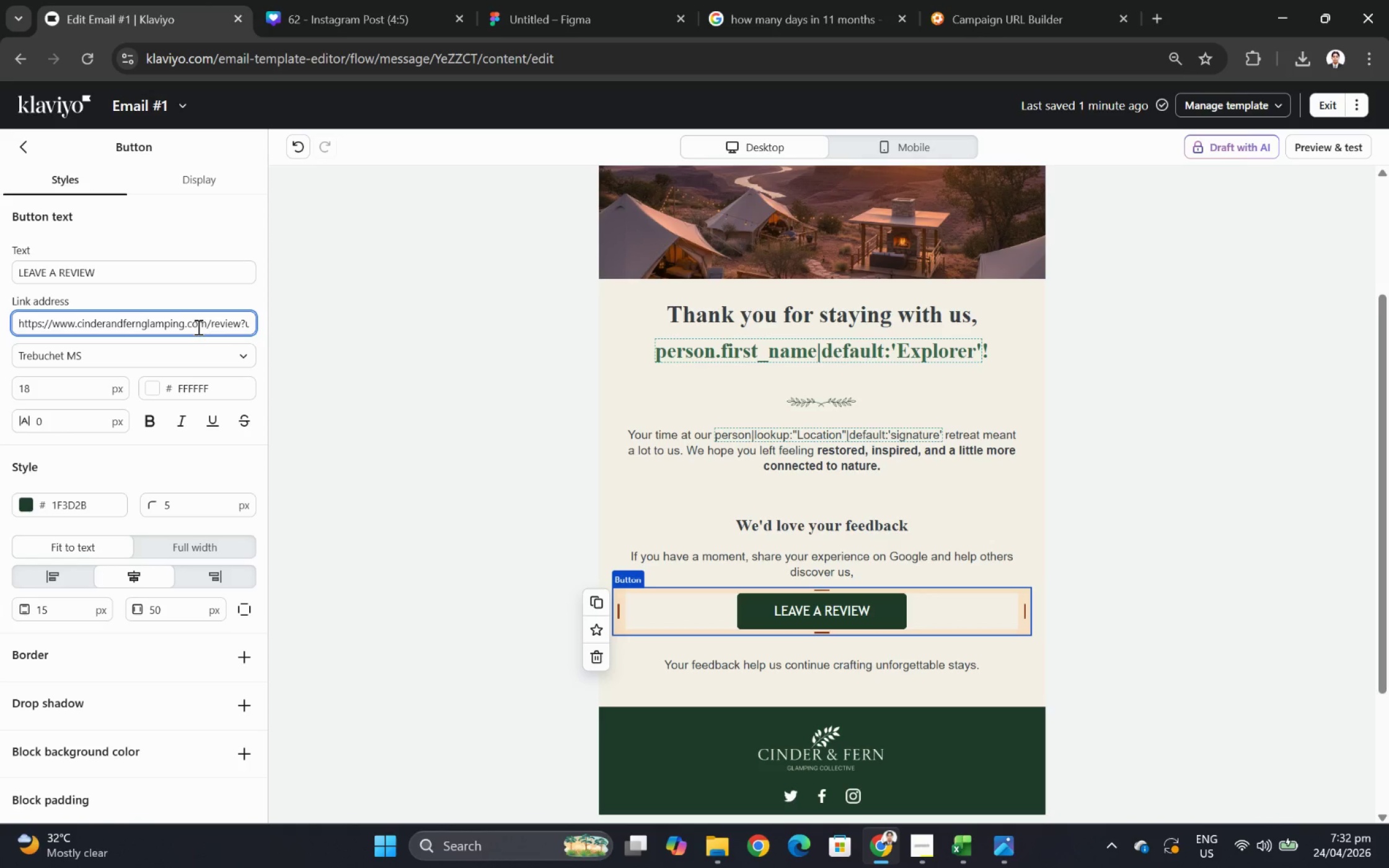 
wait(11.18)
 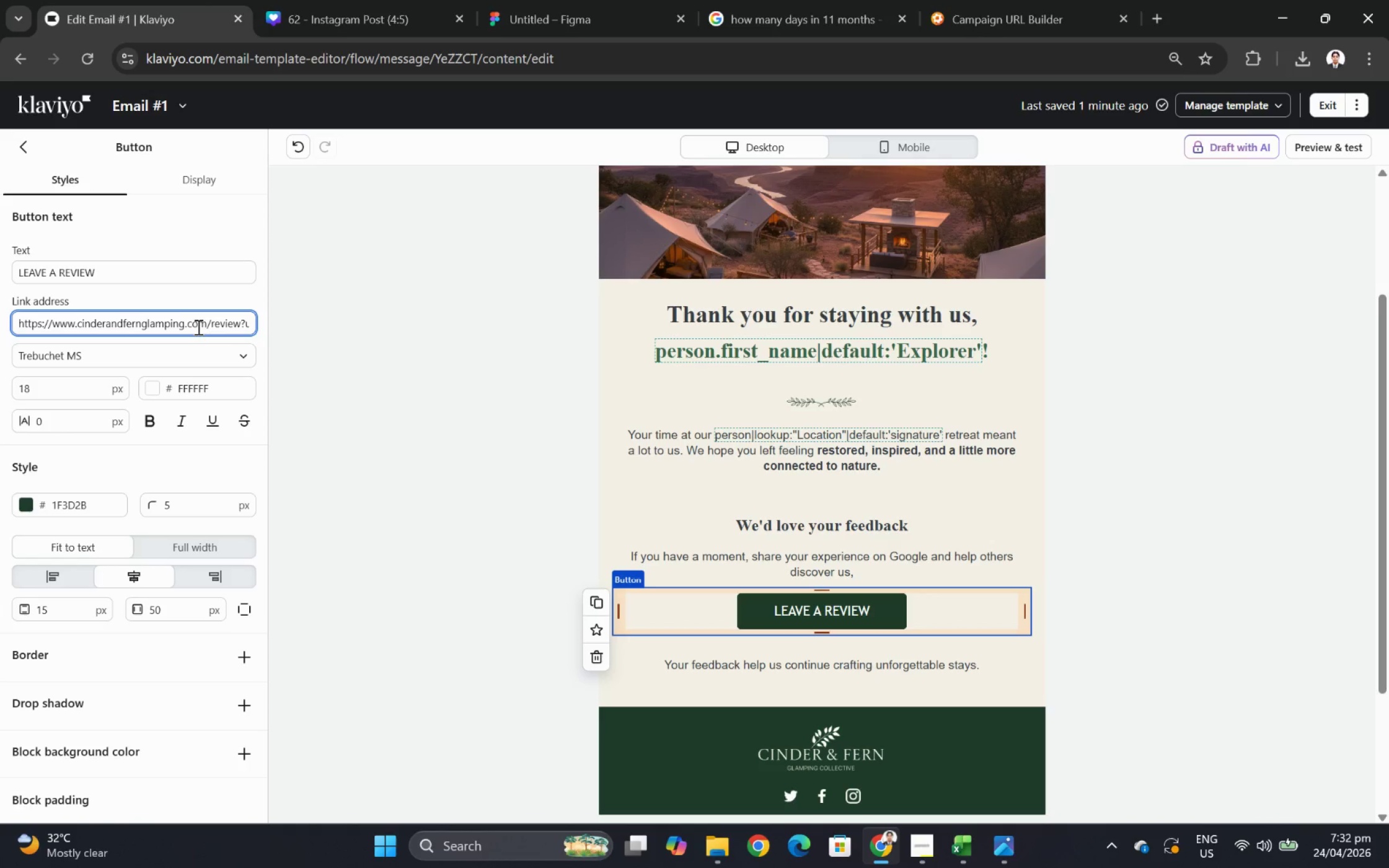 
left_click_drag(start_coordinate=[209, 319], to_coordinate=[52, 322])
 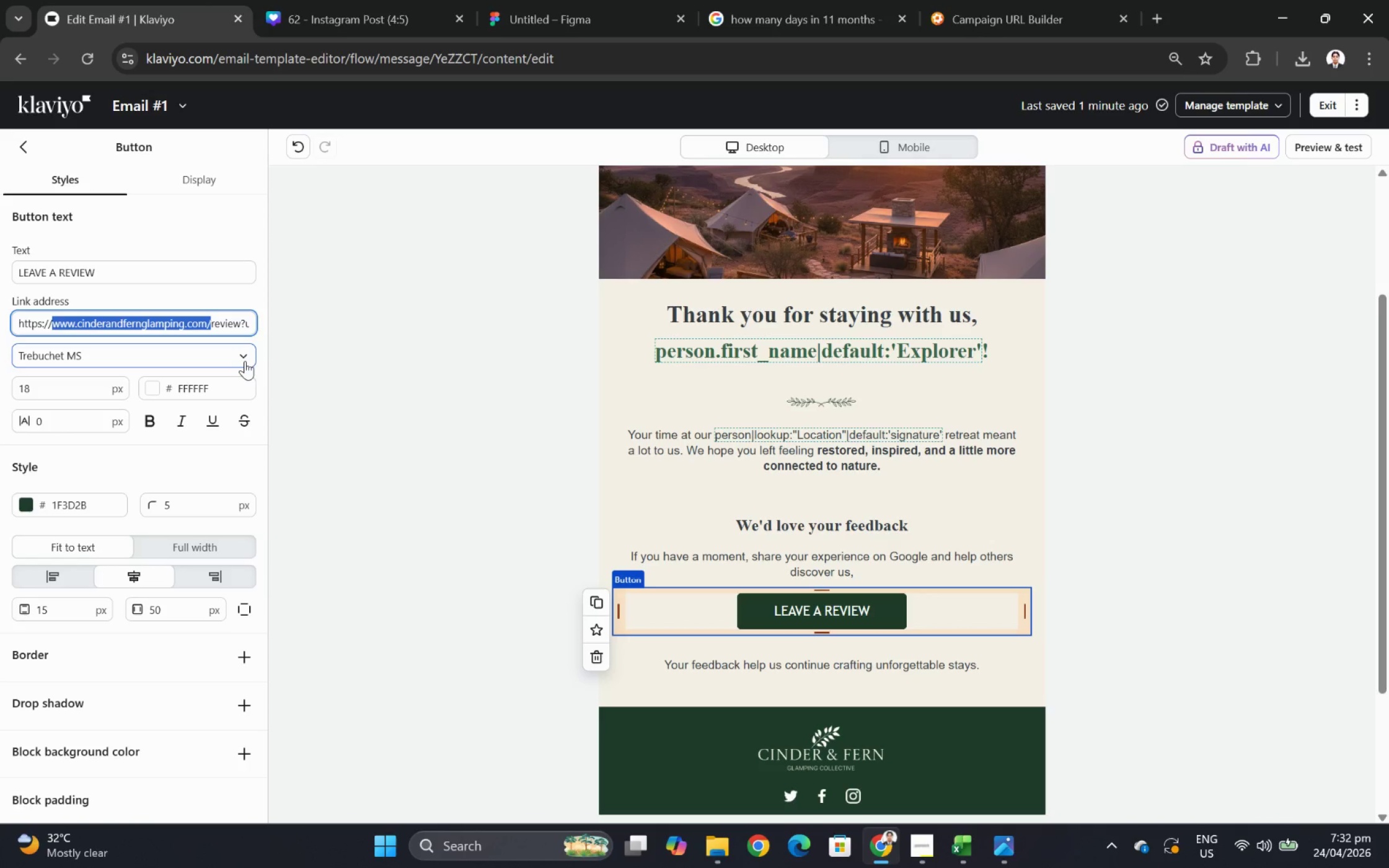 
wait(5.22)
 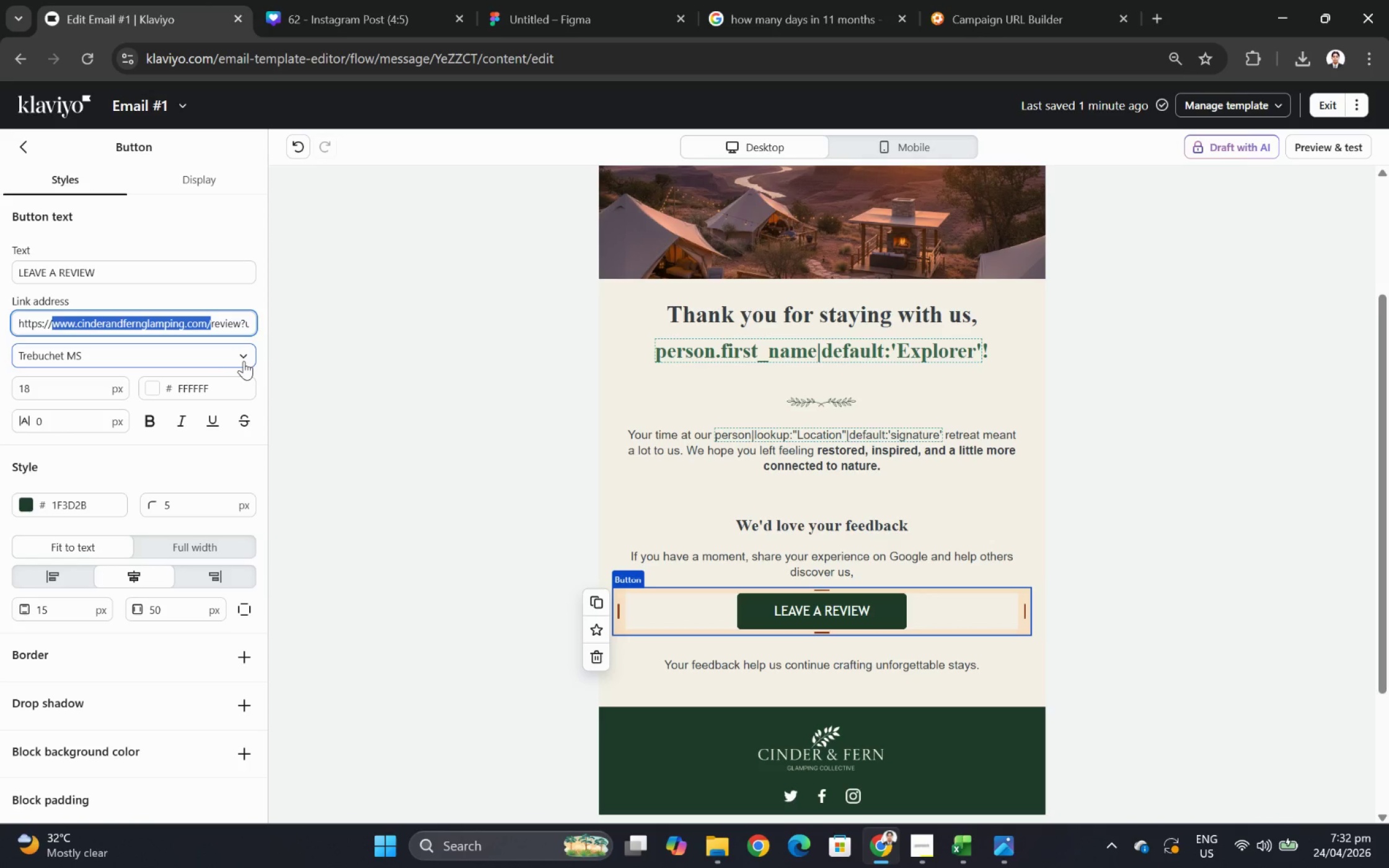 
type(GOOGLE.COM/CINDERANDGLA)
key(Backspace)
key(Backspace)
key(Backspace)
type(FERNGLAMPING/)
 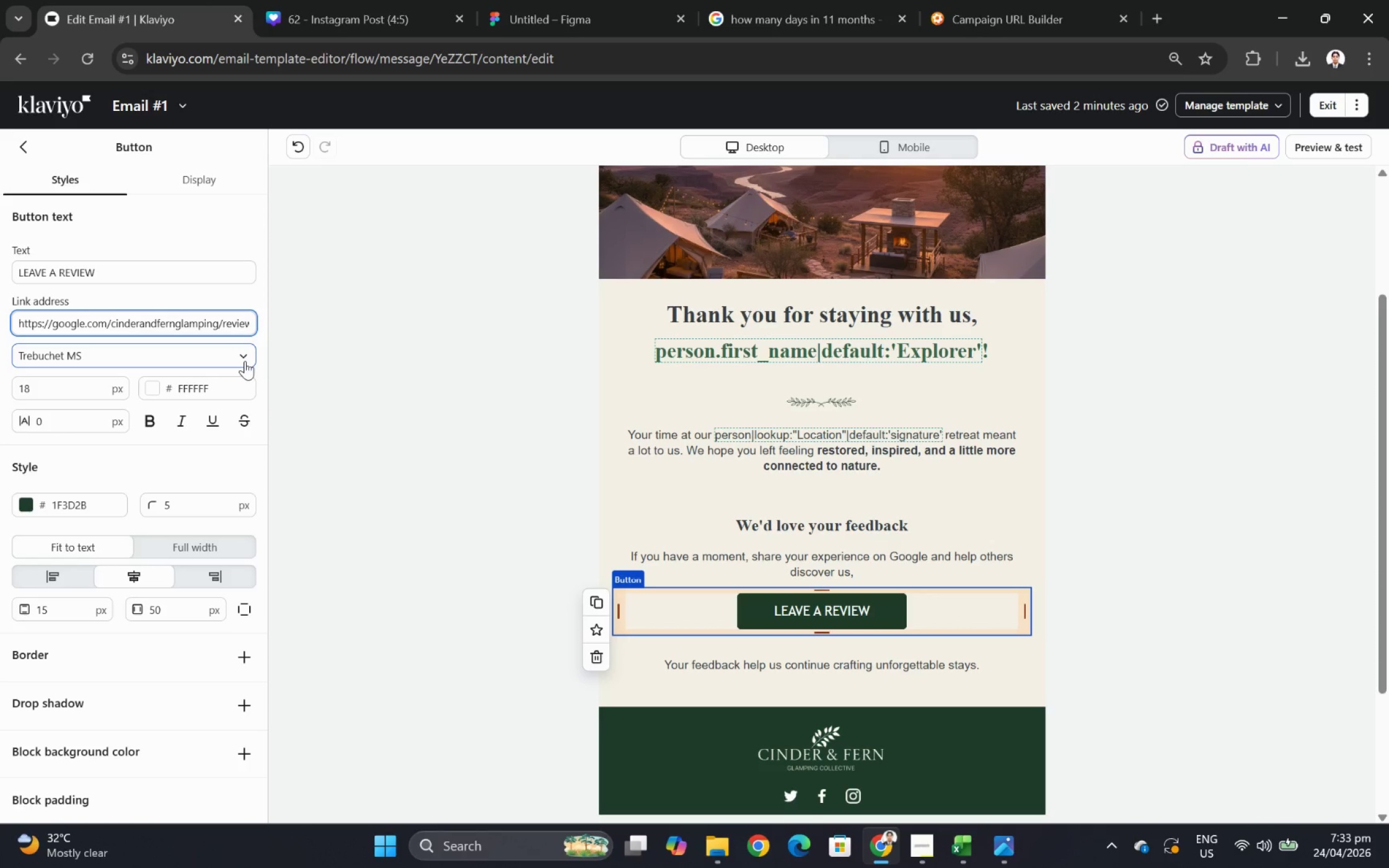 
hold_key(key=ArrowRight, duration=0.75)
 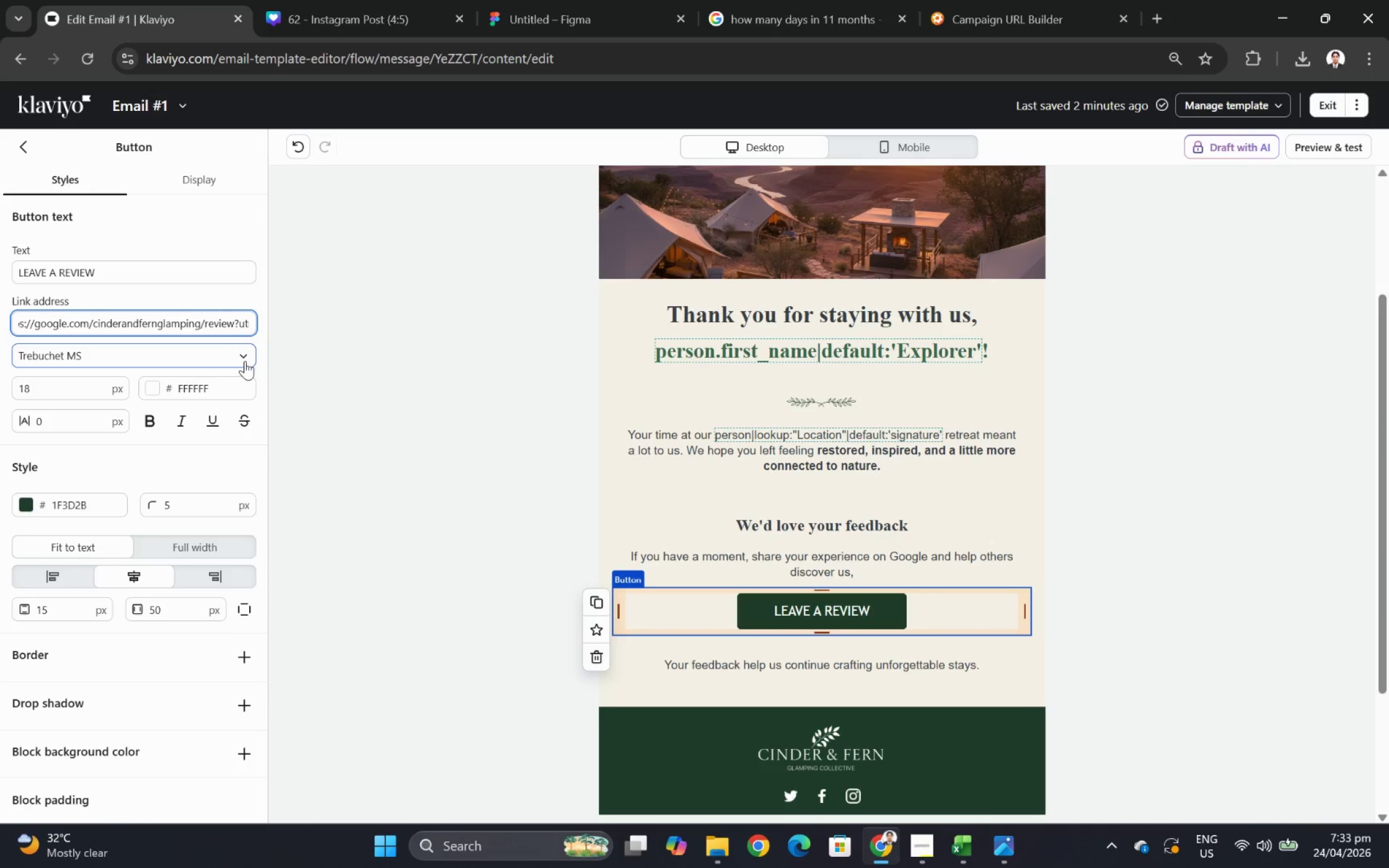 
hold_key(key=ArrowRight, duration=1.52)
 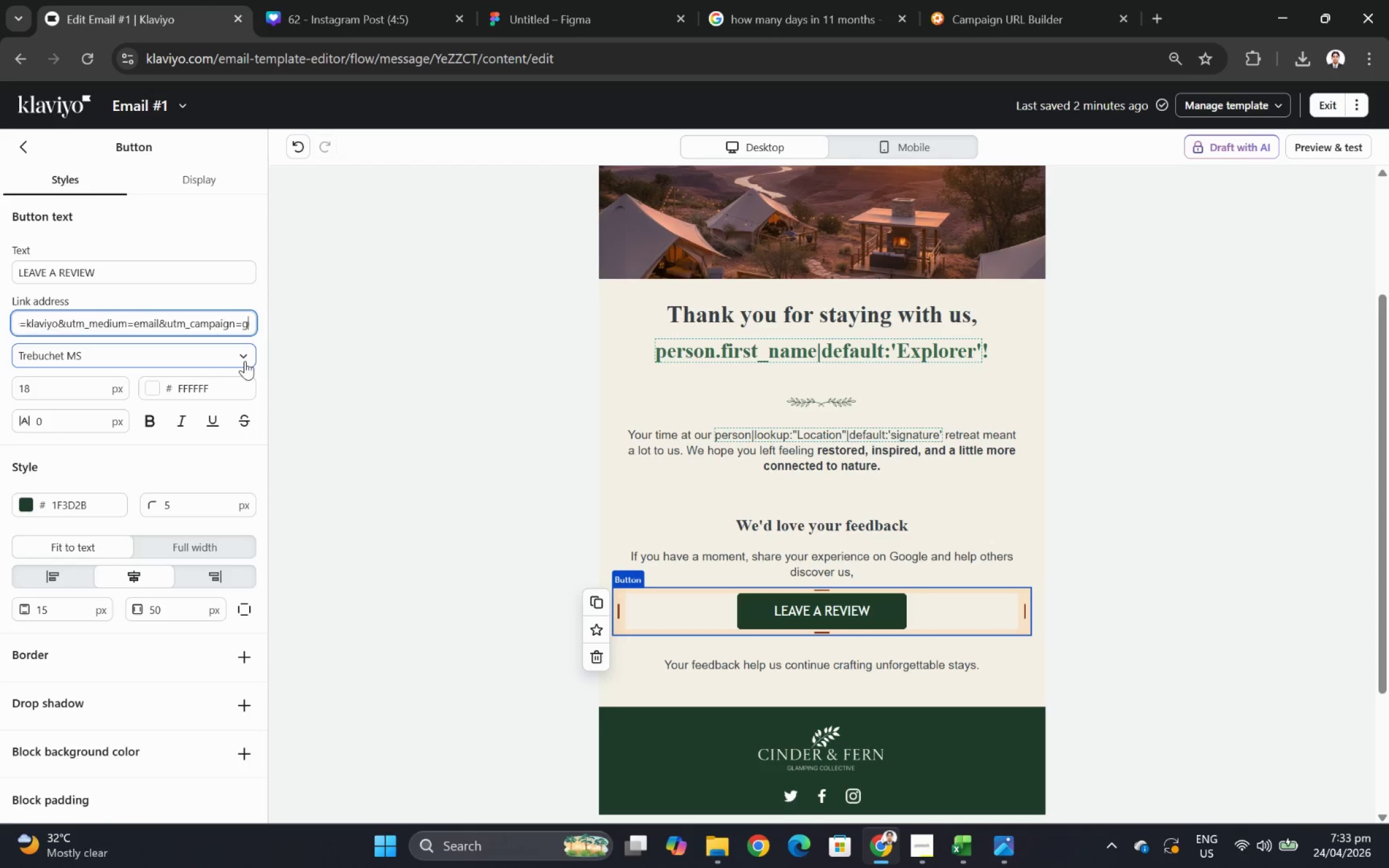 
hold_key(key=ArrowRight, duration=0.6)
 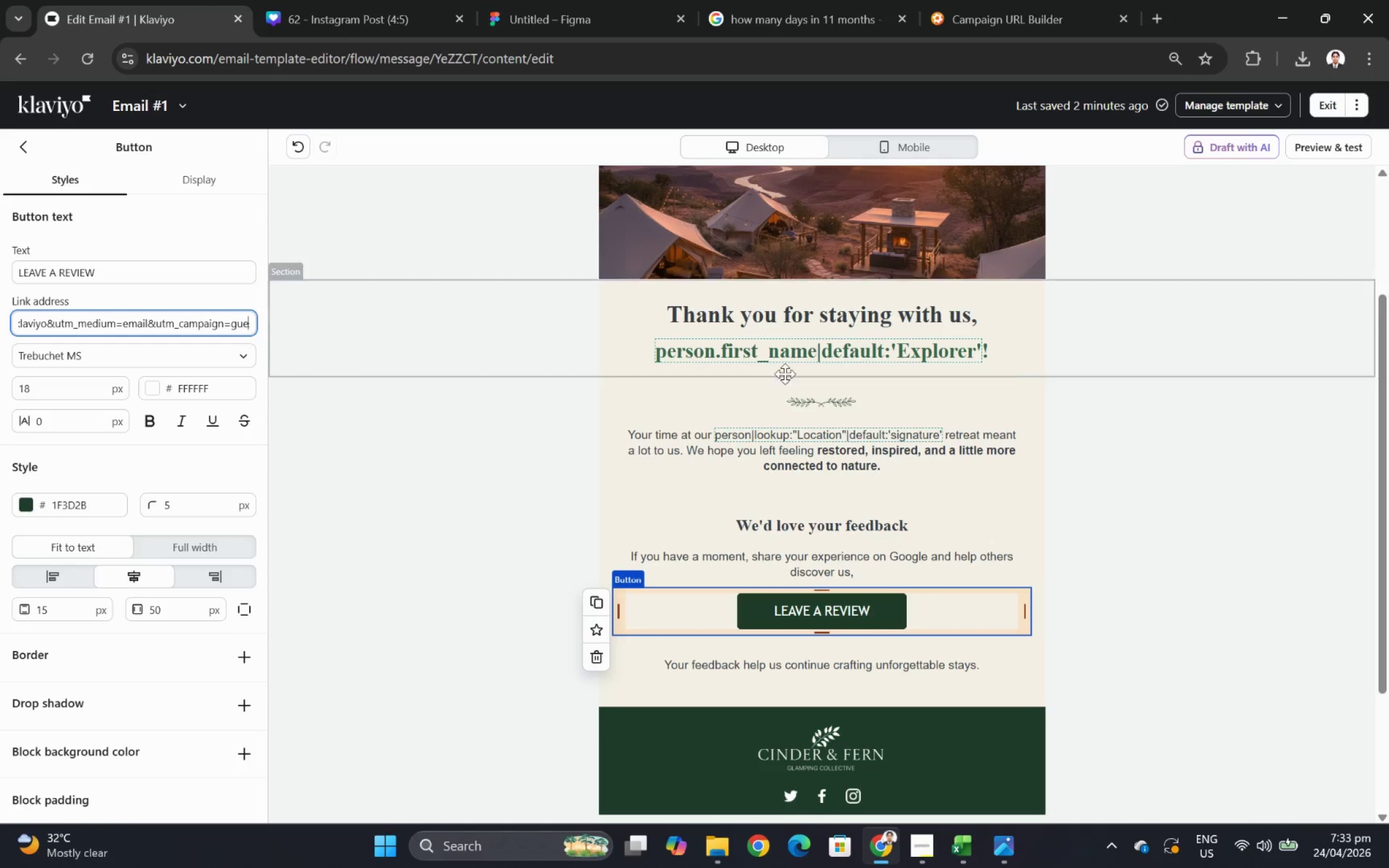 
left_click([1232, 501])
 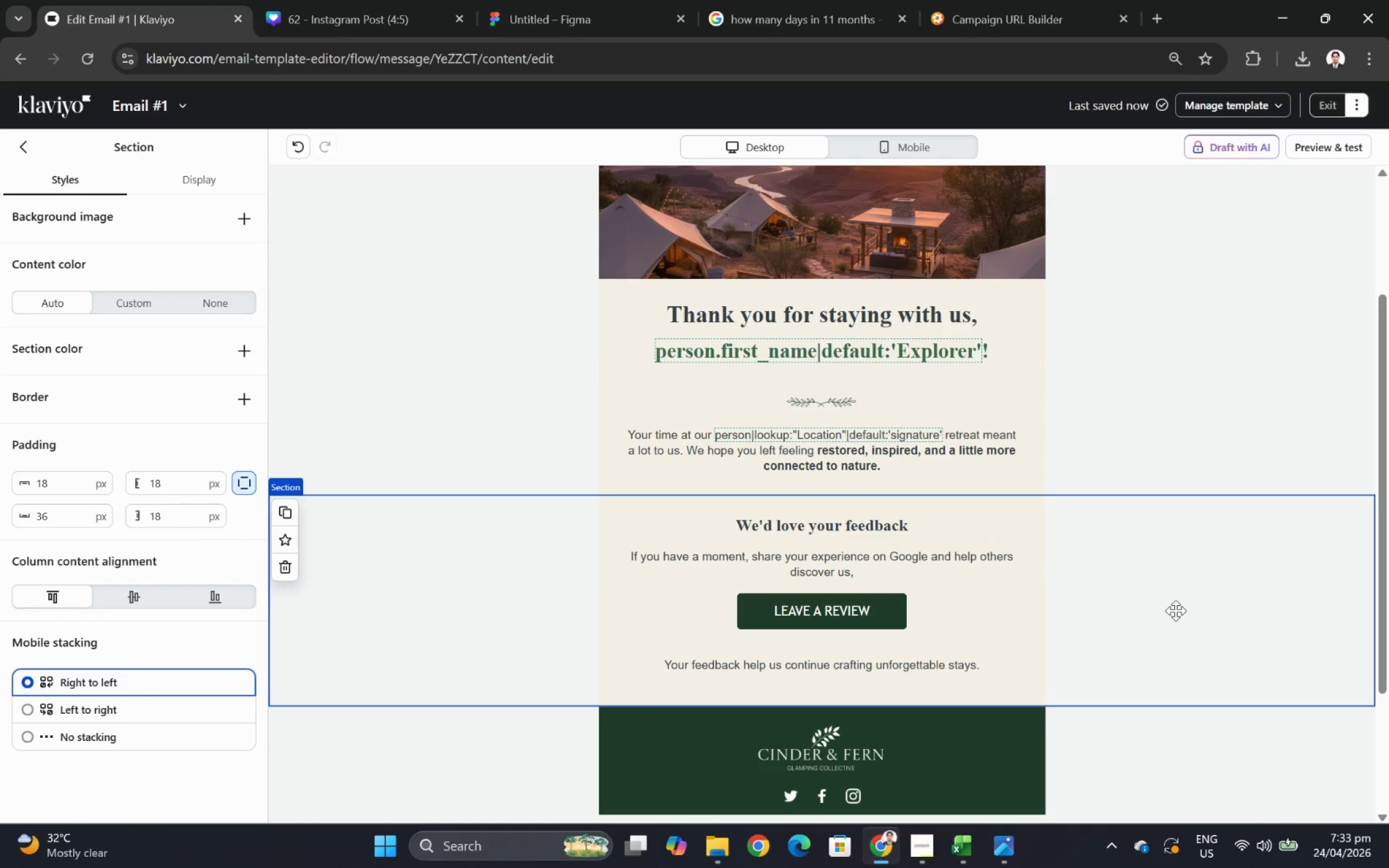 
hold_key(key=ControlLeft, duration=1.1)
 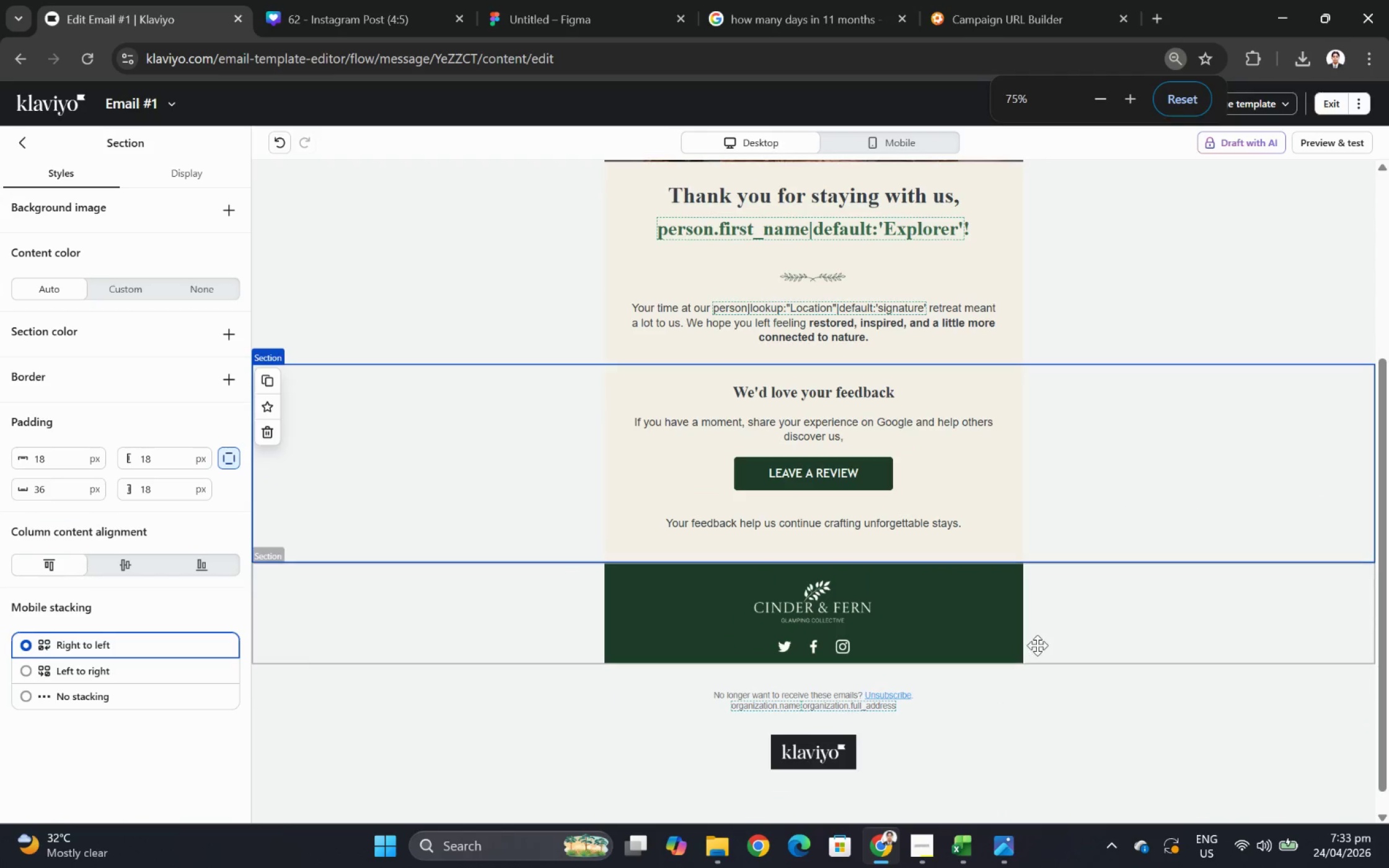 
scroll: coordinate [1164, 617], scroll_direction: up, amount: 3.0
 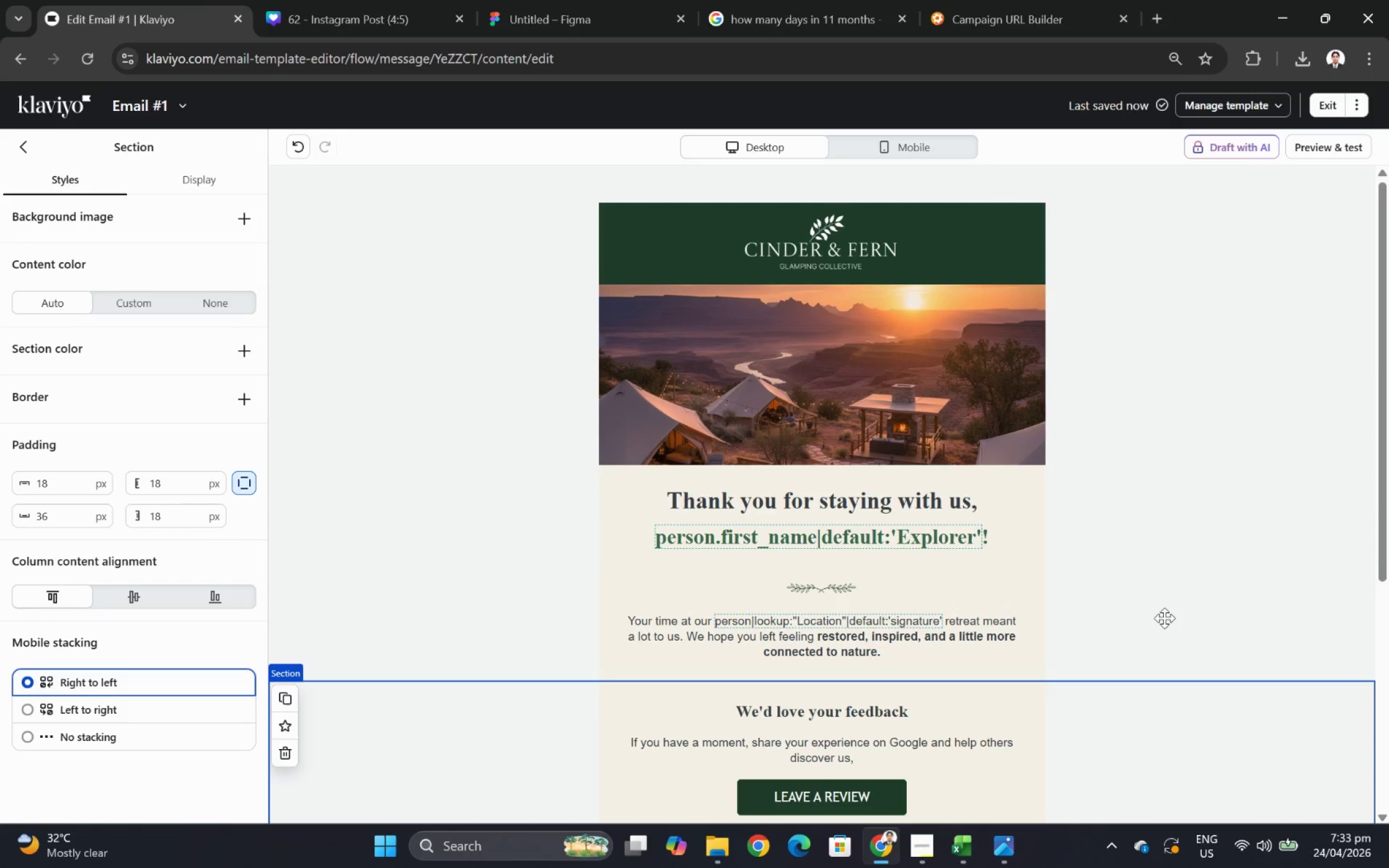 
scroll: coordinate [1164, 618], scroll_direction: down, amount: 3.0
 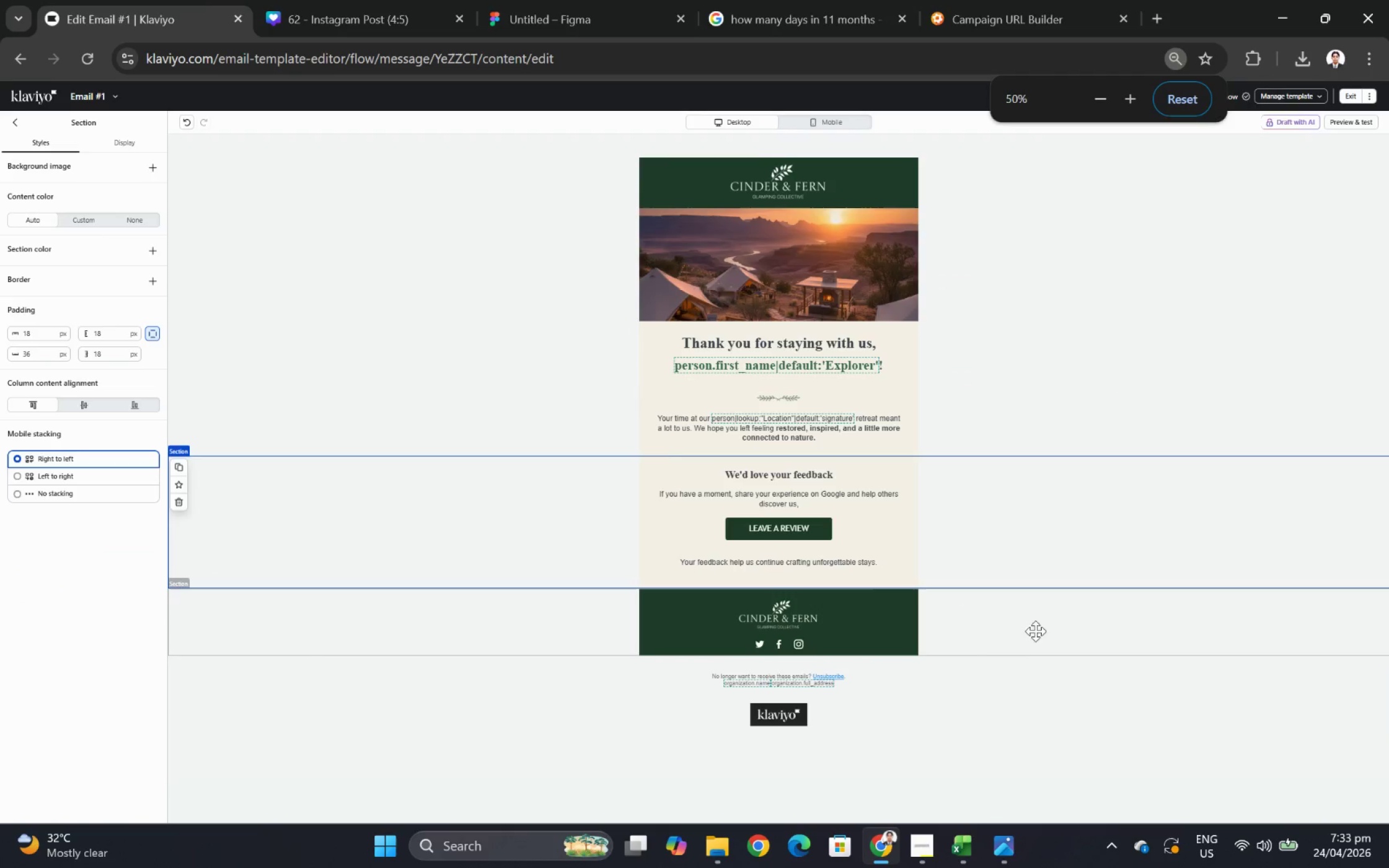 
hold_key(key=ControlLeft, duration=0.77)
scroll: coordinate [1161, 594], scroll_direction: down, amount: 3.0
 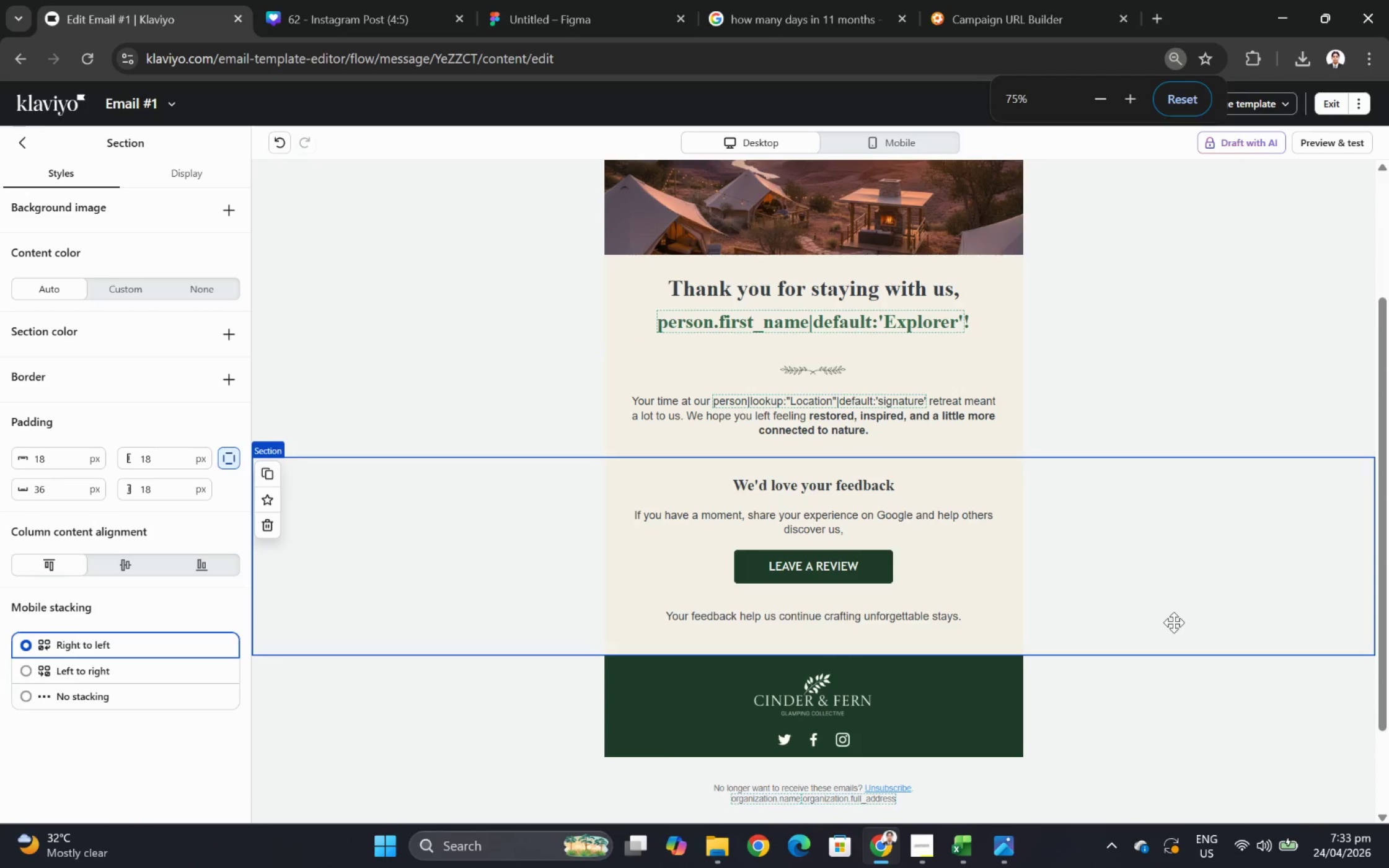 
left_click([1174, 622])
 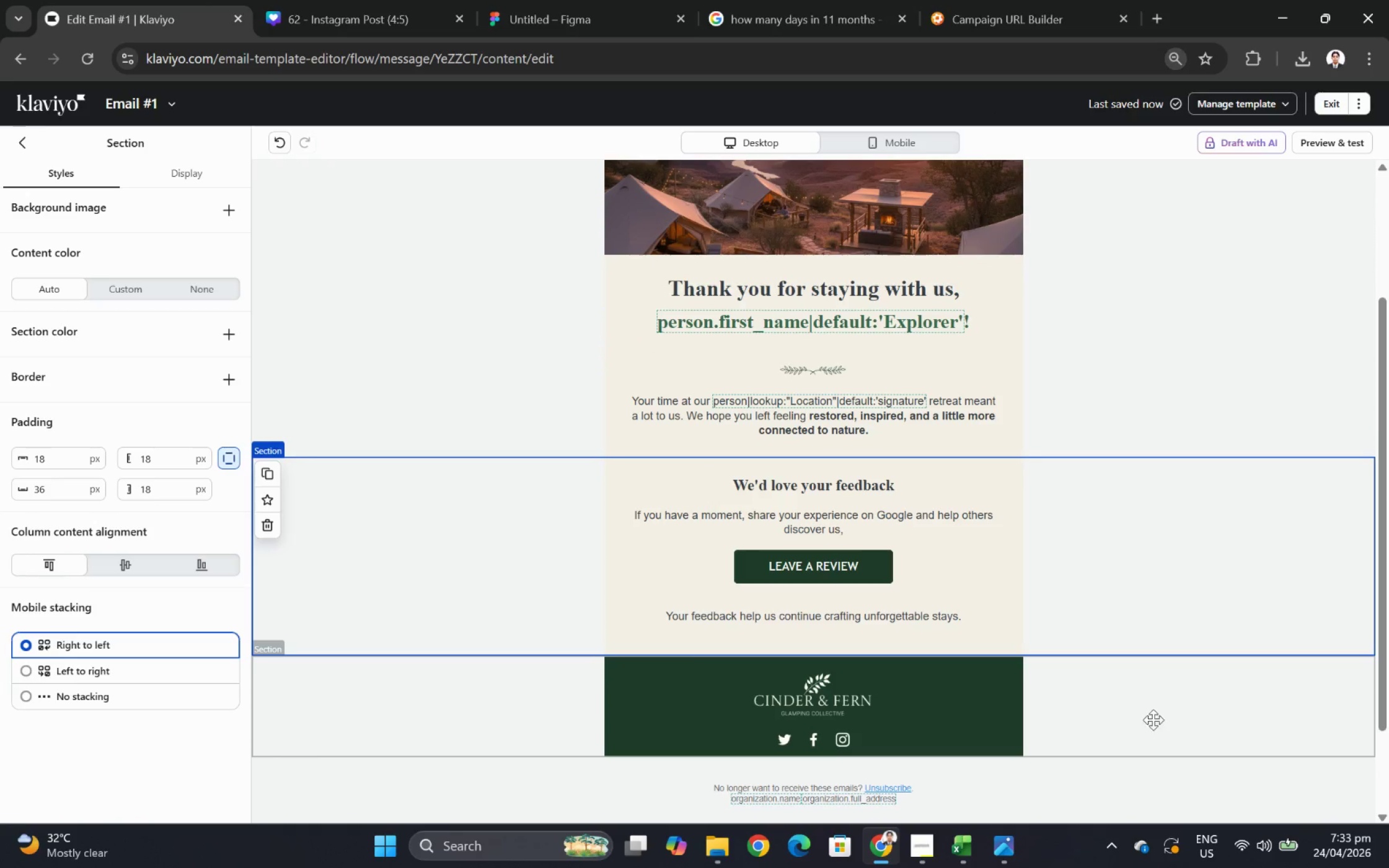 
left_click([1152, 731])
 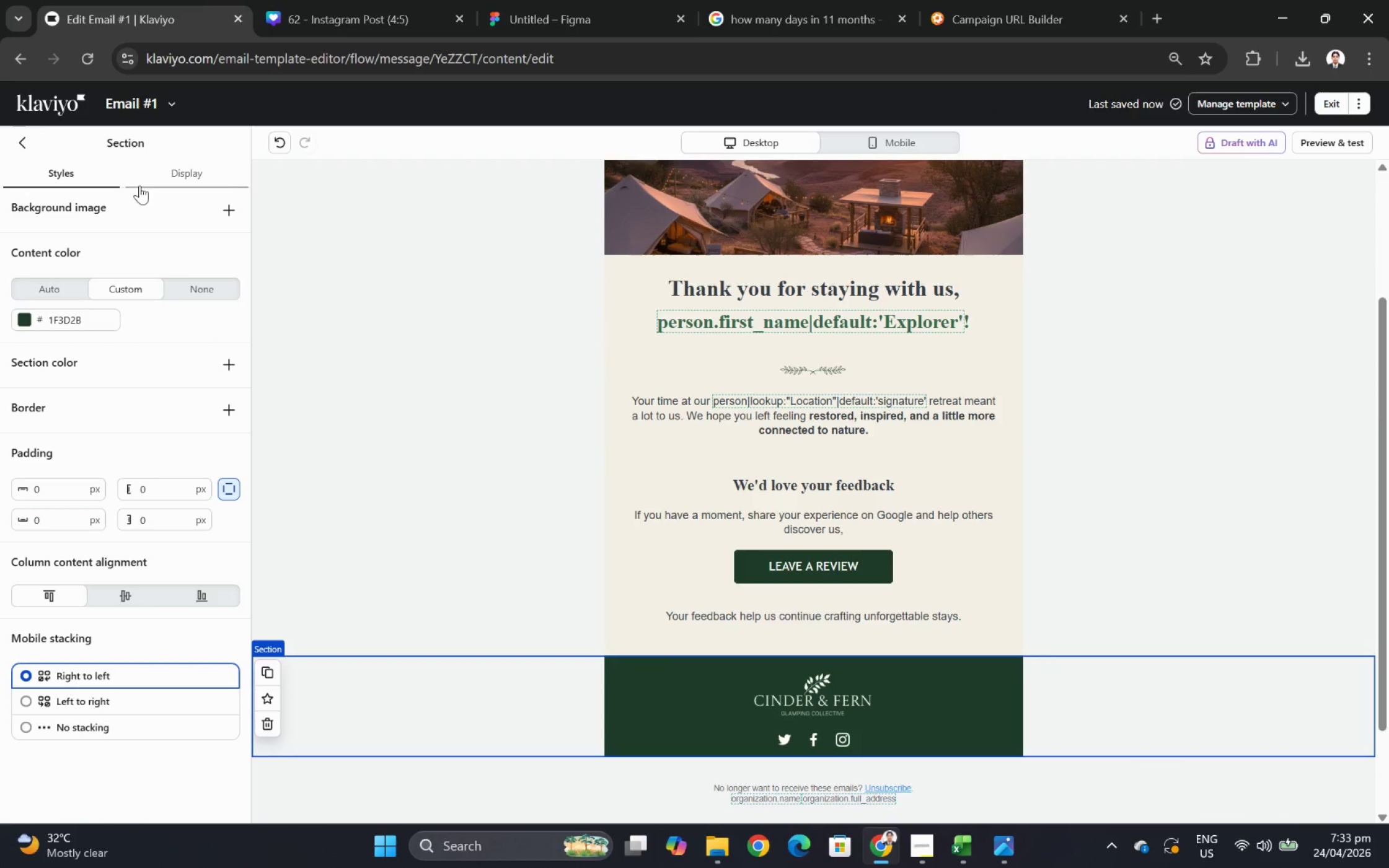 
left_click([29, 146])
 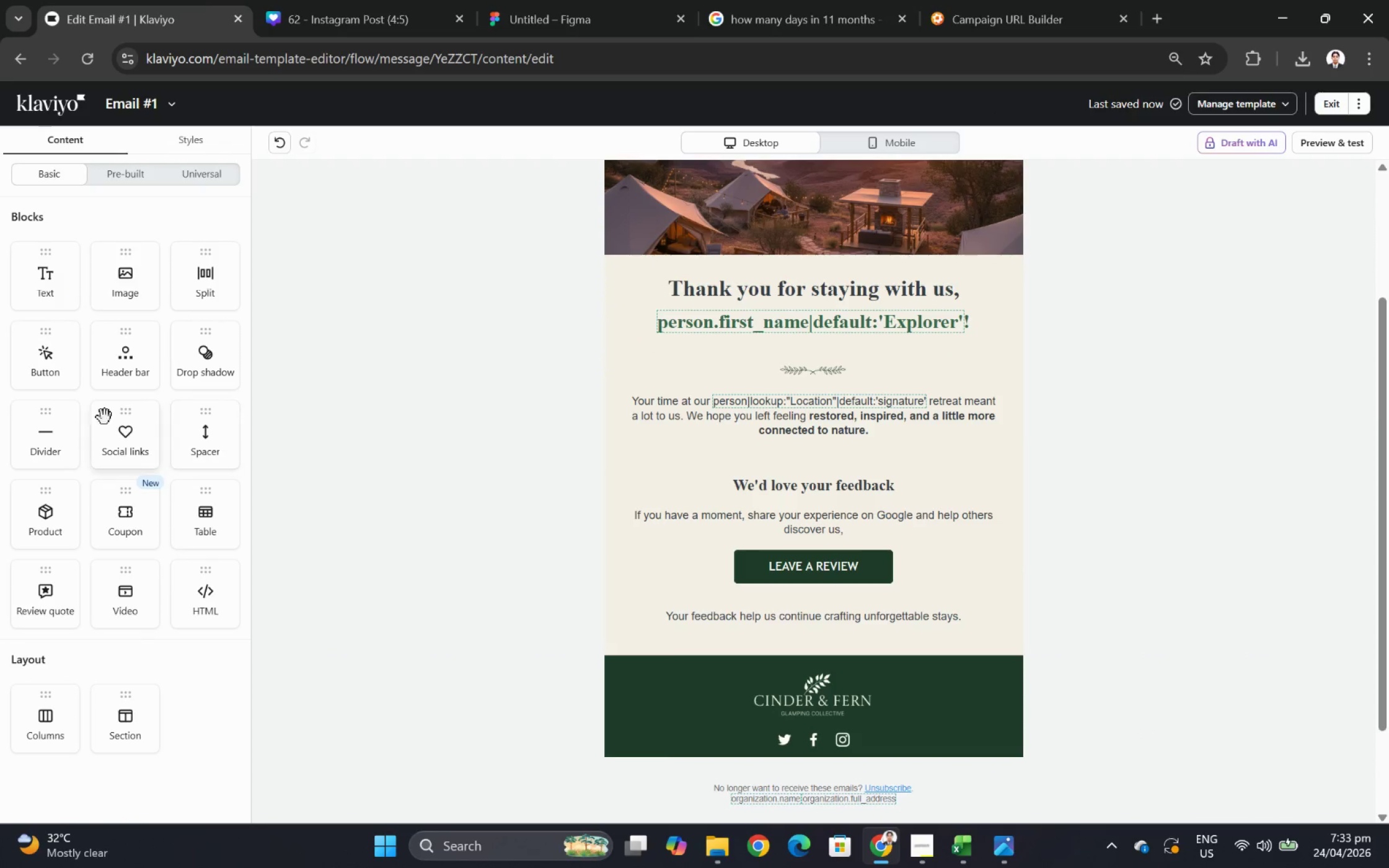 
left_click_drag(start_coordinate=[46, 432], to_coordinate=[844, 472])
 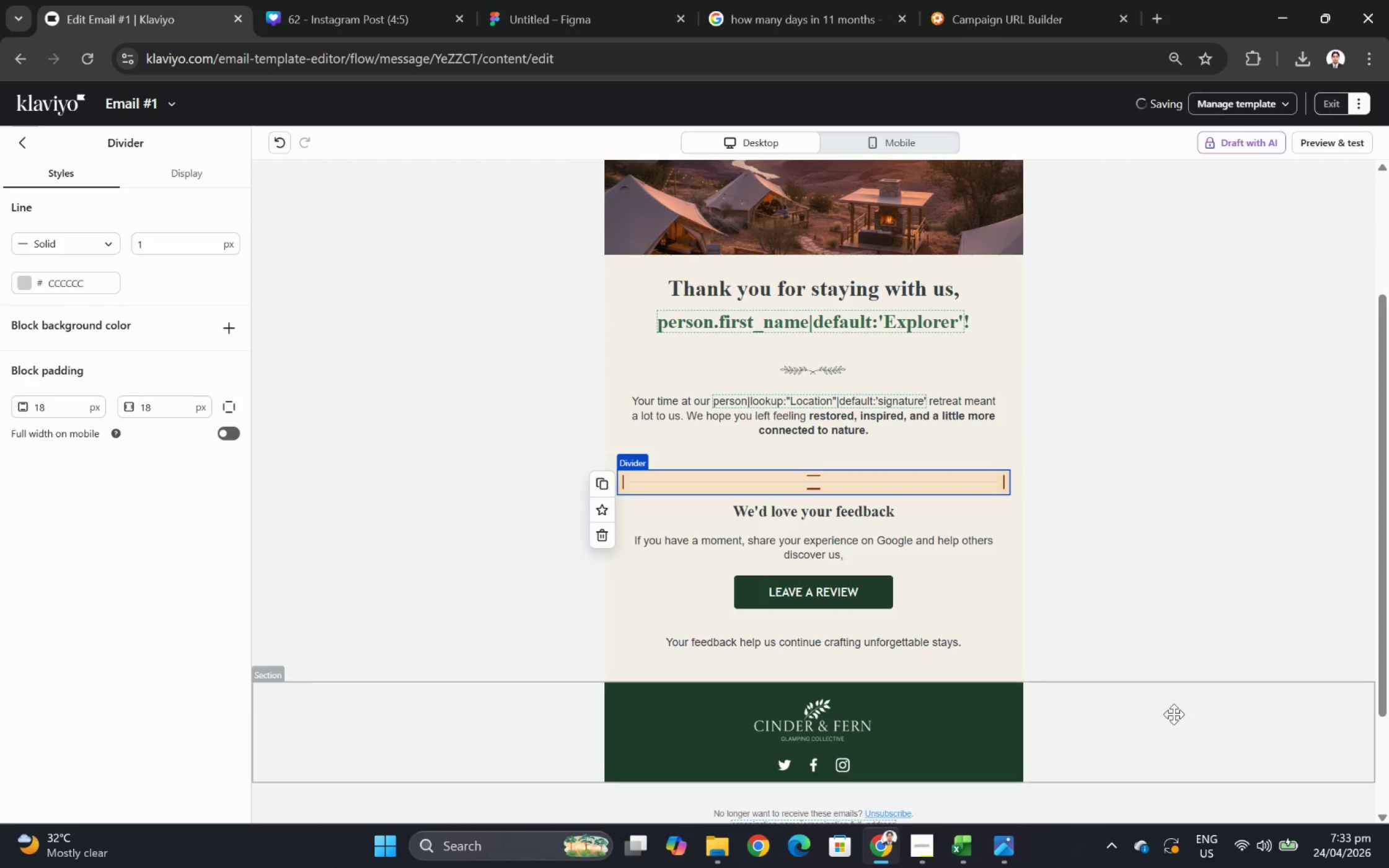 
left_click([1176, 732])
 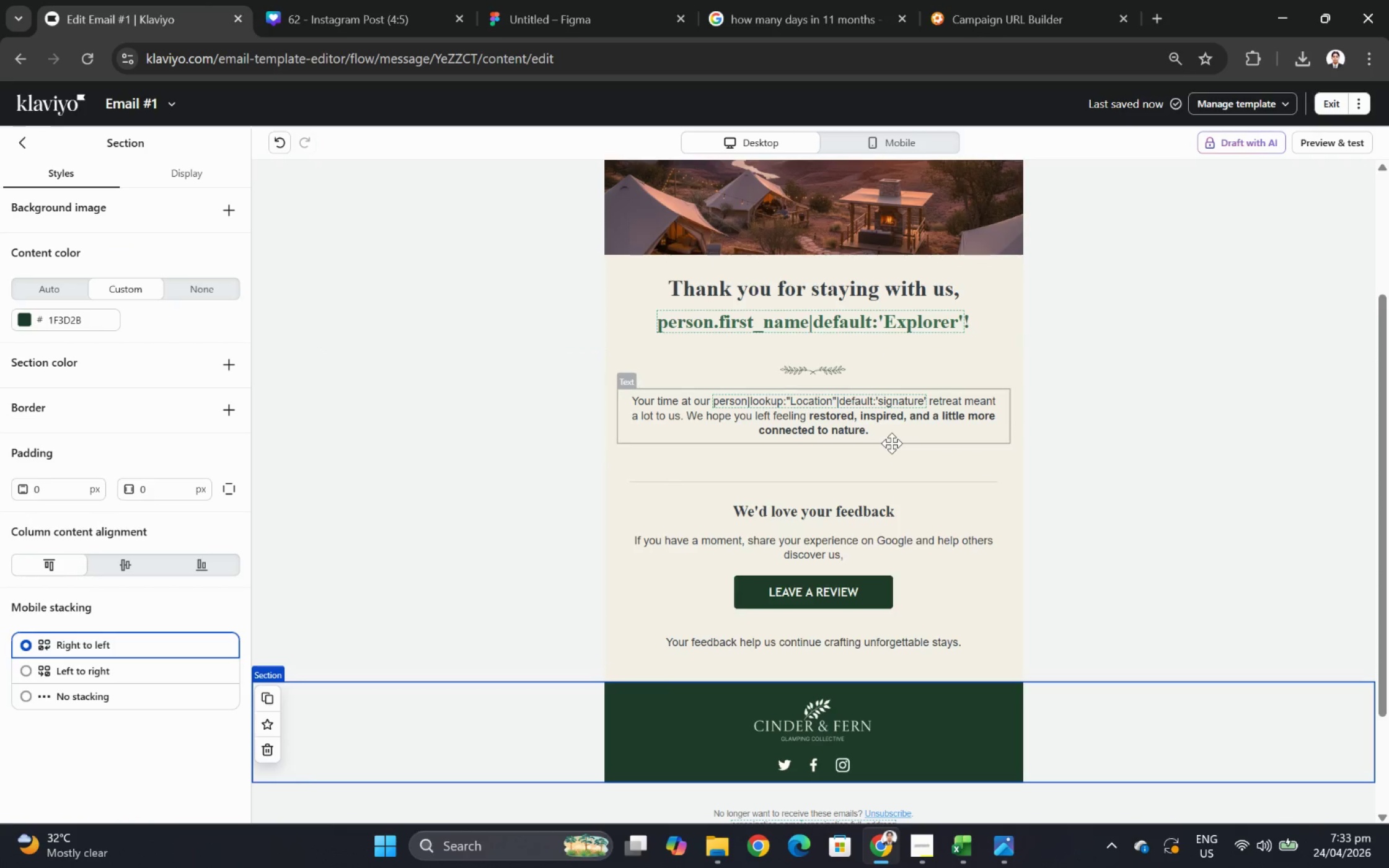 
left_click([539, 480])
 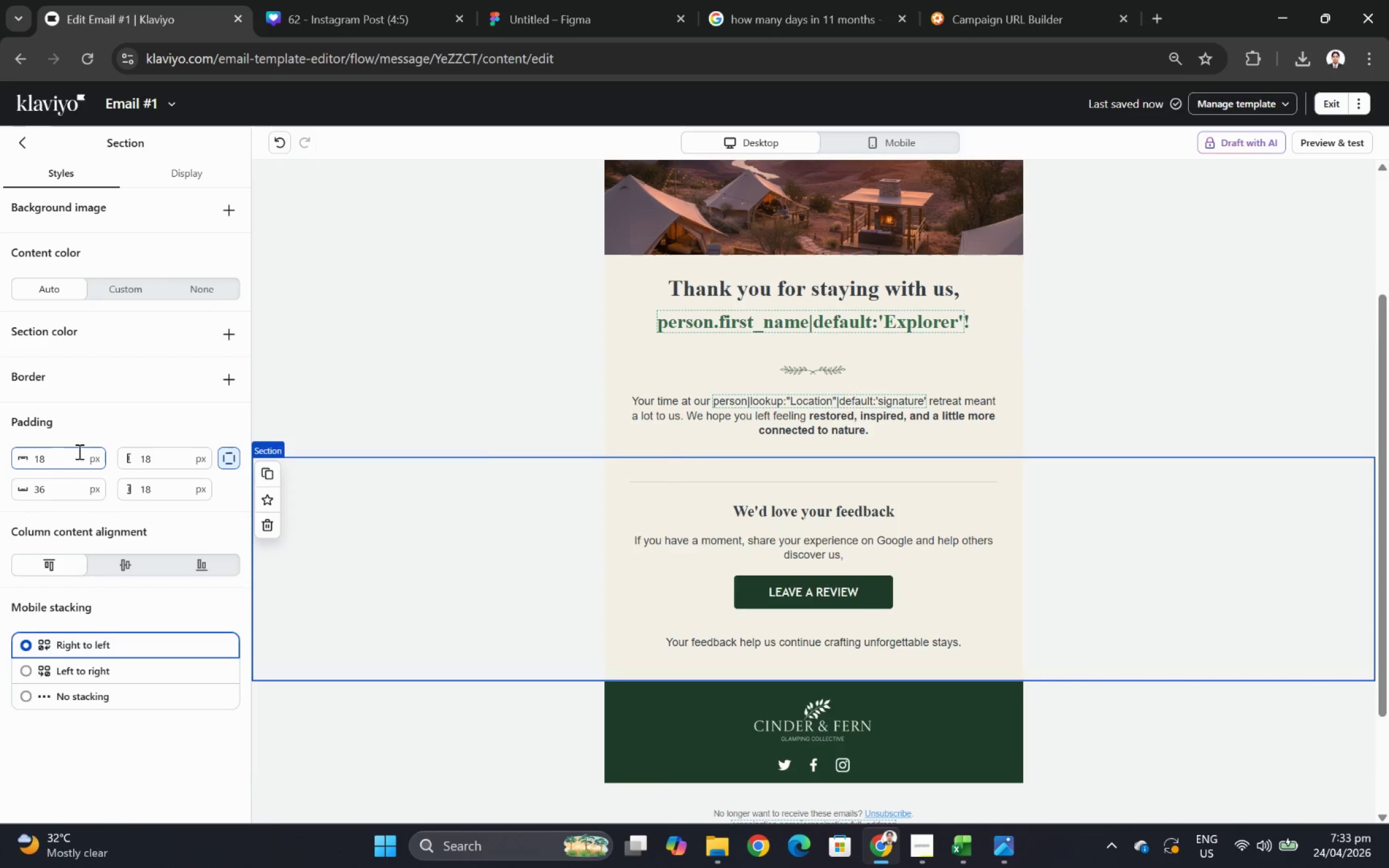 
double_click([73, 455])
 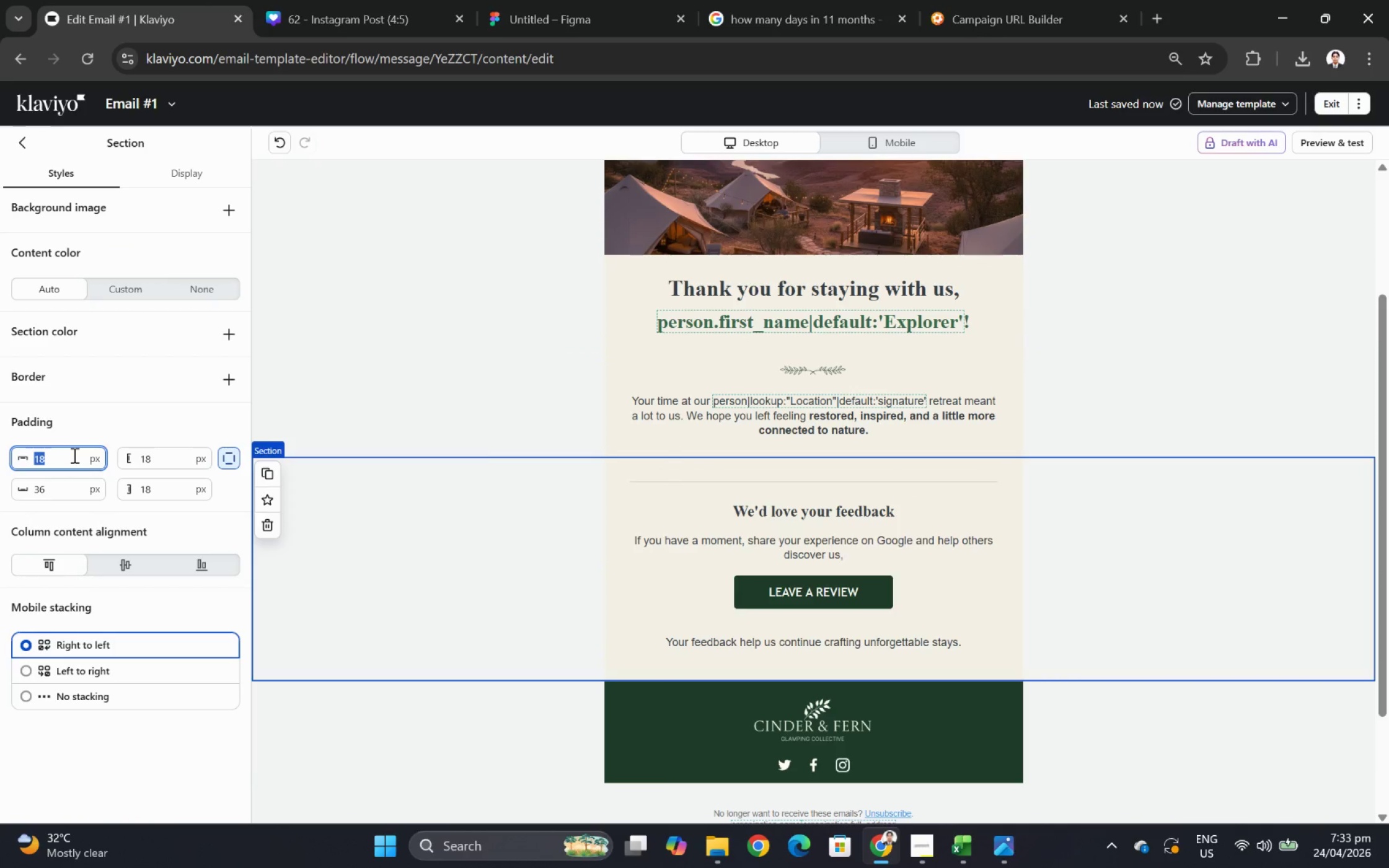 
key(Numpad9)
 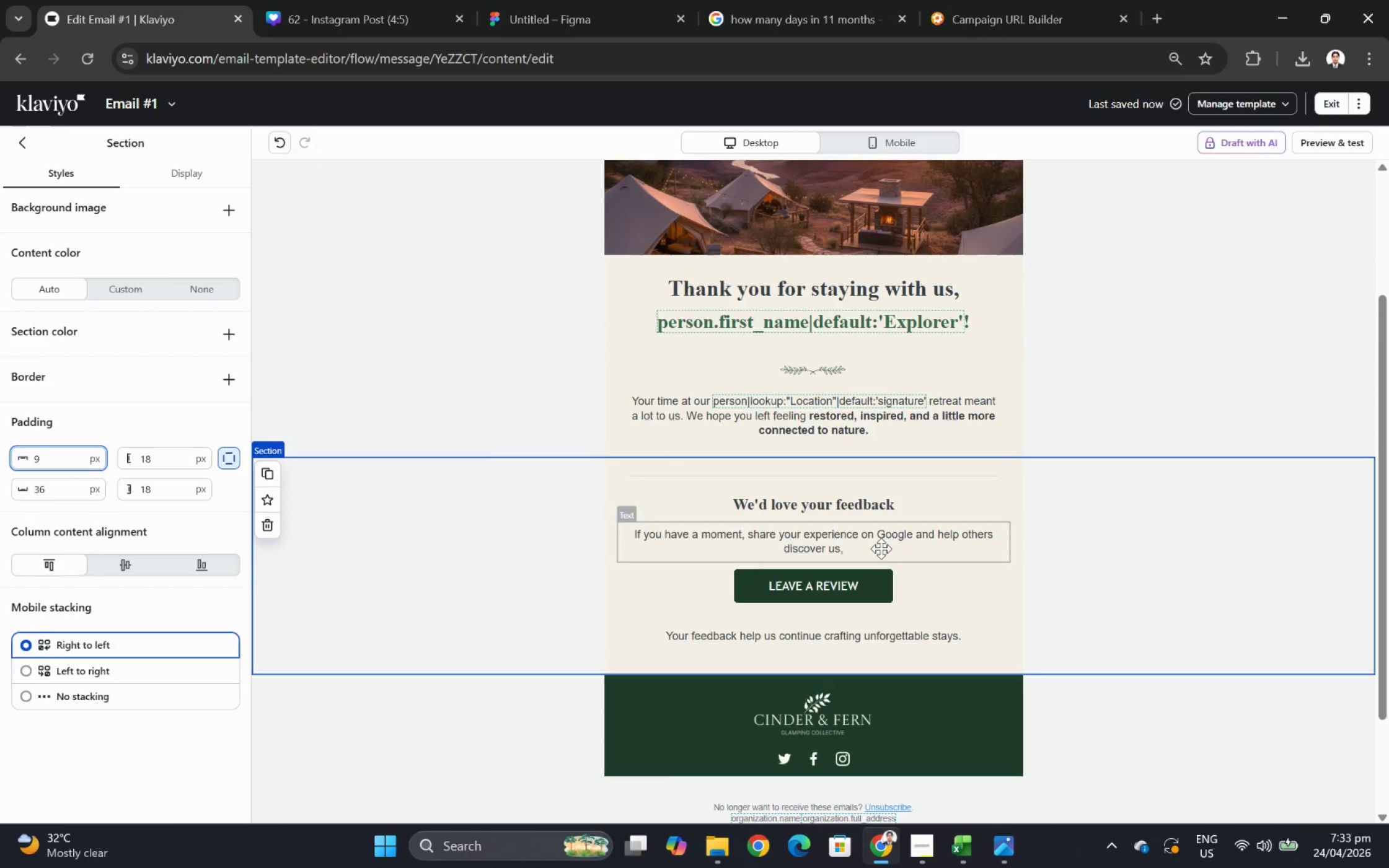 
left_click([1181, 753])
 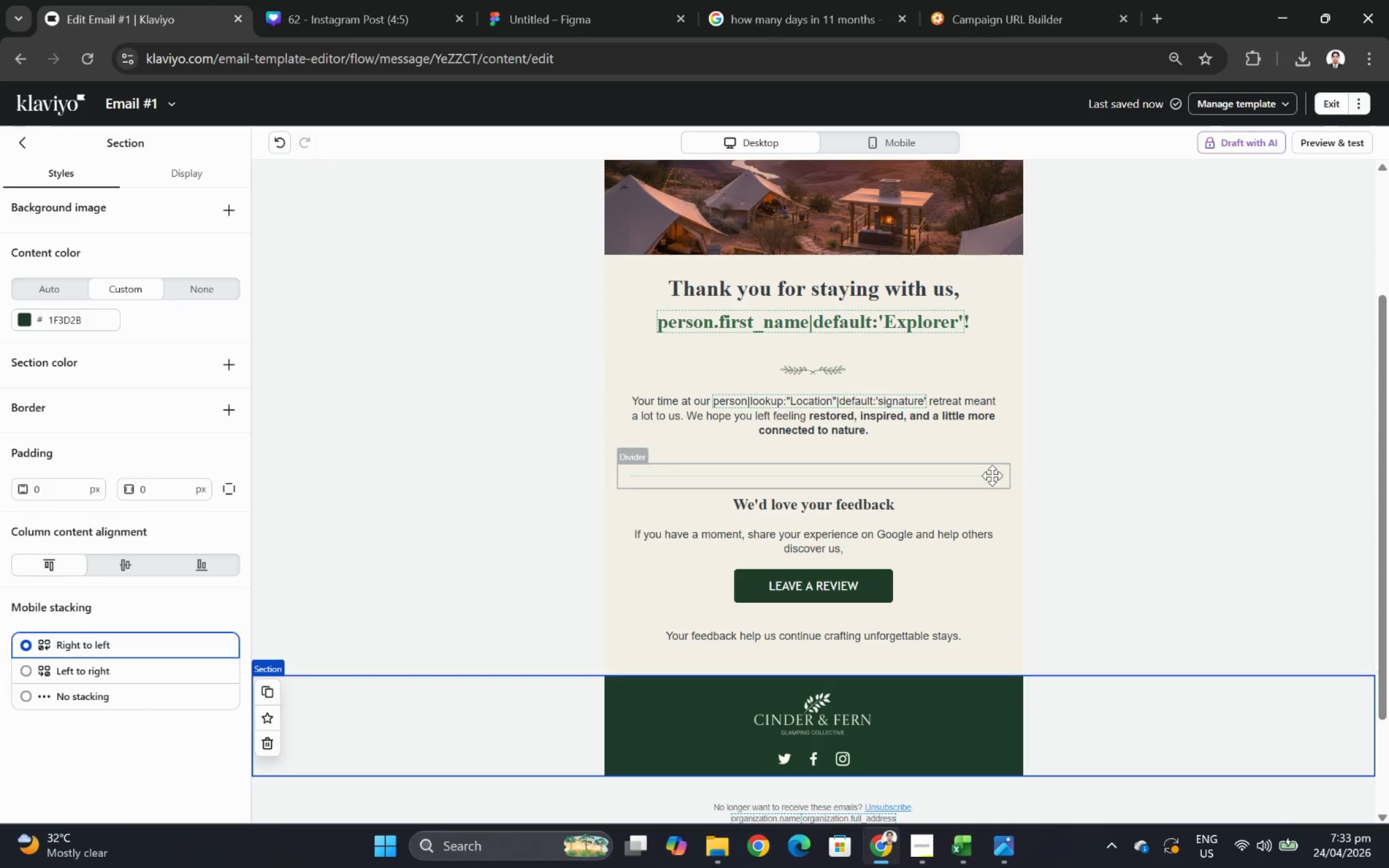 
wait(17.69)
 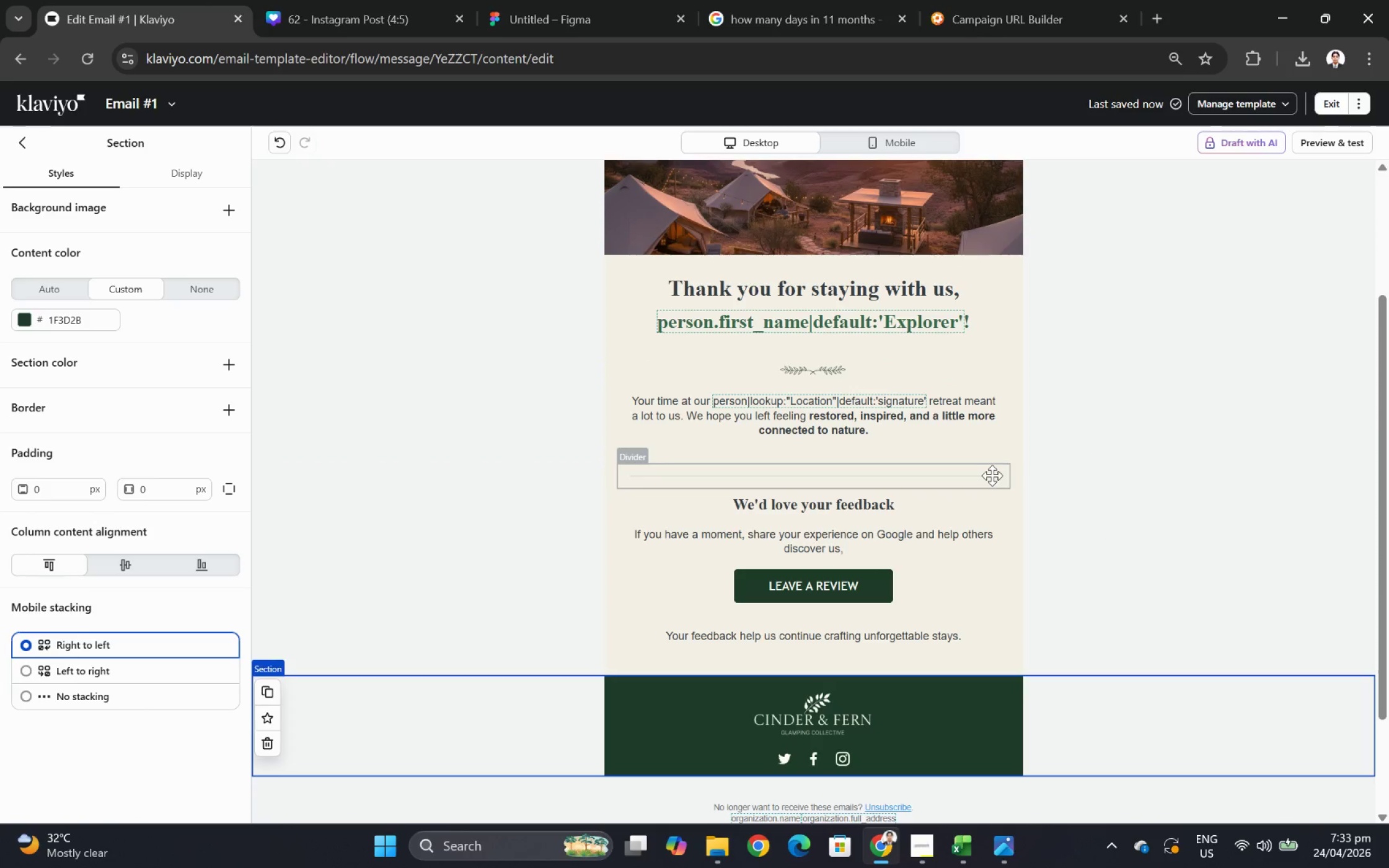 
left_click([1329, 147])
 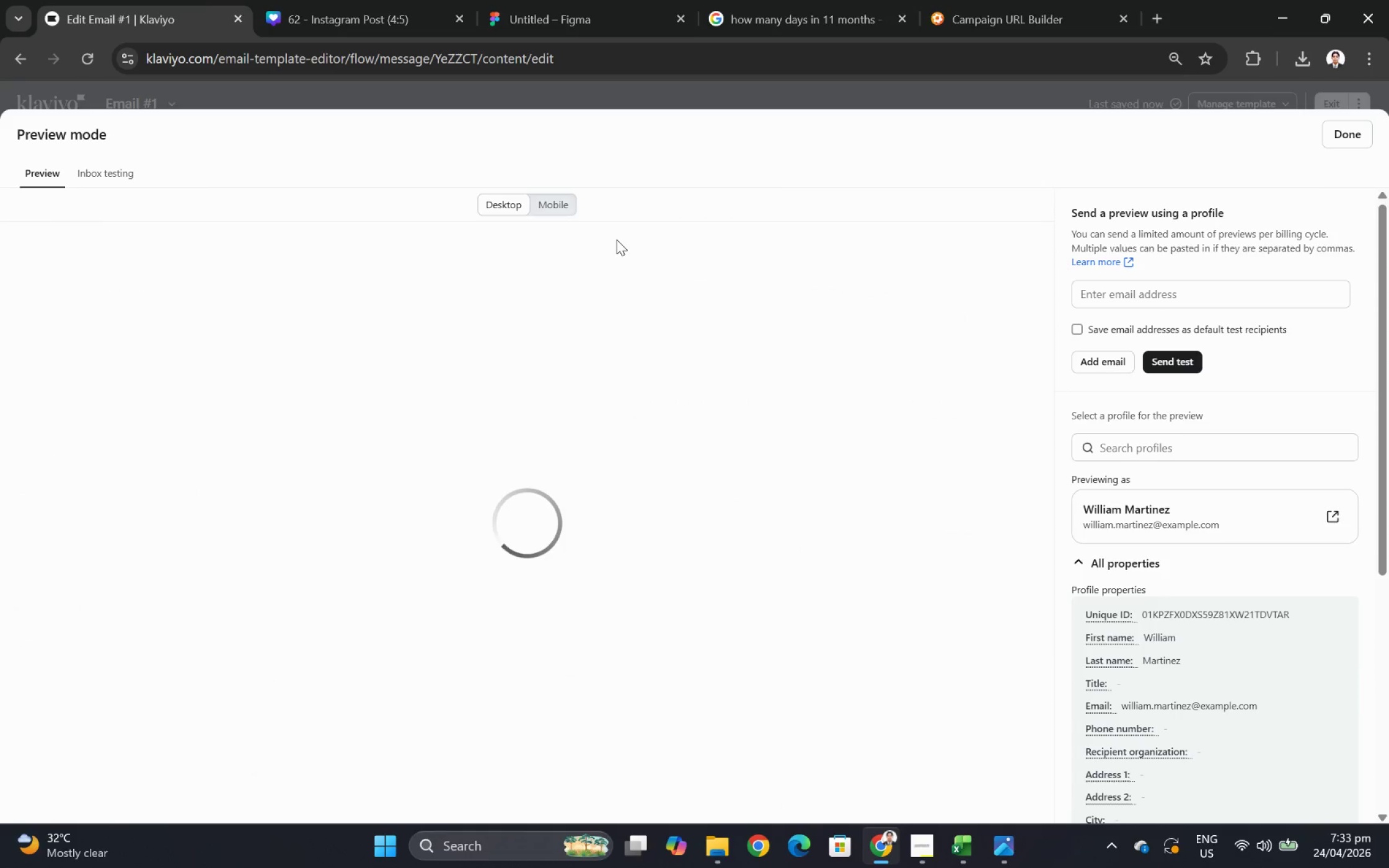 
scroll: coordinate [836, 346], scroll_direction: down, amount: 4.0
 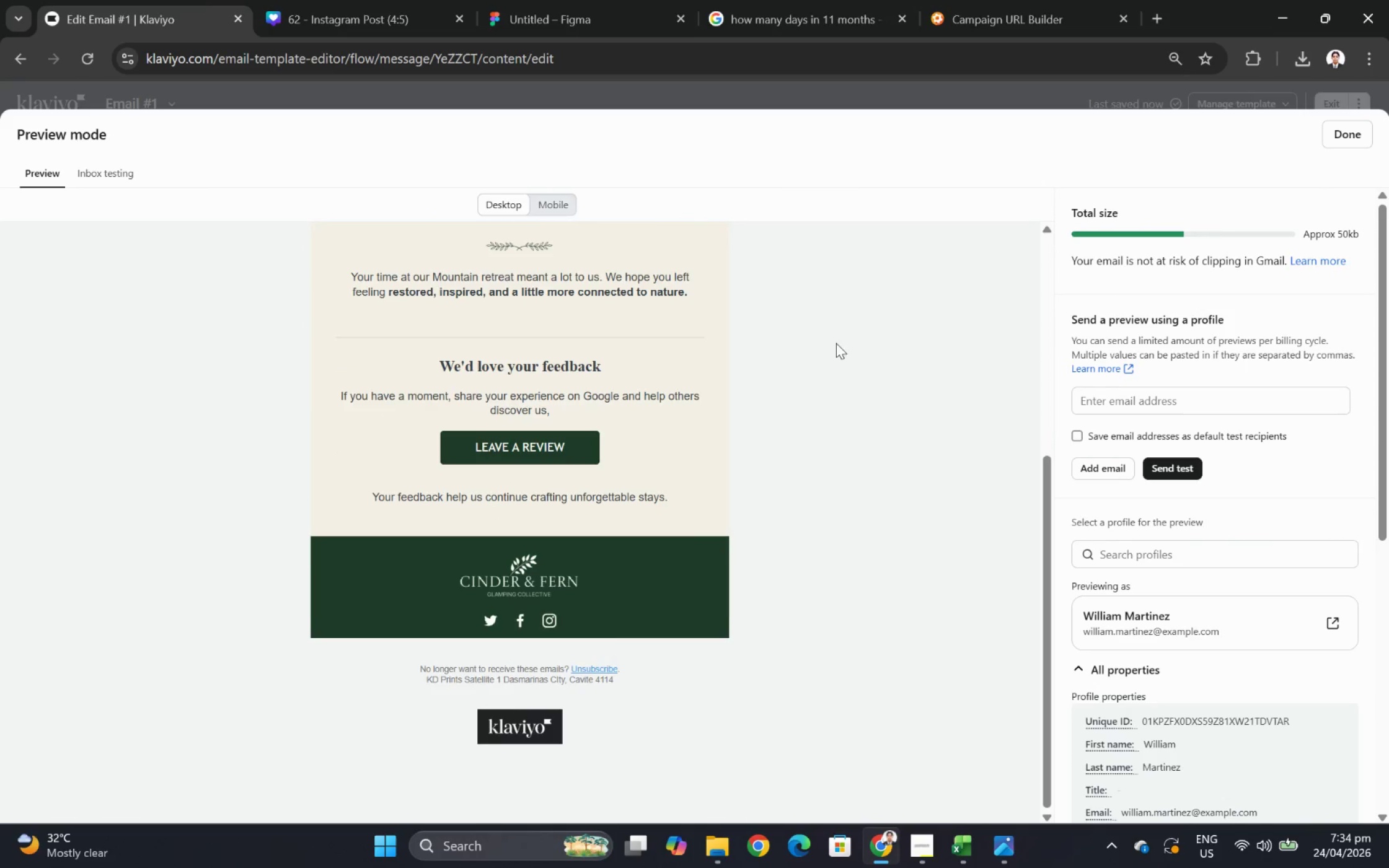 
scroll: coordinate [918, 333], scroll_direction: up, amount: 3.0
 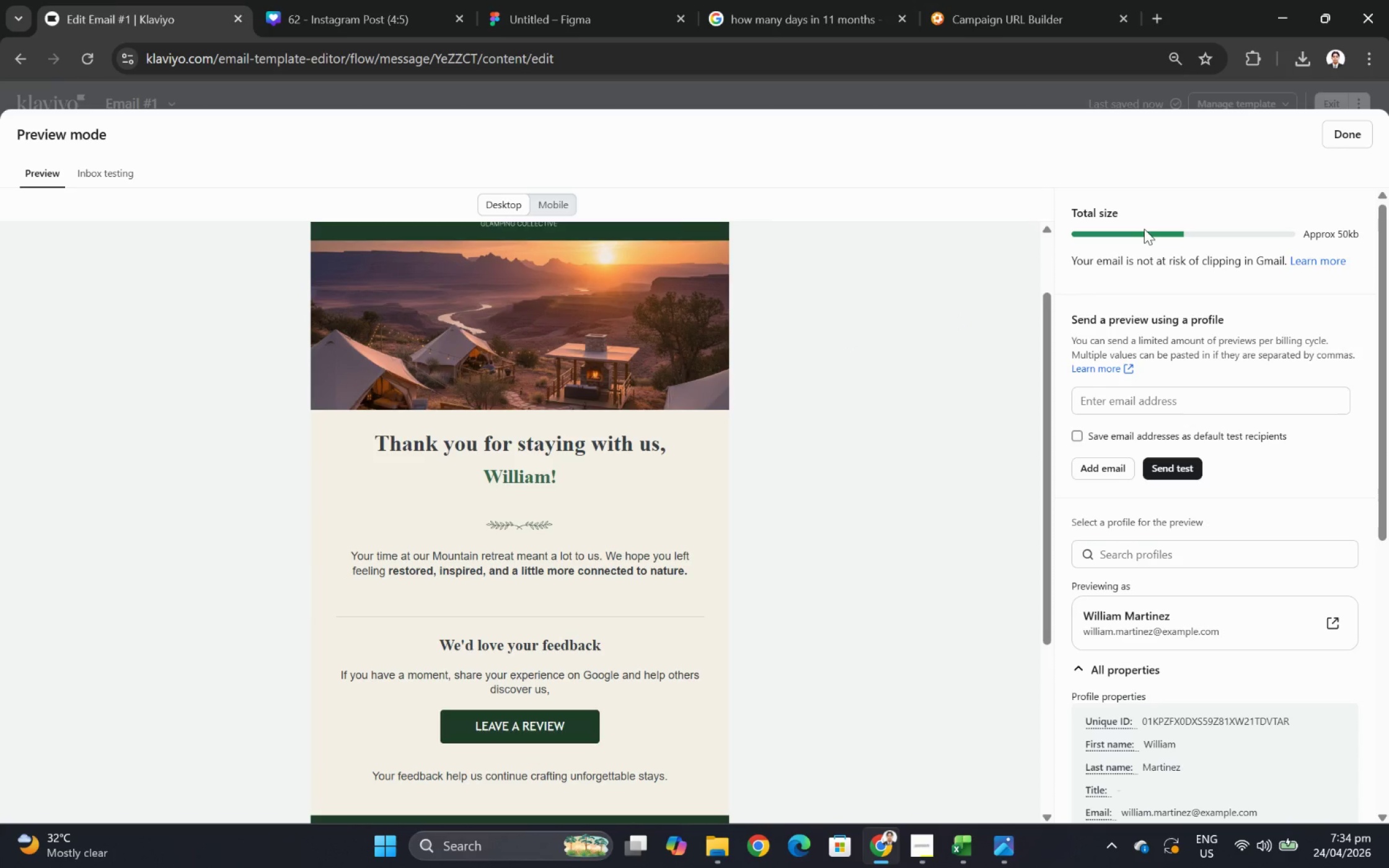 
scroll: coordinate [879, 329], scroll_direction: down, amount: 1.0
 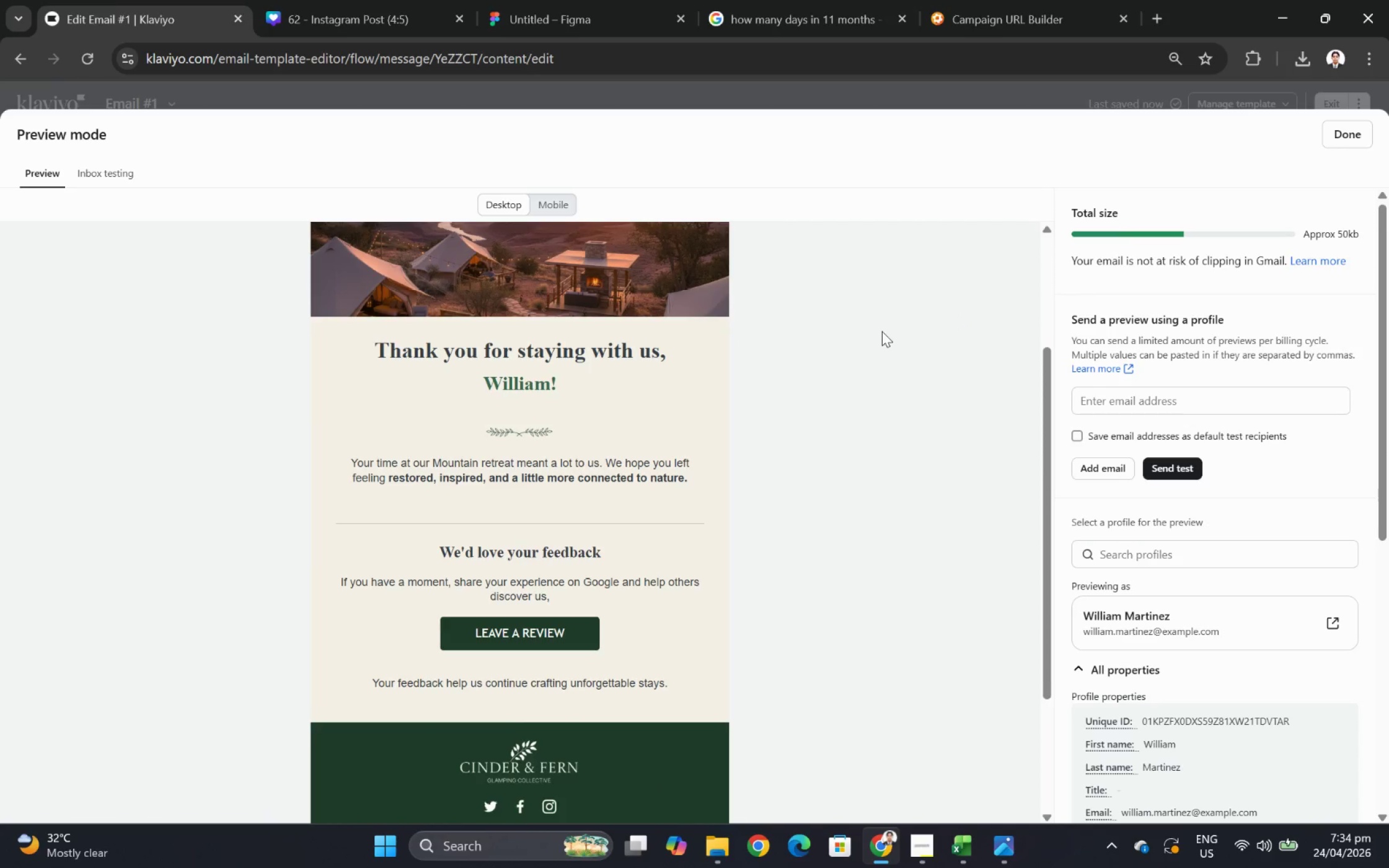 
scroll: coordinate [881, 331], scroll_direction: up, amount: 1.0
 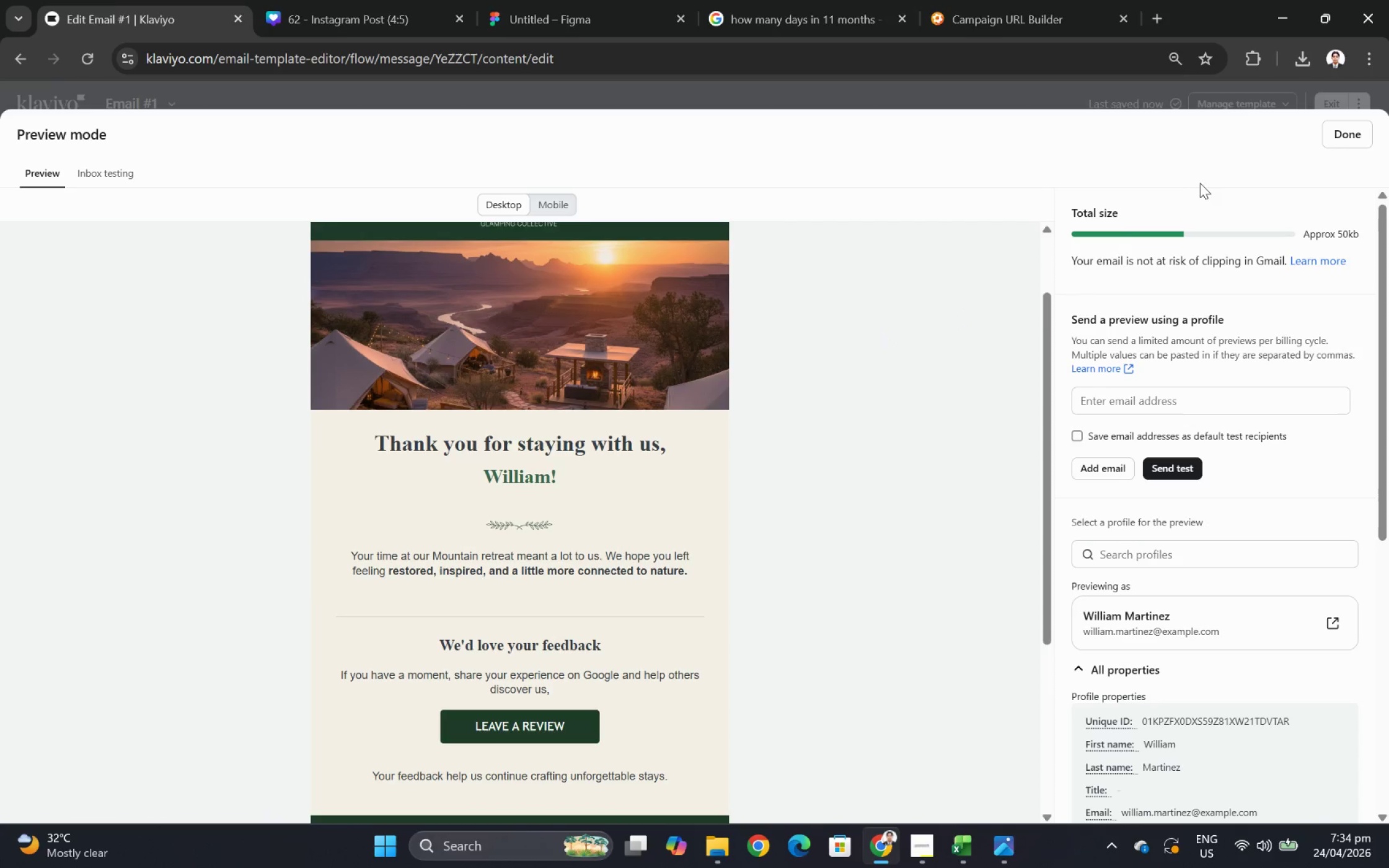 
left_click([1346, 139])
 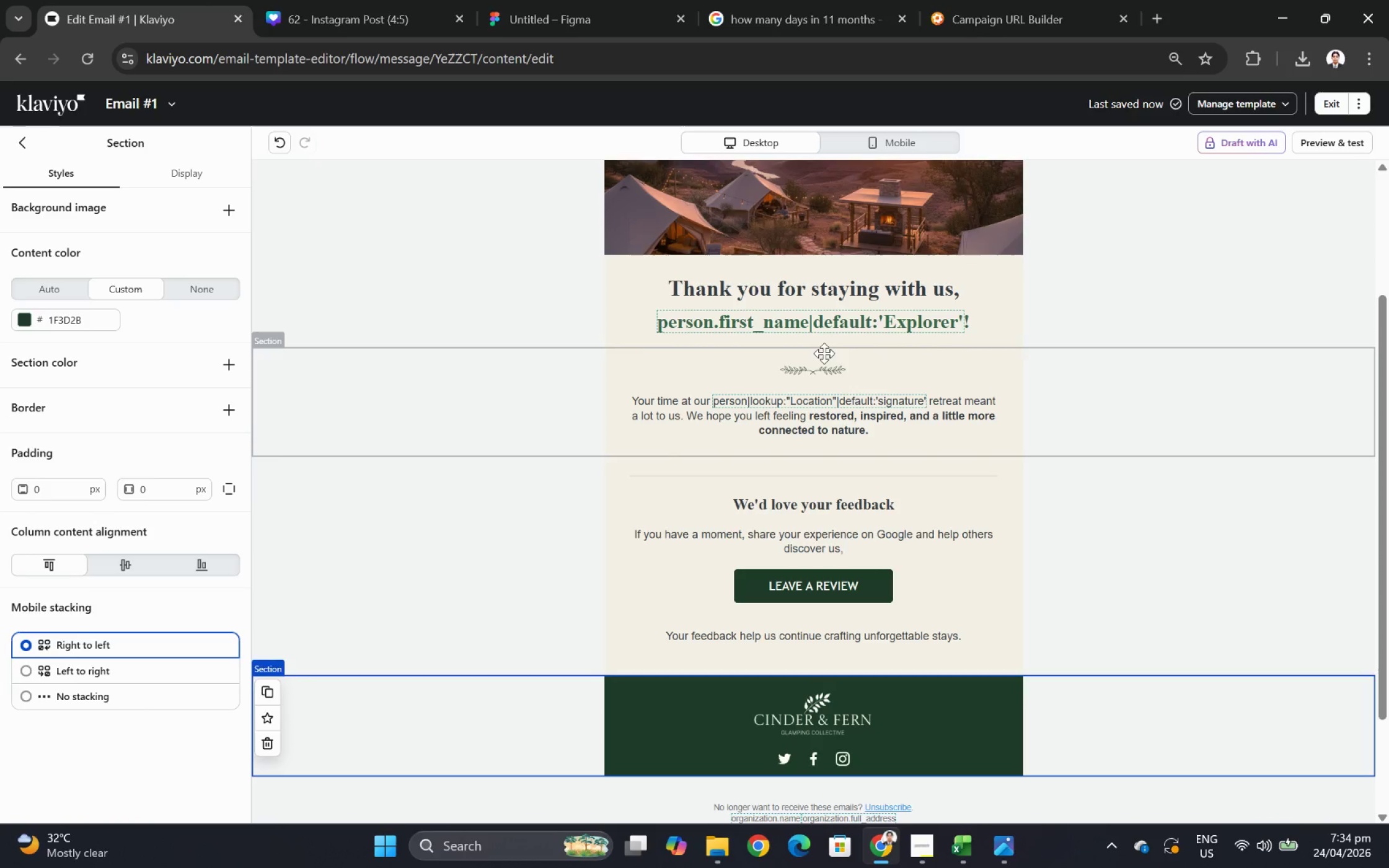 
left_click([378, 384])
 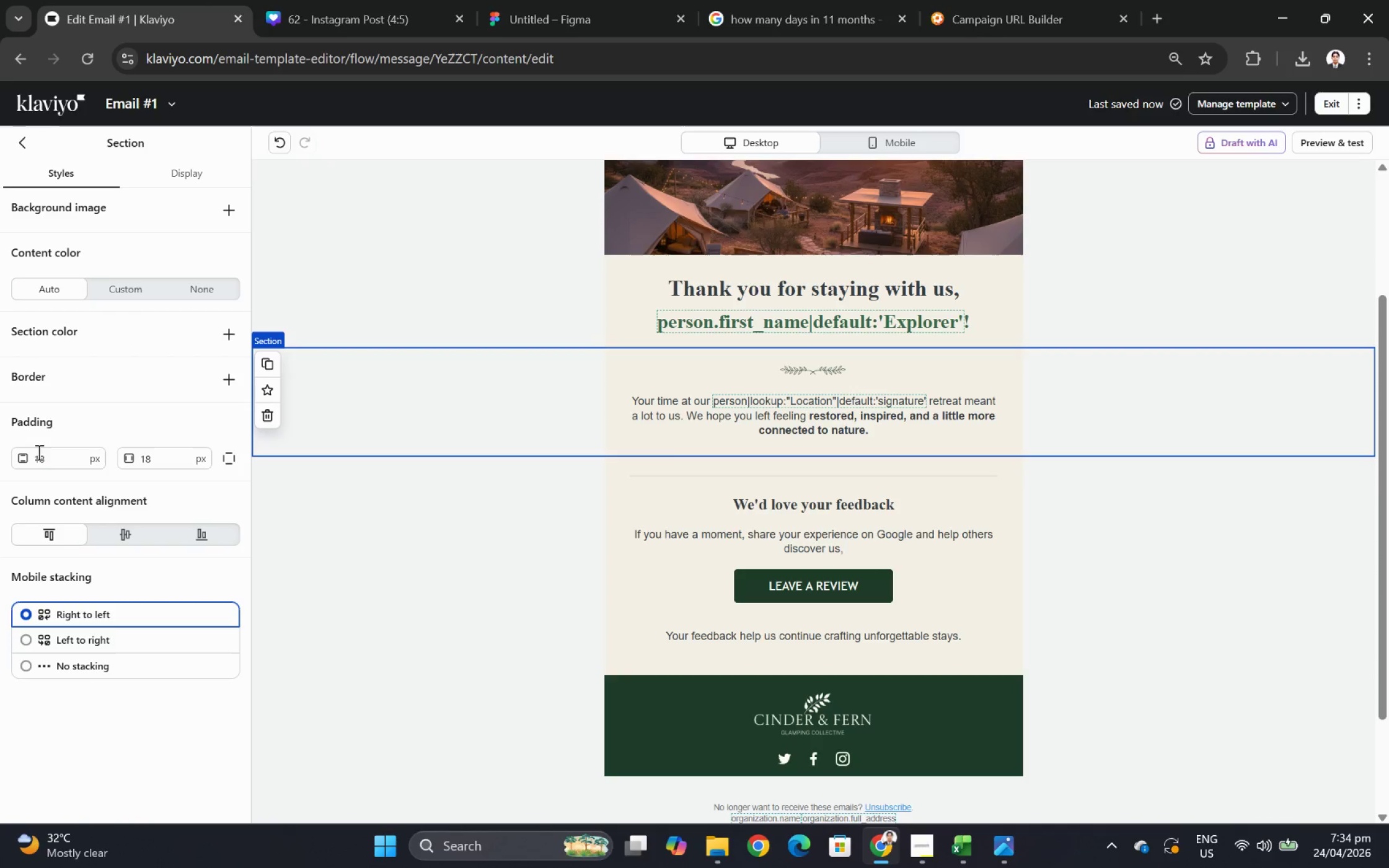 
double_click([61, 458])
 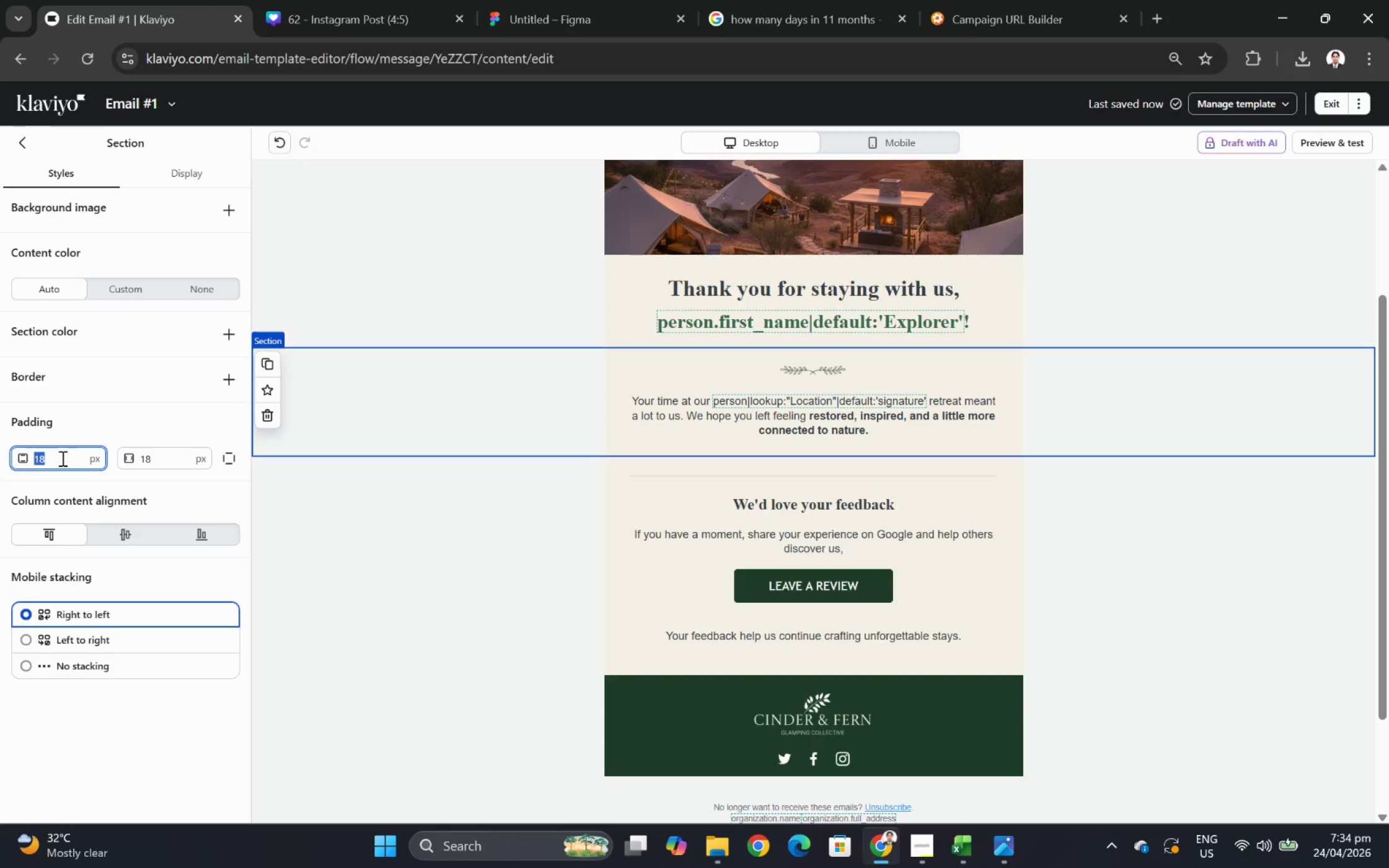 
key(Numpad9)
 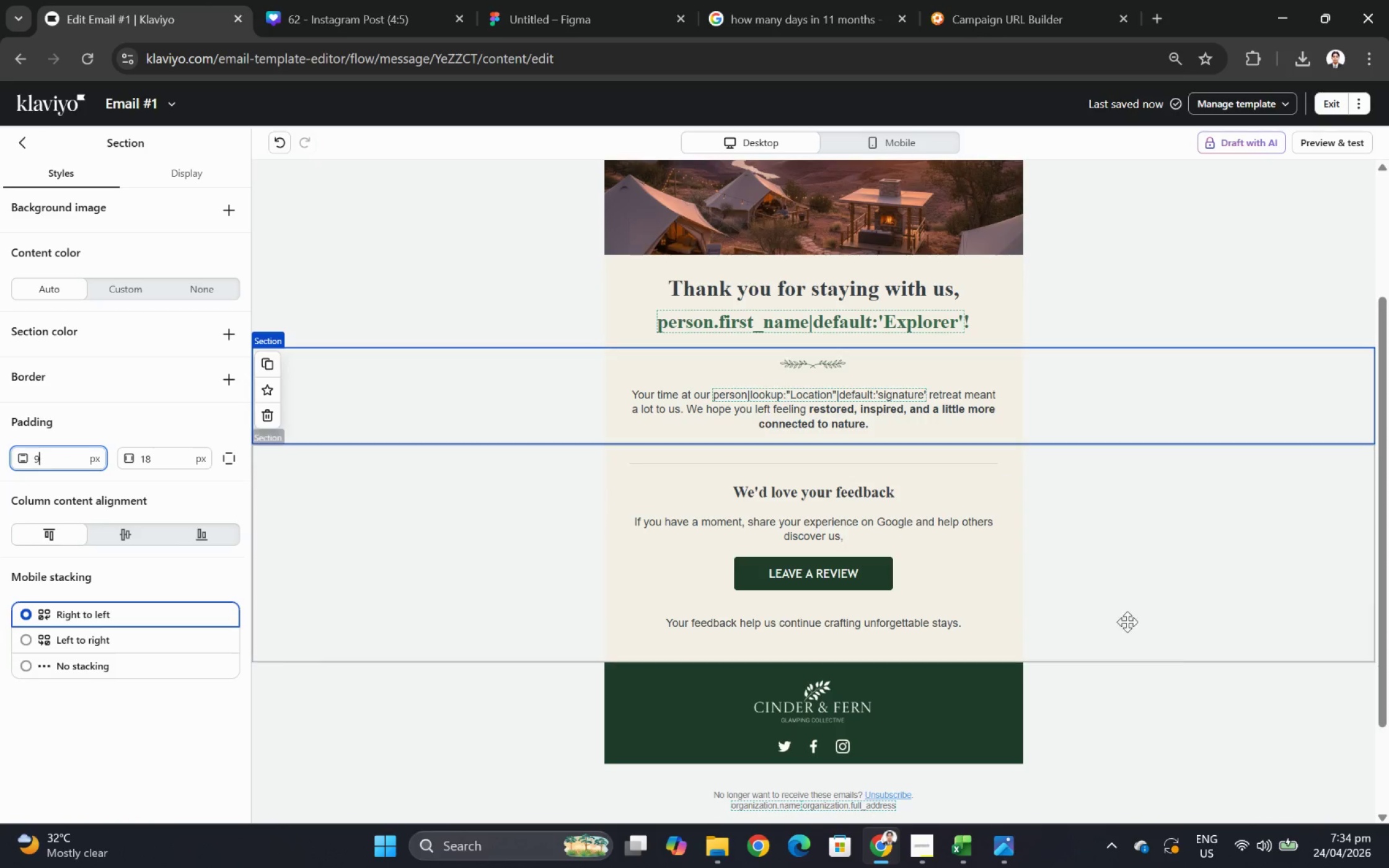 
left_click([1208, 668])
 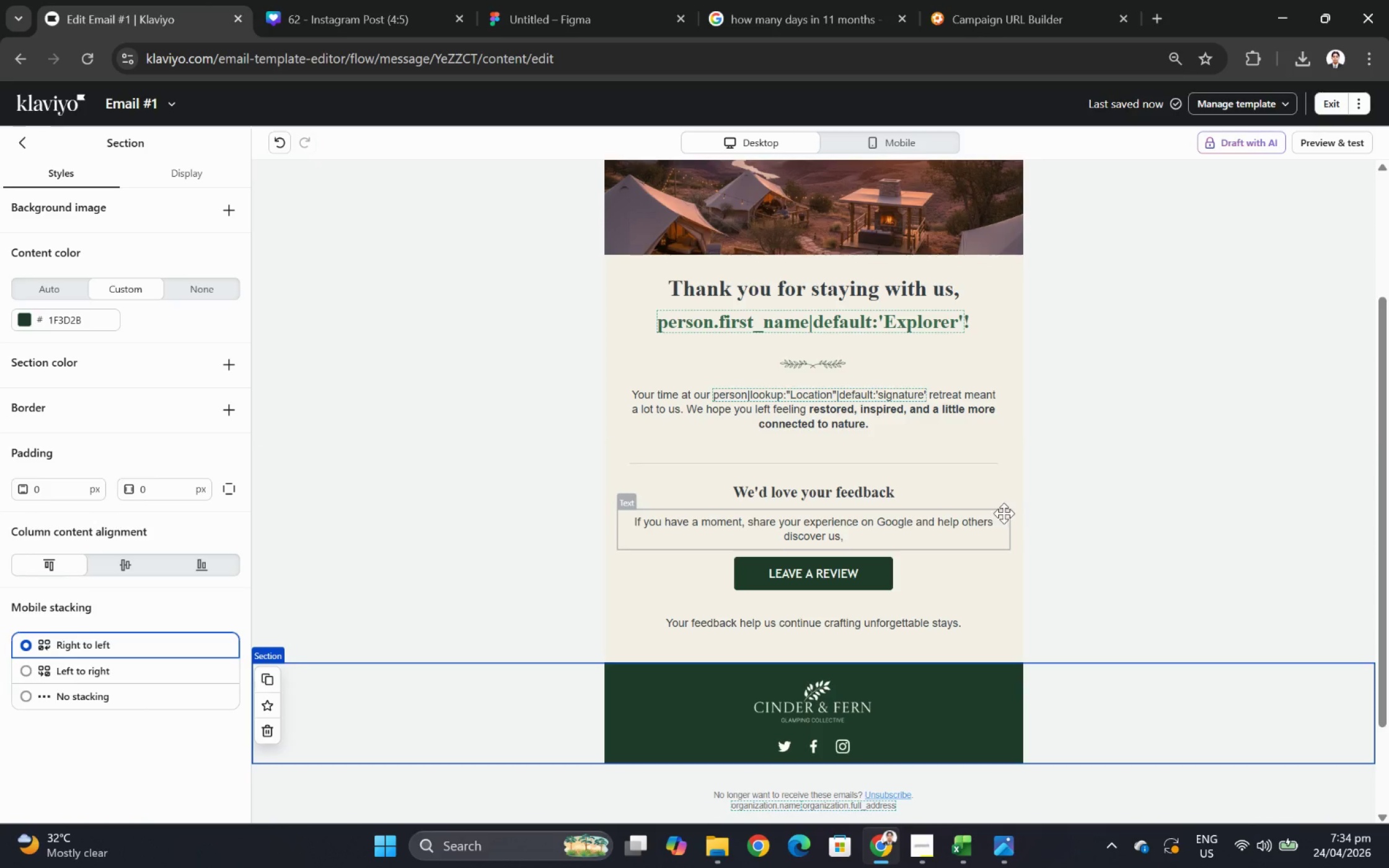 
wait(14.77)
 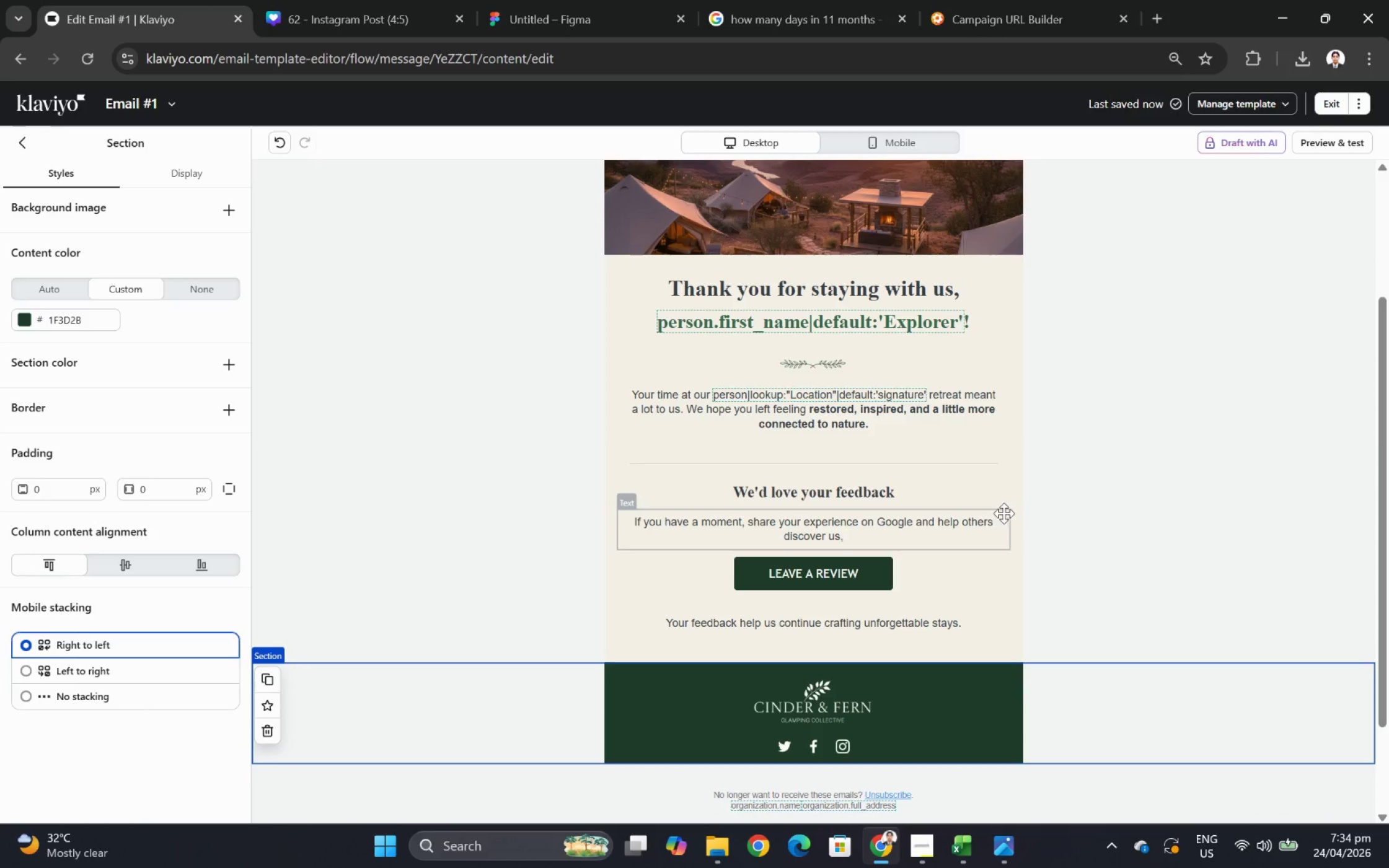 
left_click([22, 144])
 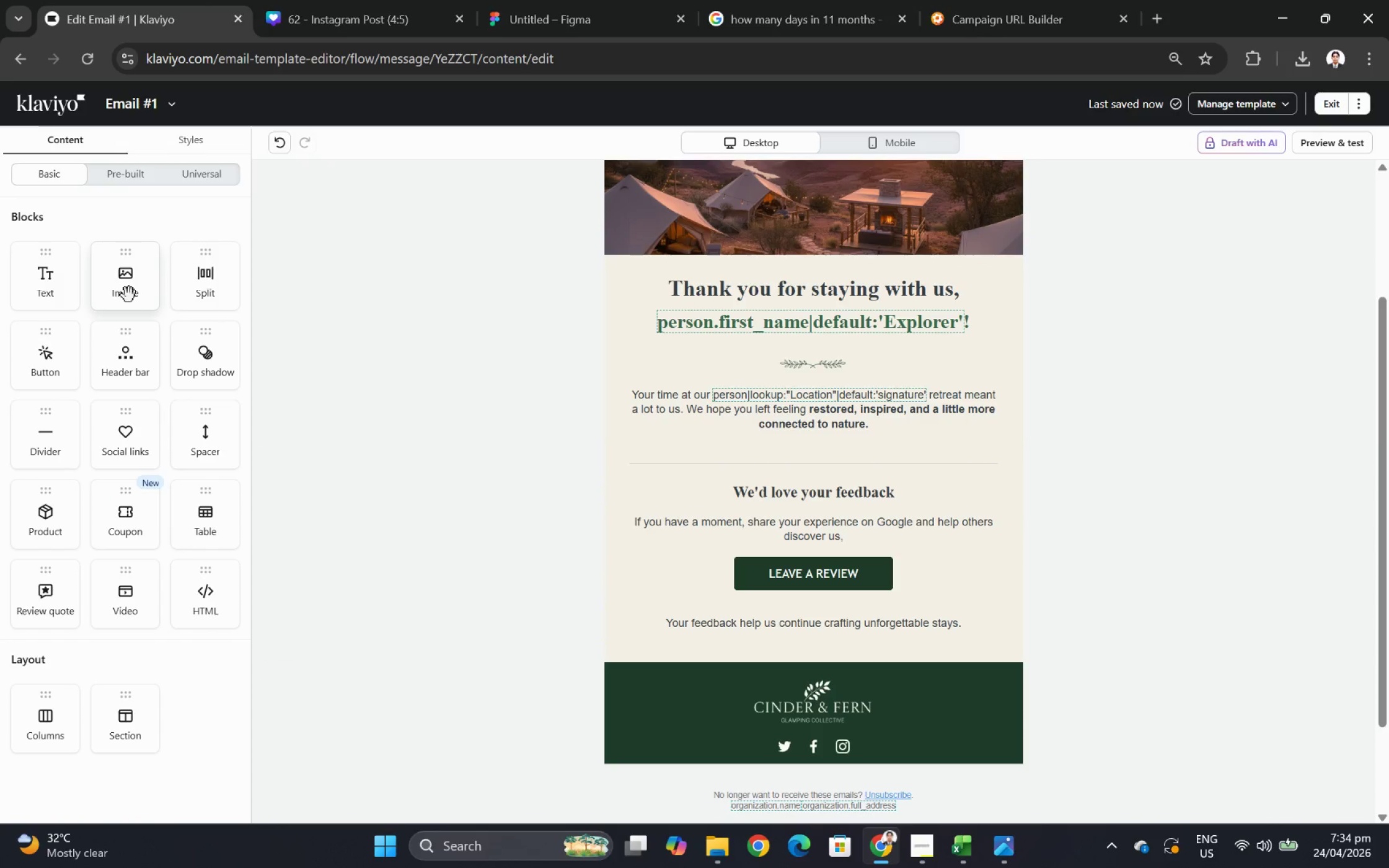 
left_click_drag(start_coordinate=[130, 292], to_coordinate=[834, 513])
 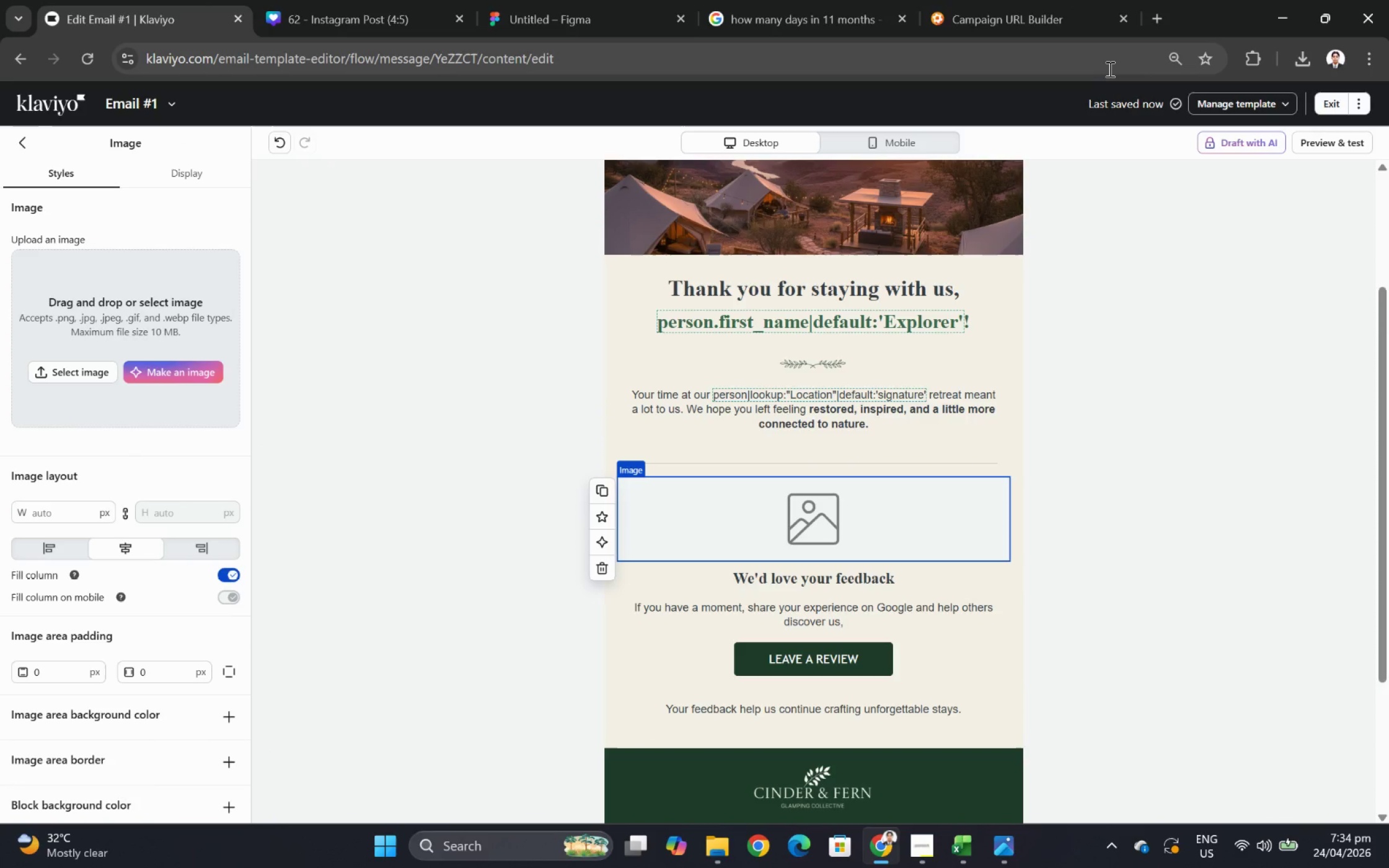 
wait(5.42)
 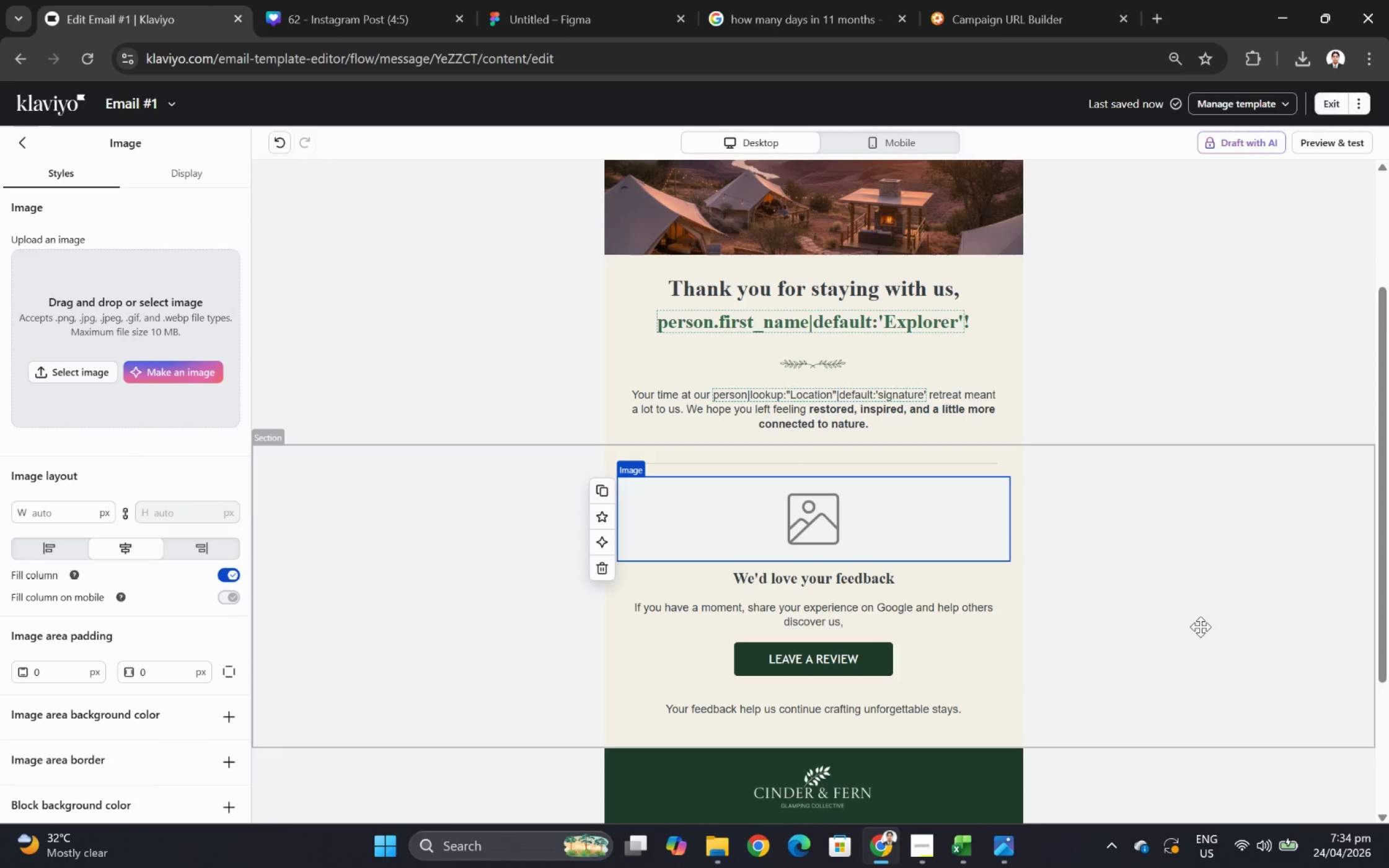 
left_click([1157, 22])
 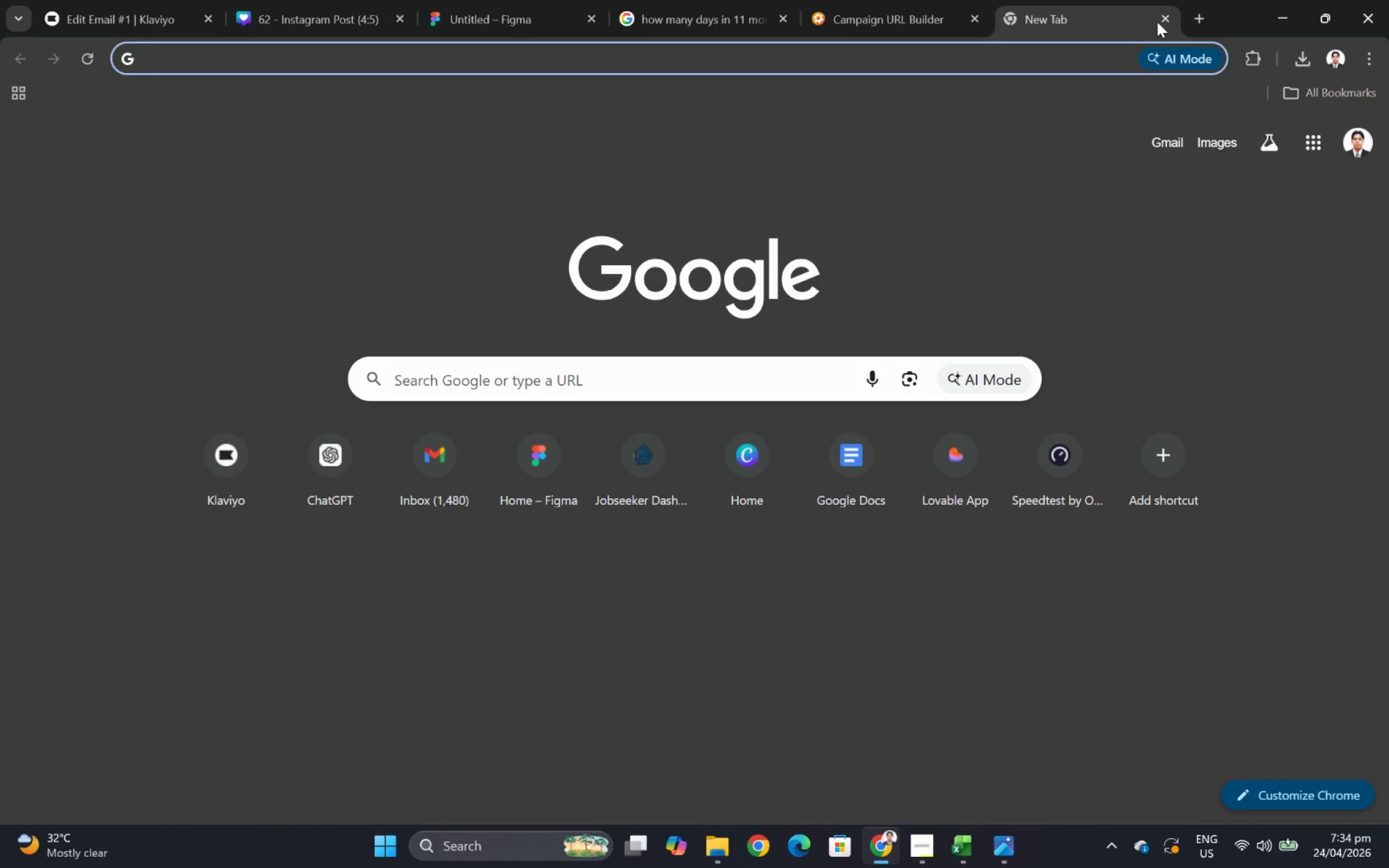 
type(F)
key(Backspace)
type(GOOGLEGOOGLE ICON)
 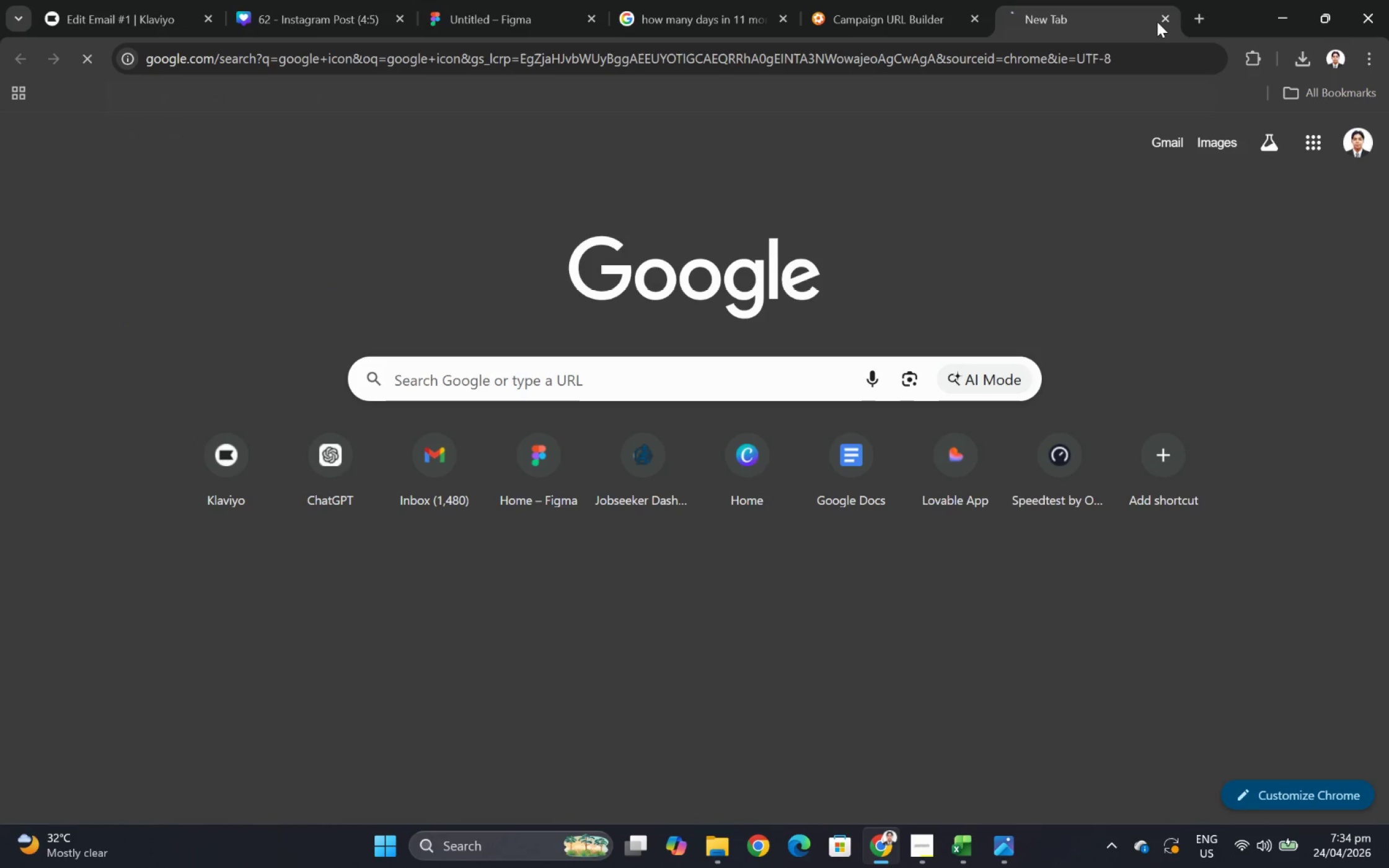 
key(Enter)
 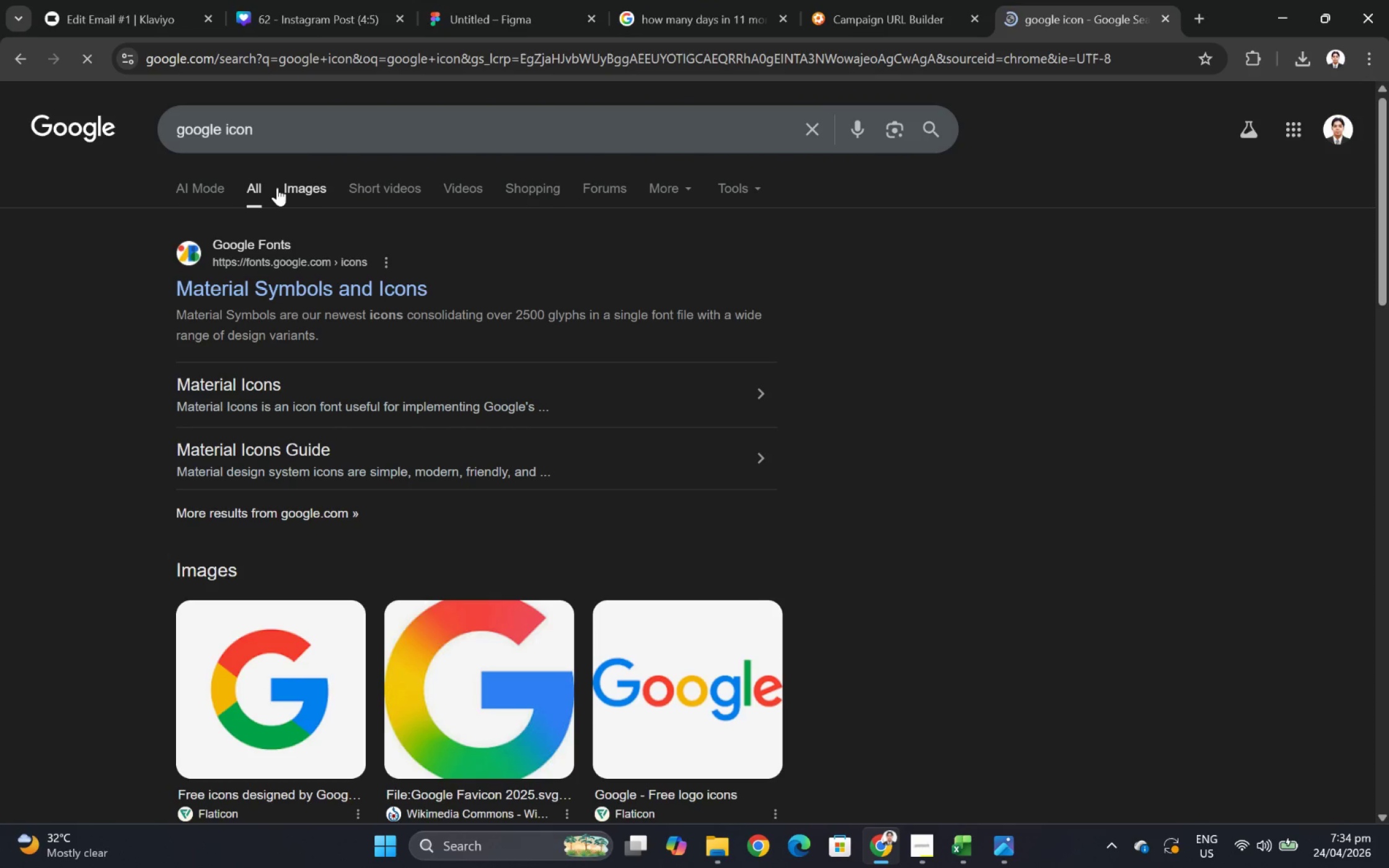 
left_click([283, 187])
 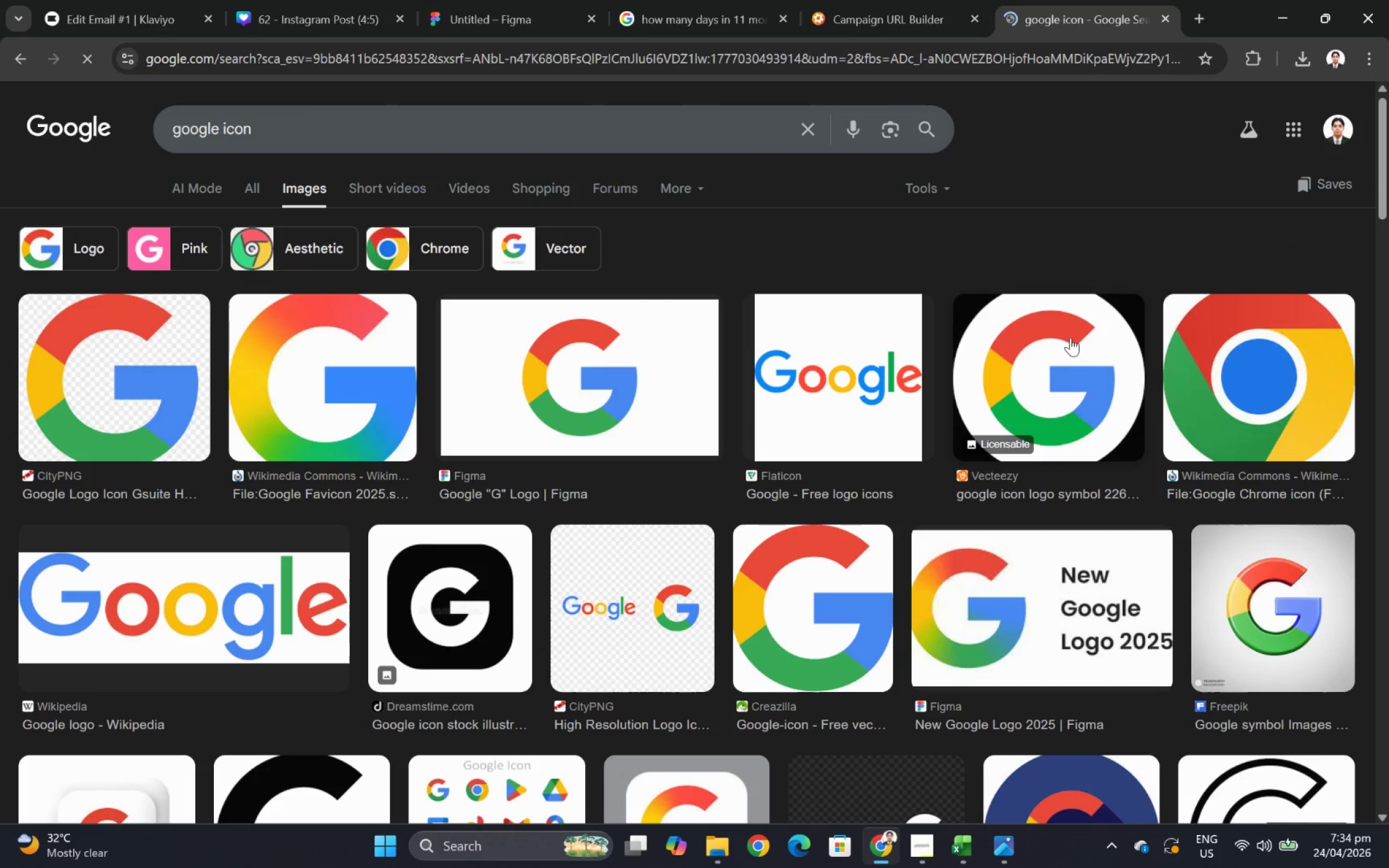 
scroll: coordinate [1122, 405], scroll_direction: down, amount: 2.0
 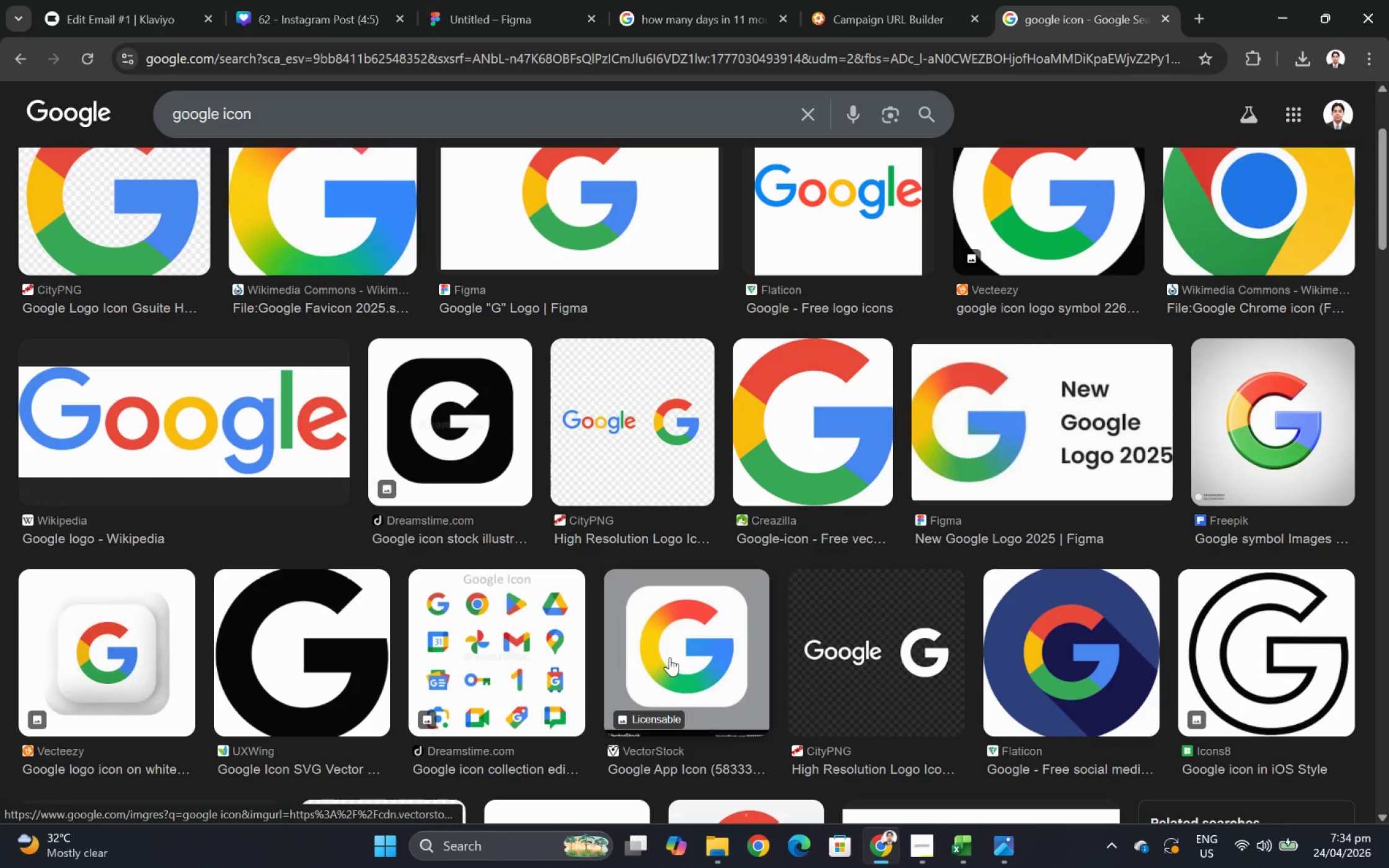 
left_click([669, 657])
 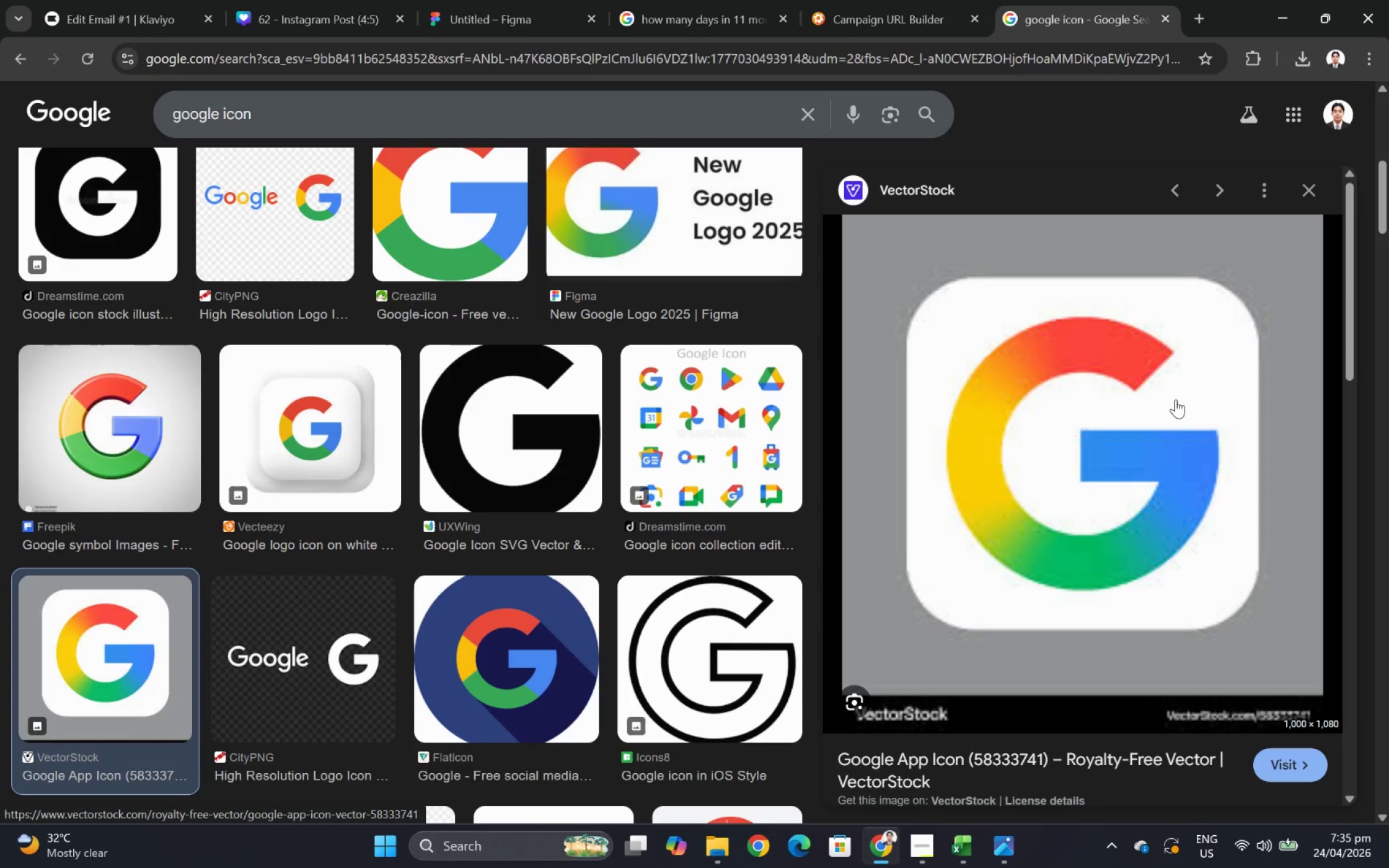 
scroll: coordinate [1173, 398], scroll_direction: down, amount: 5.0
 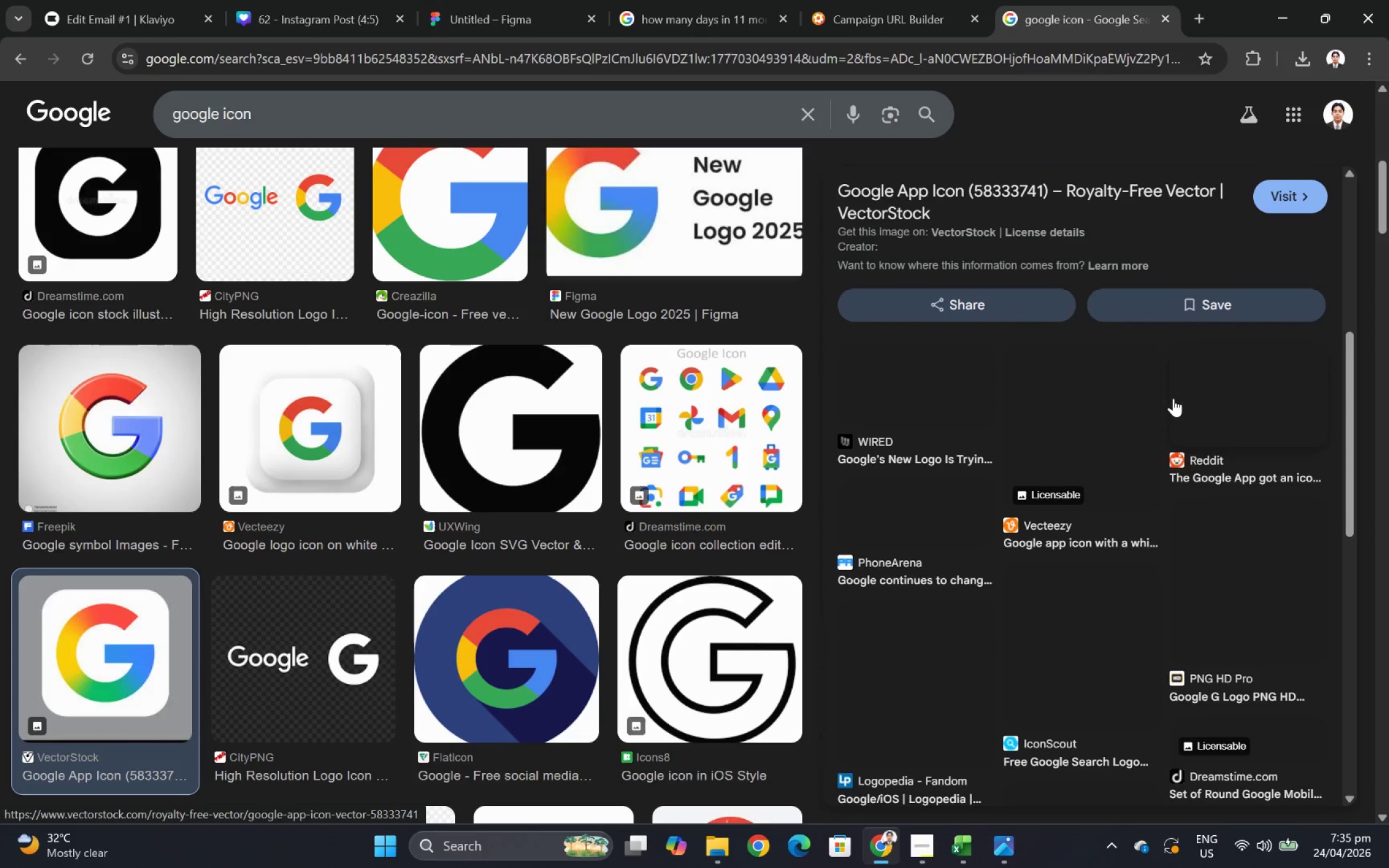 
scroll: coordinate [1173, 398], scroll_direction: up, amount: 6.0
 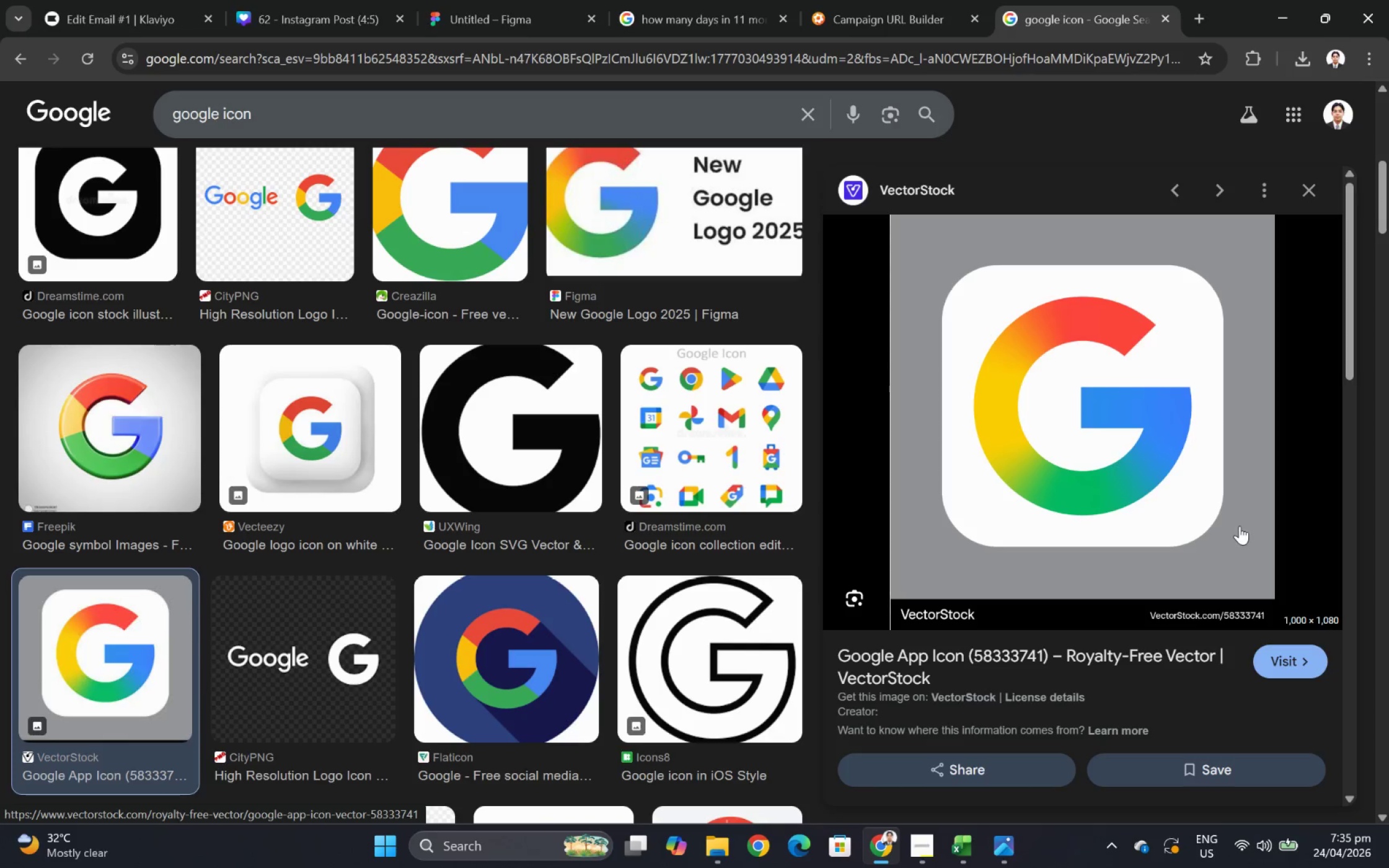 
right_click([1119, 431])
 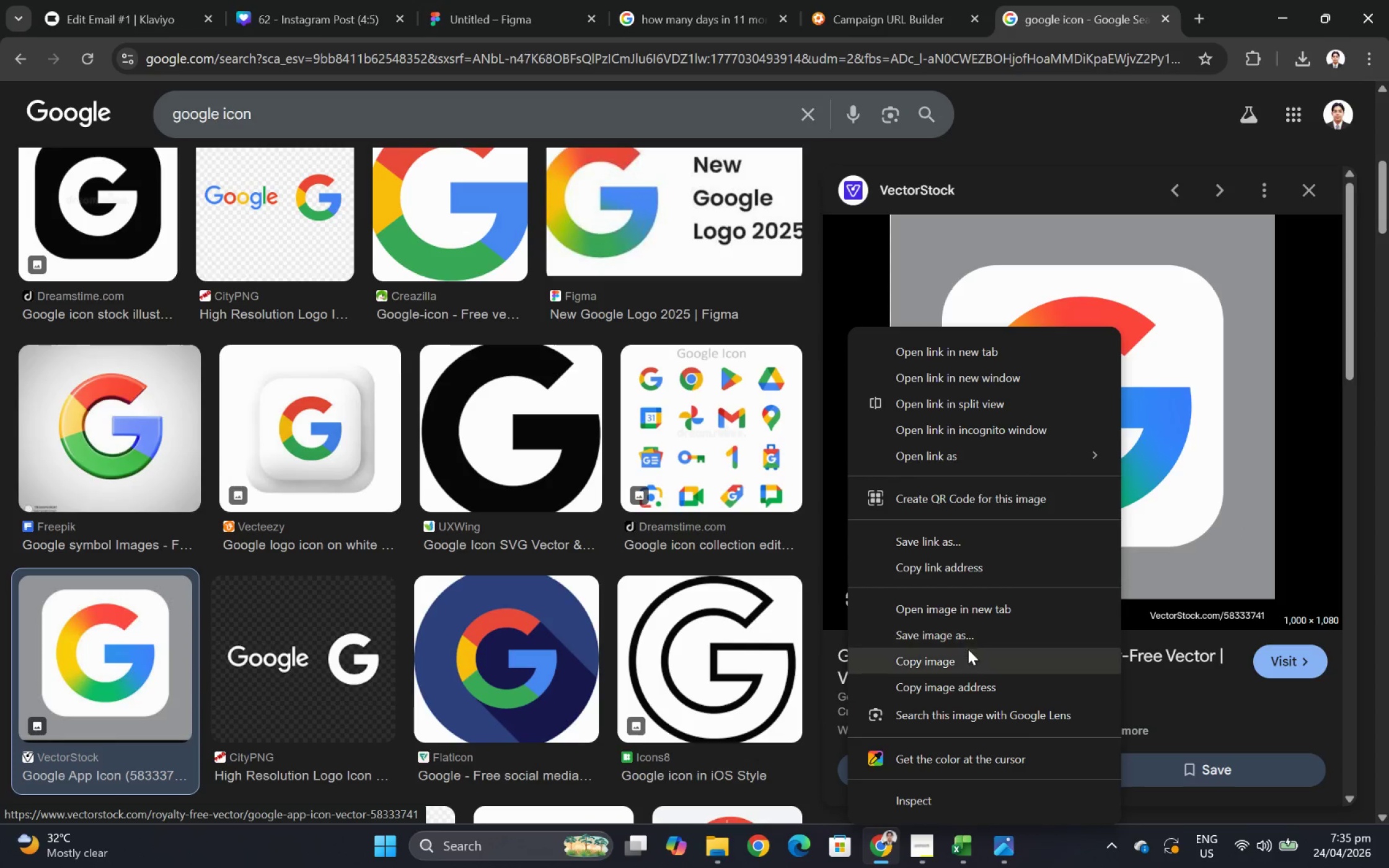 
left_click([974, 635])
 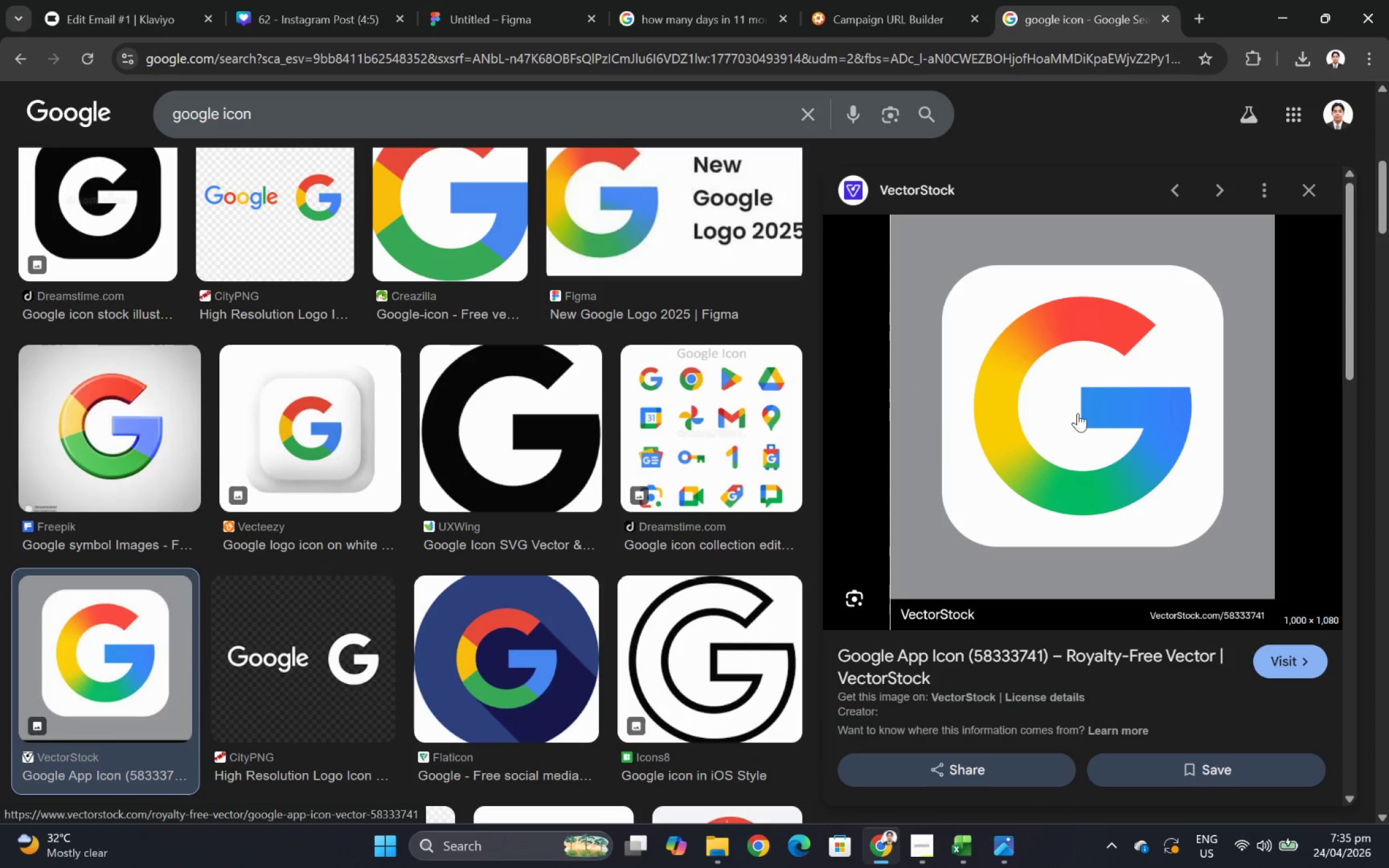 
wait(9.89)
 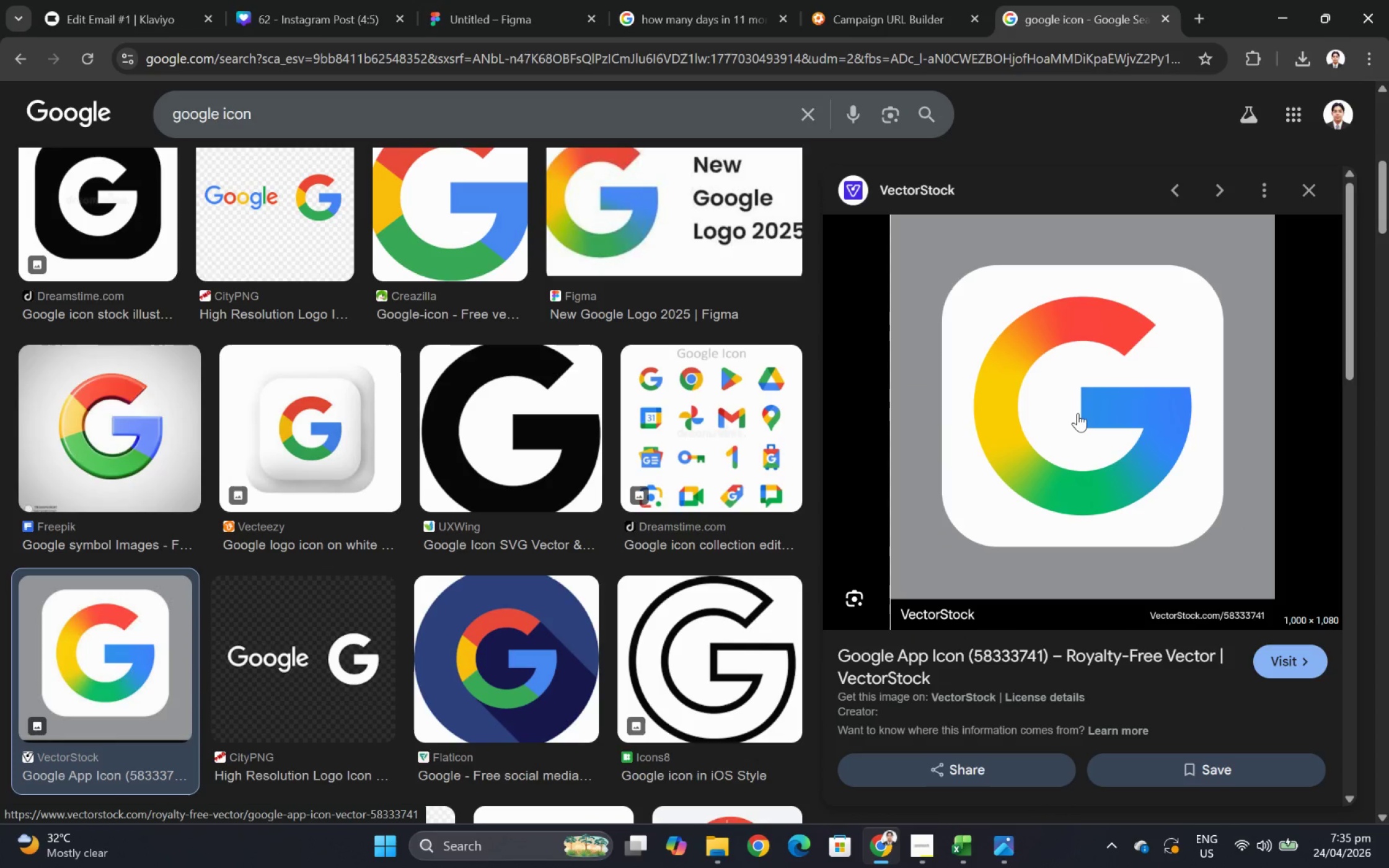 
left_click([624, 418])
 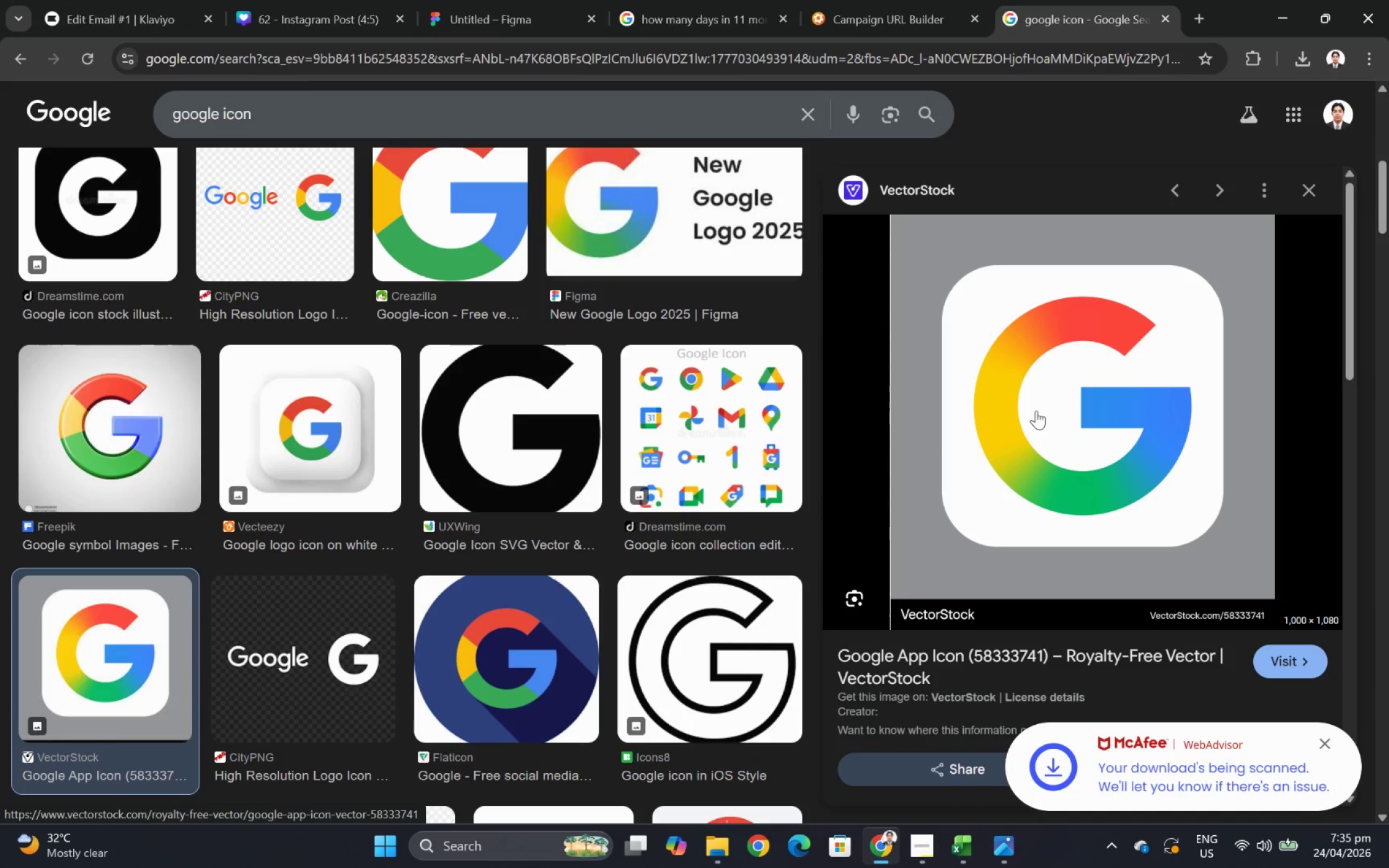 
right_click([1070, 410])
 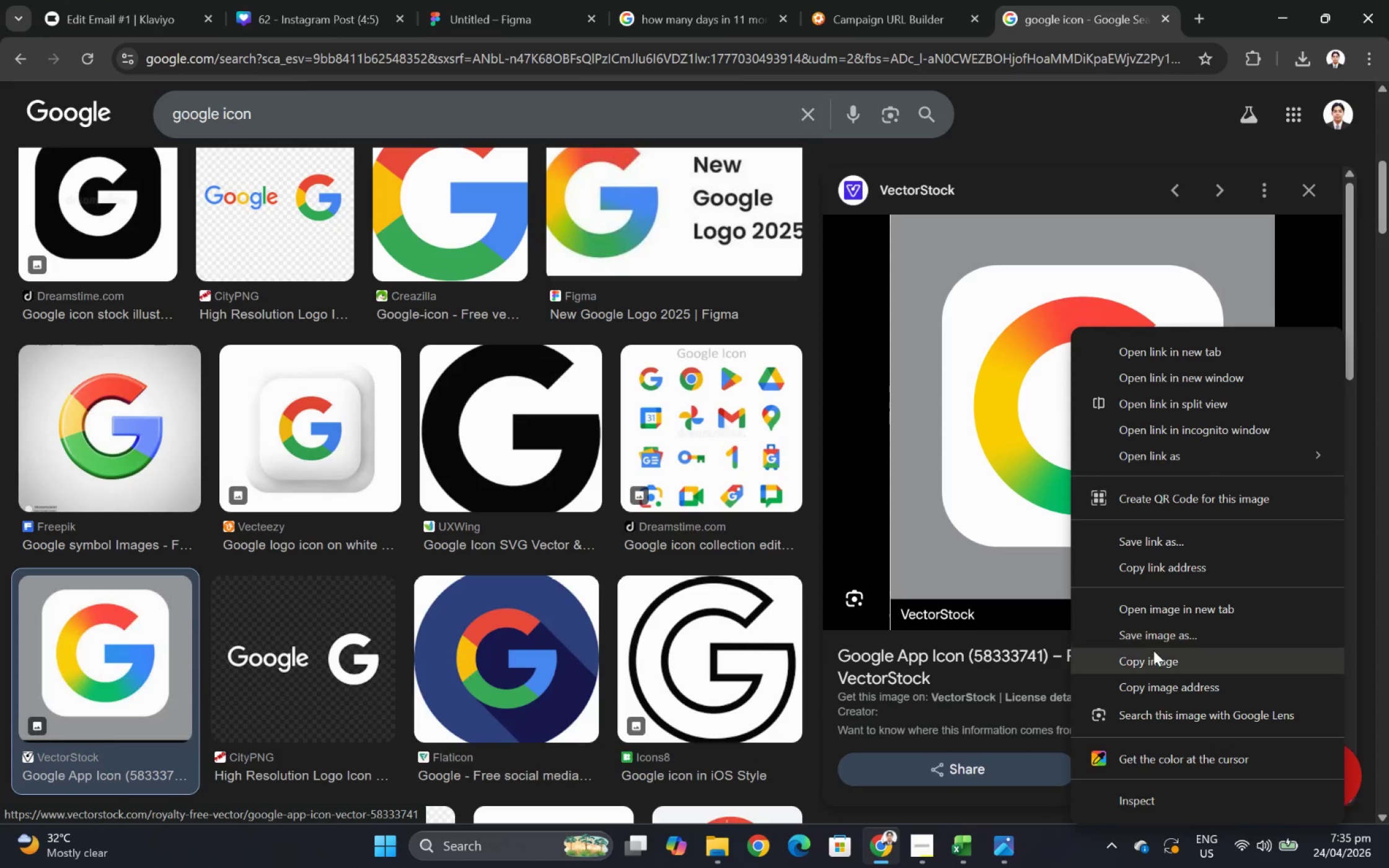 
left_click([1155, 659])
 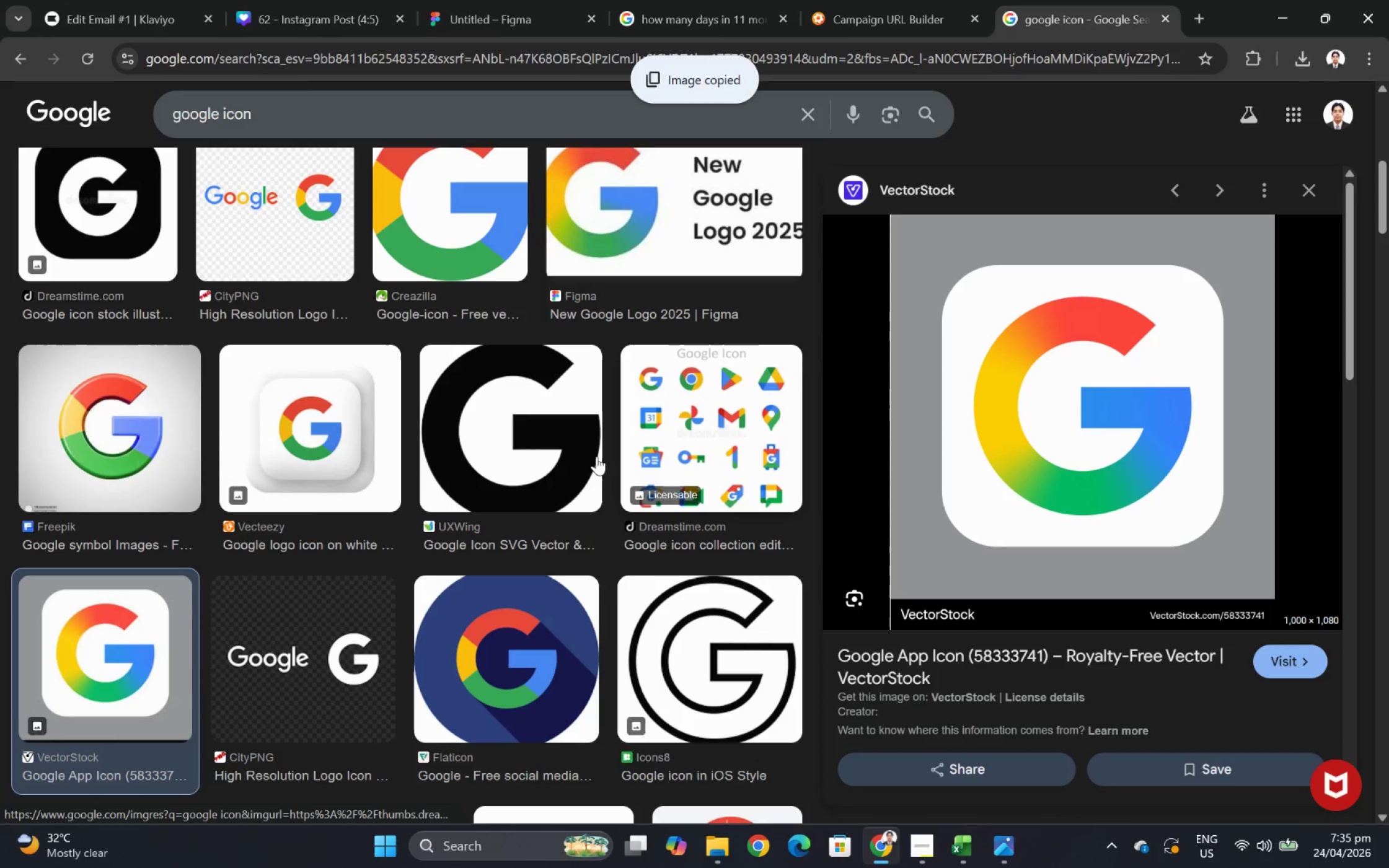 
scroll: coordinate [832, 441], scroll_direction: up, amount: 8.0
 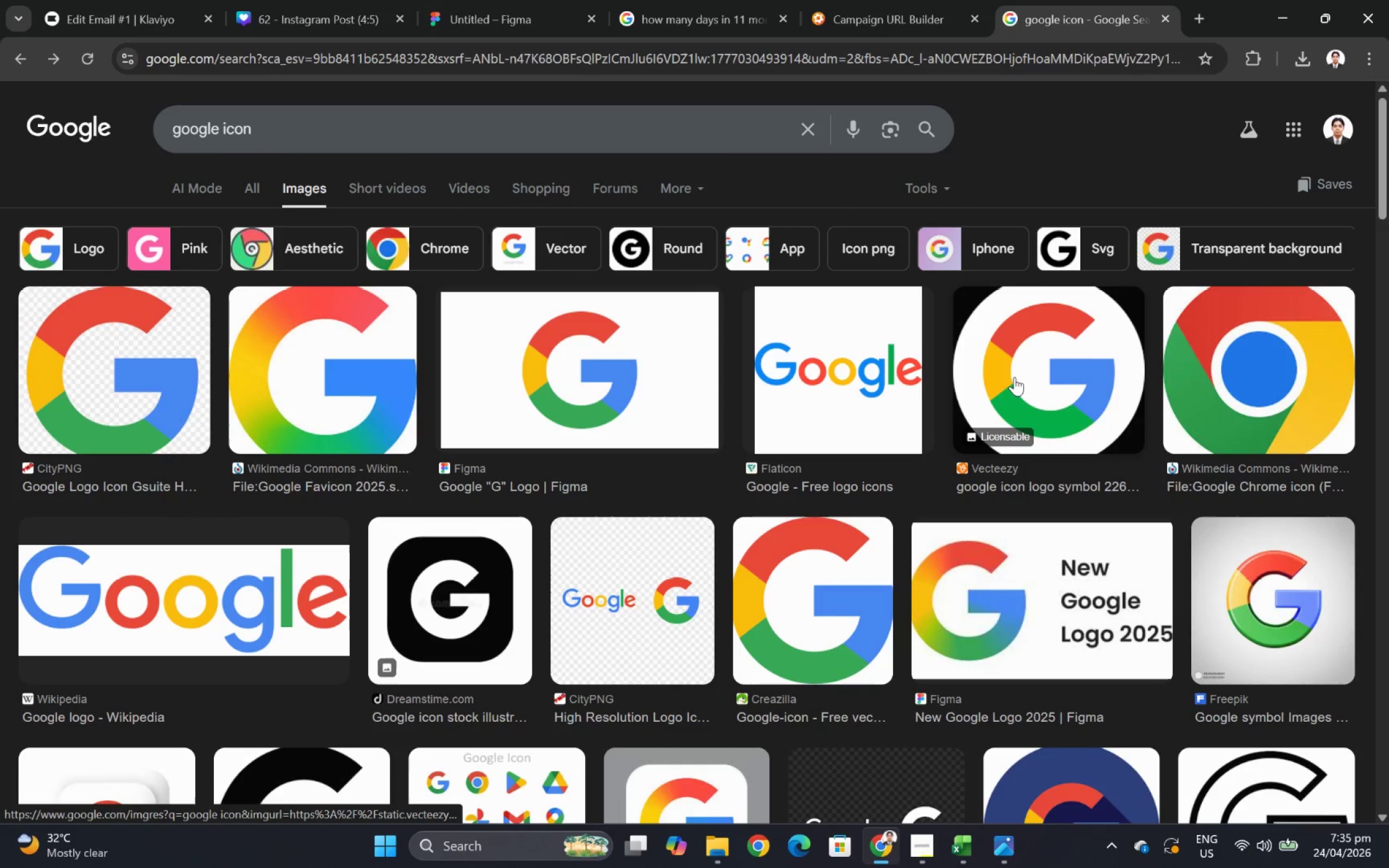 
left_click([1054, 351])
 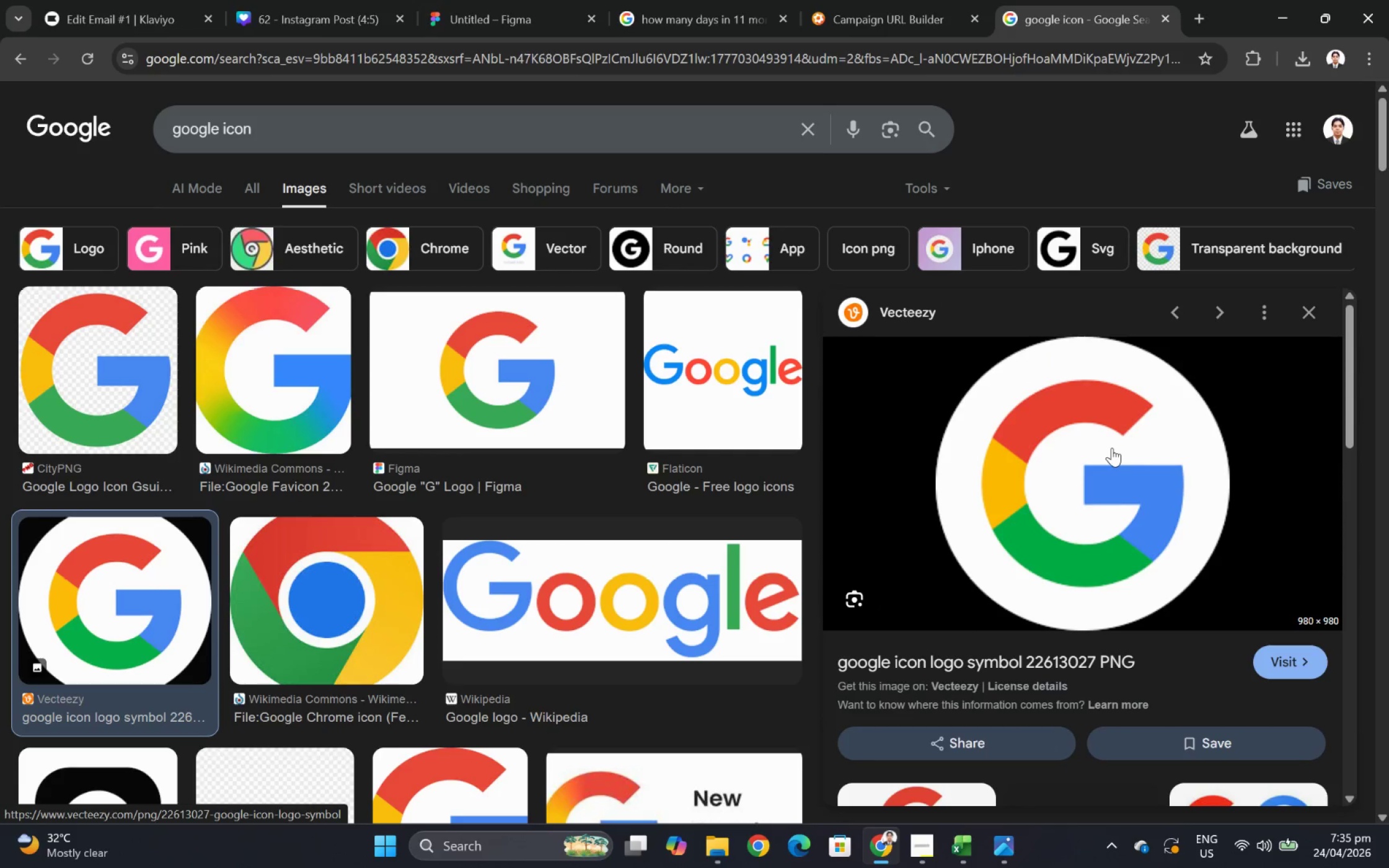 
right_click([1111, 447])
 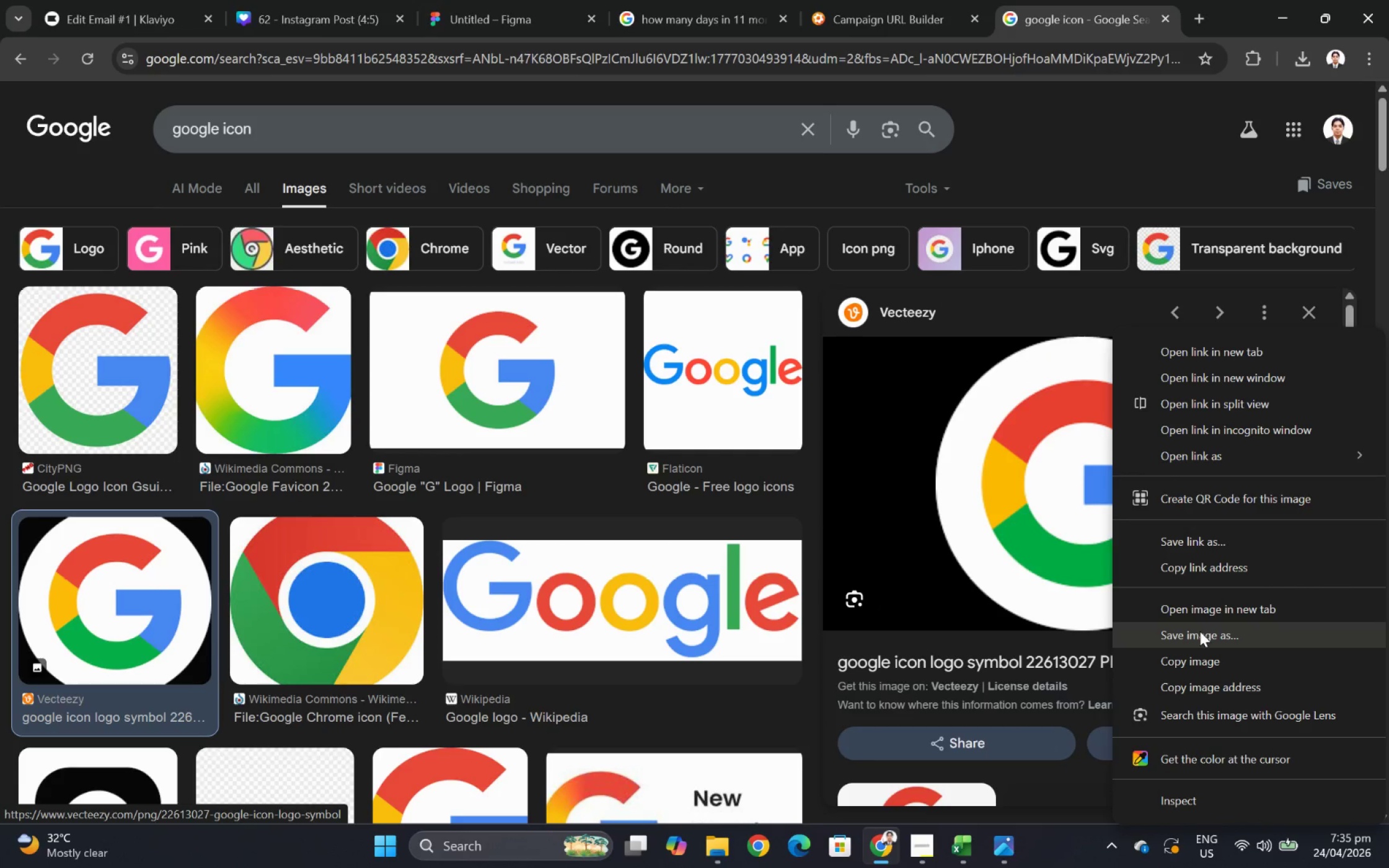 
left_click([1206, 636])
 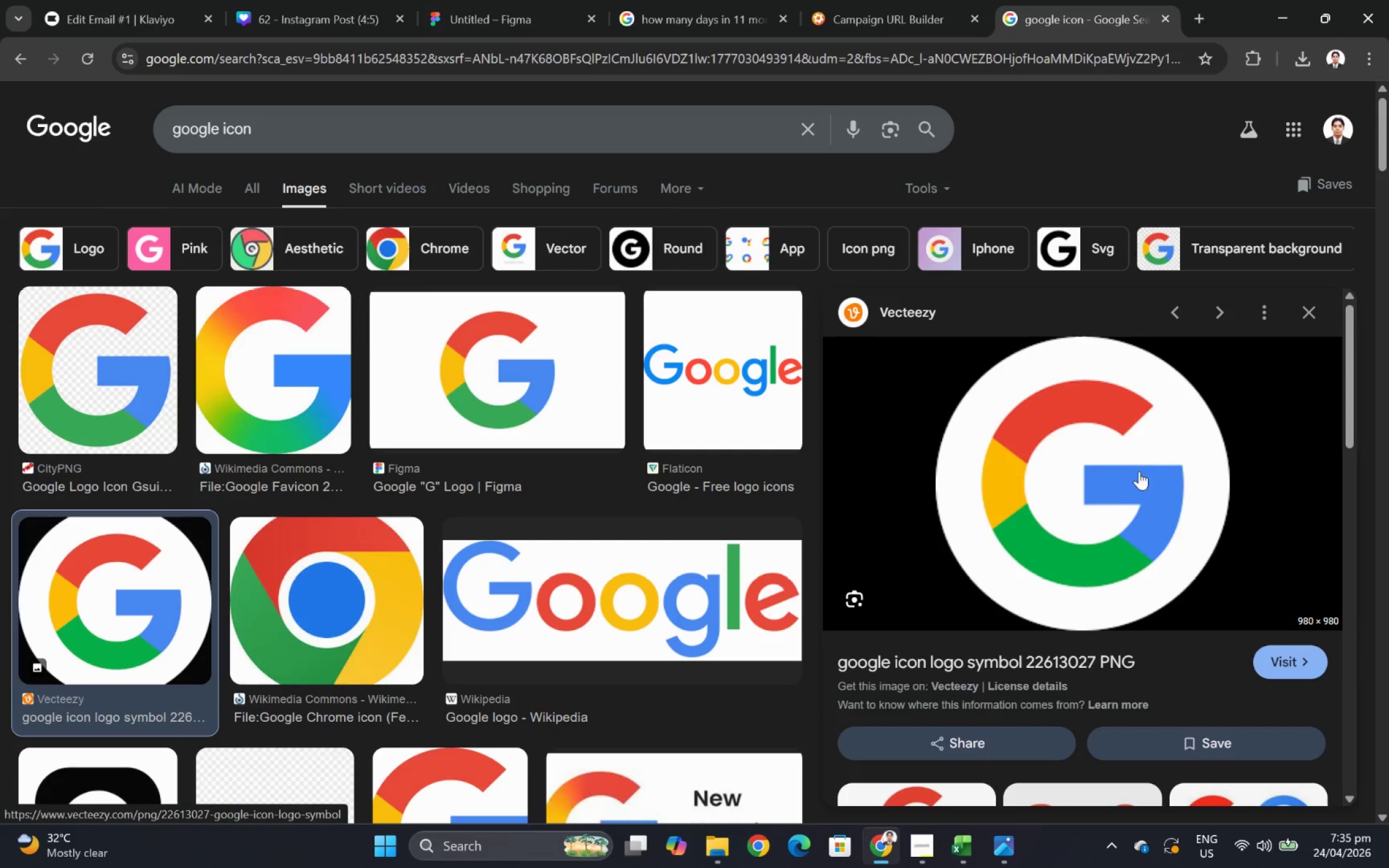 
wait(5.67)
 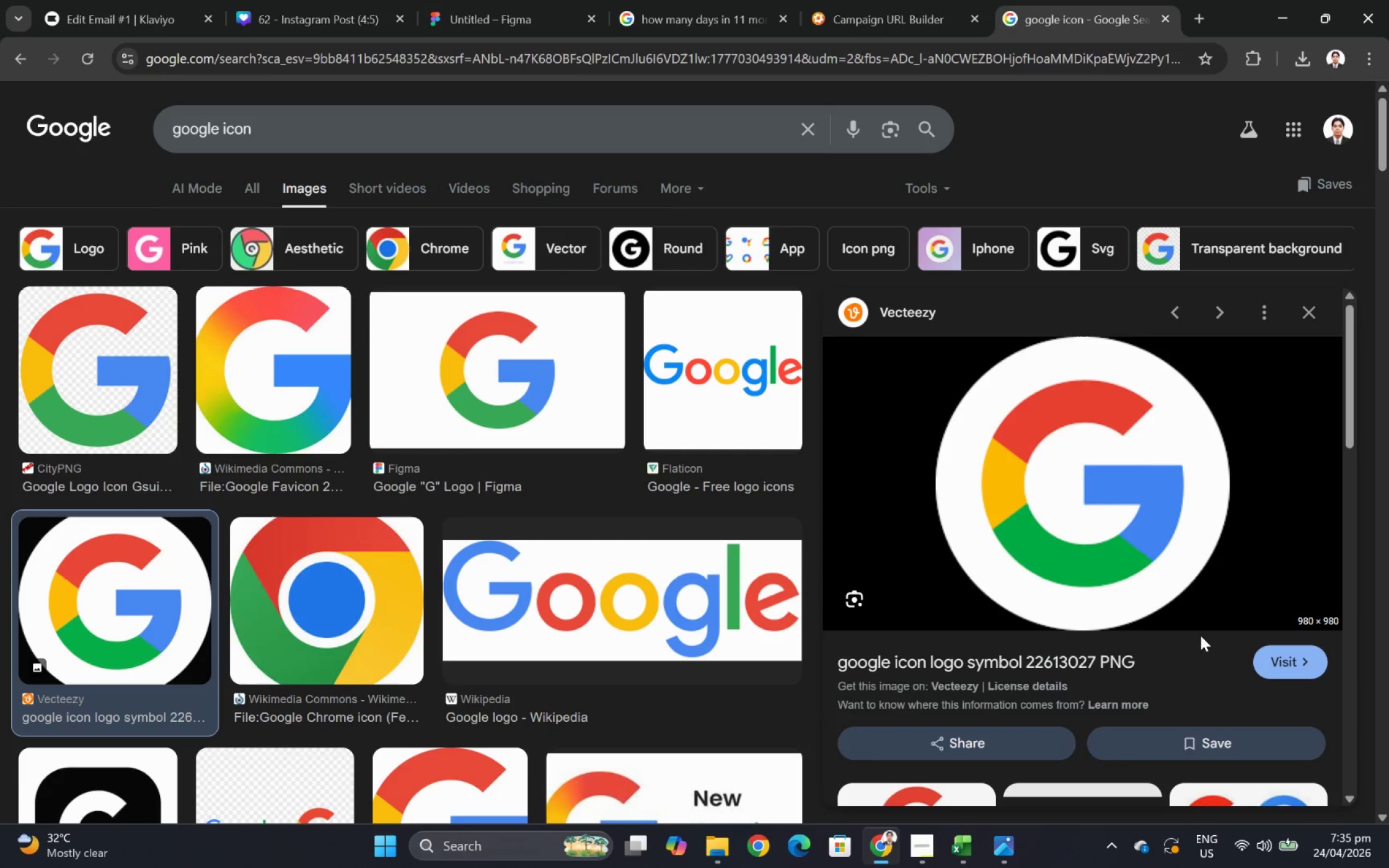 
mouse_move([1286, 835])
 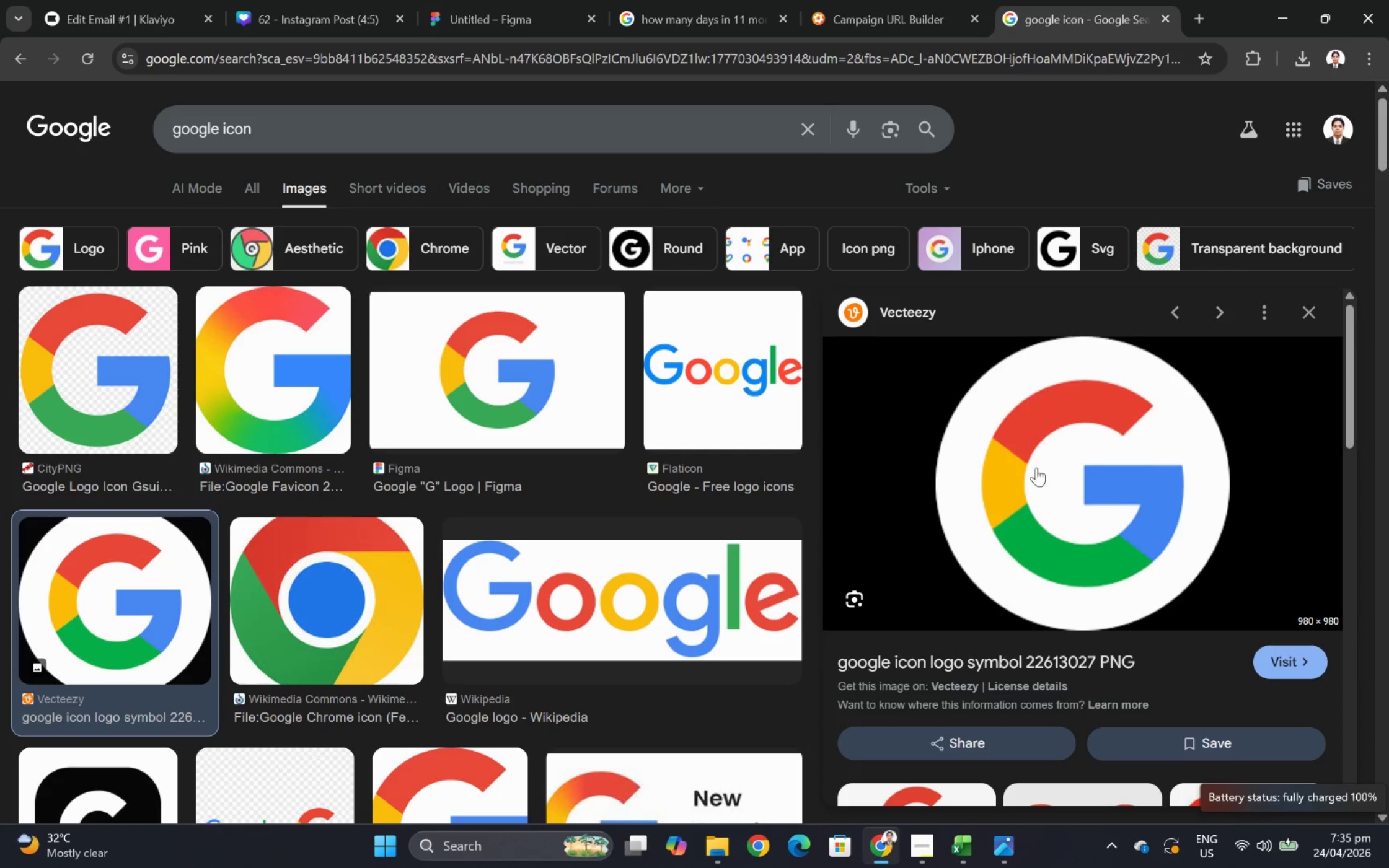 
mouse_move([1056, 470])
 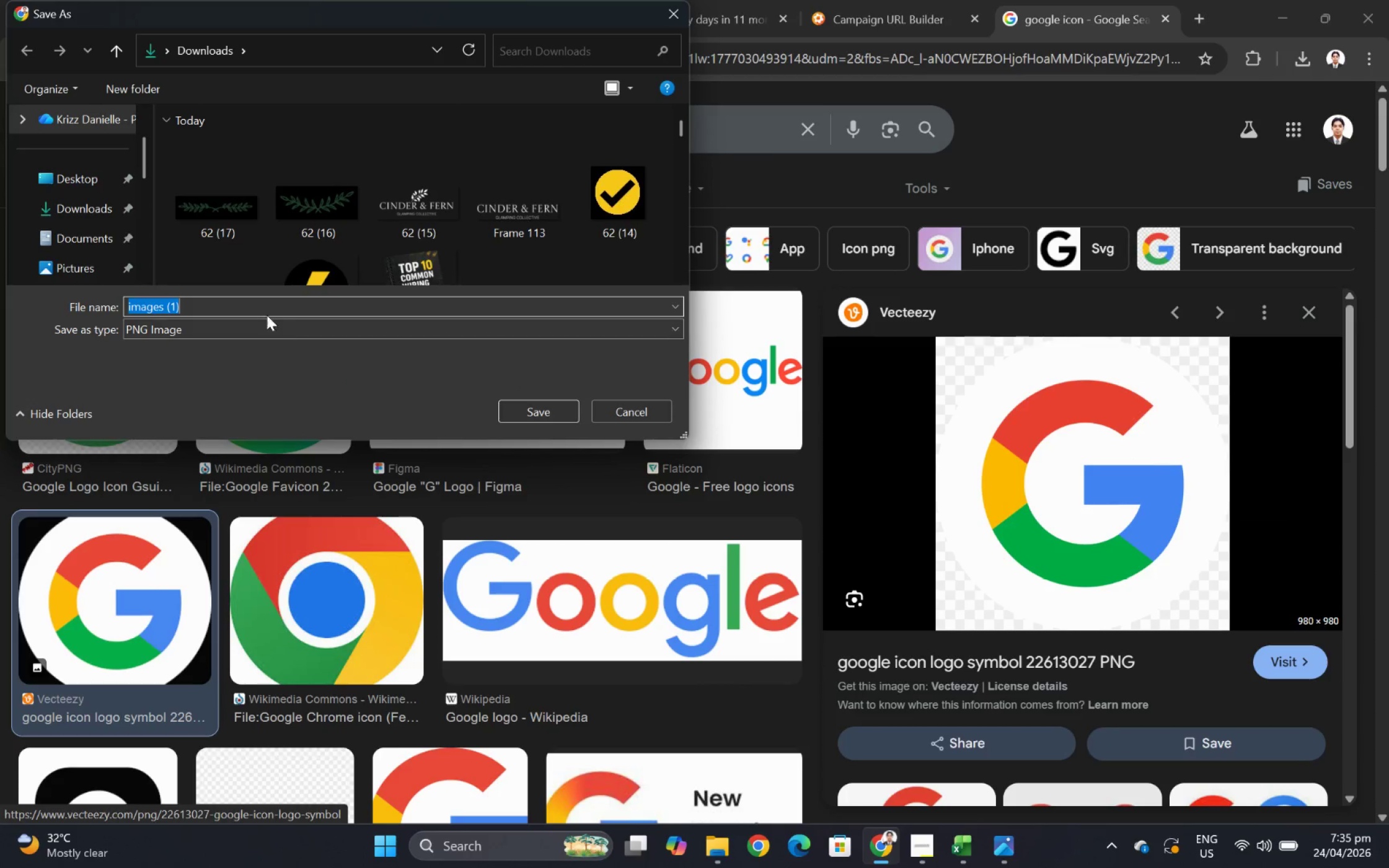 
left_click([562, 412])
 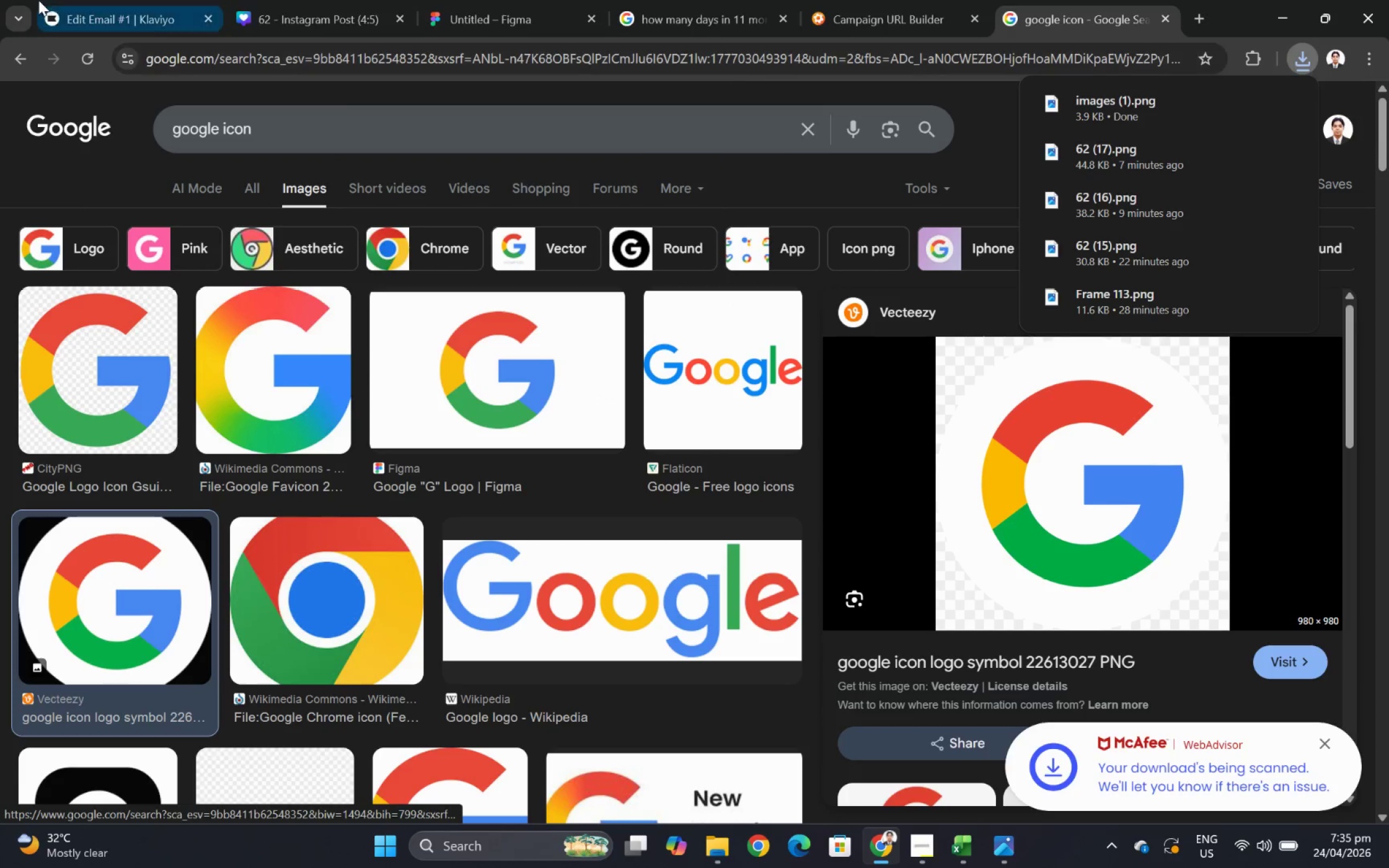 
left_click([104, 1])
 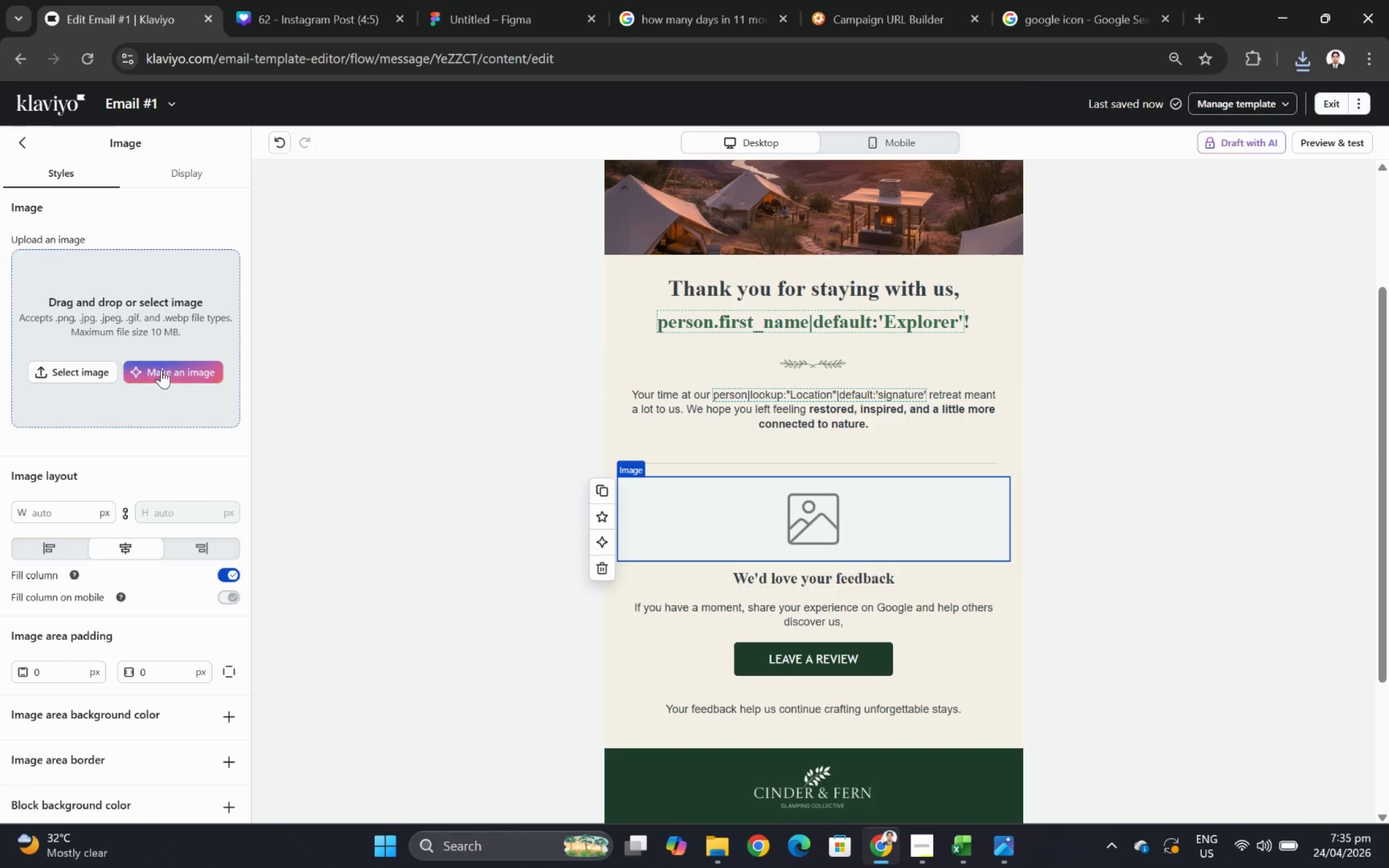 
left_click([87, 364])
 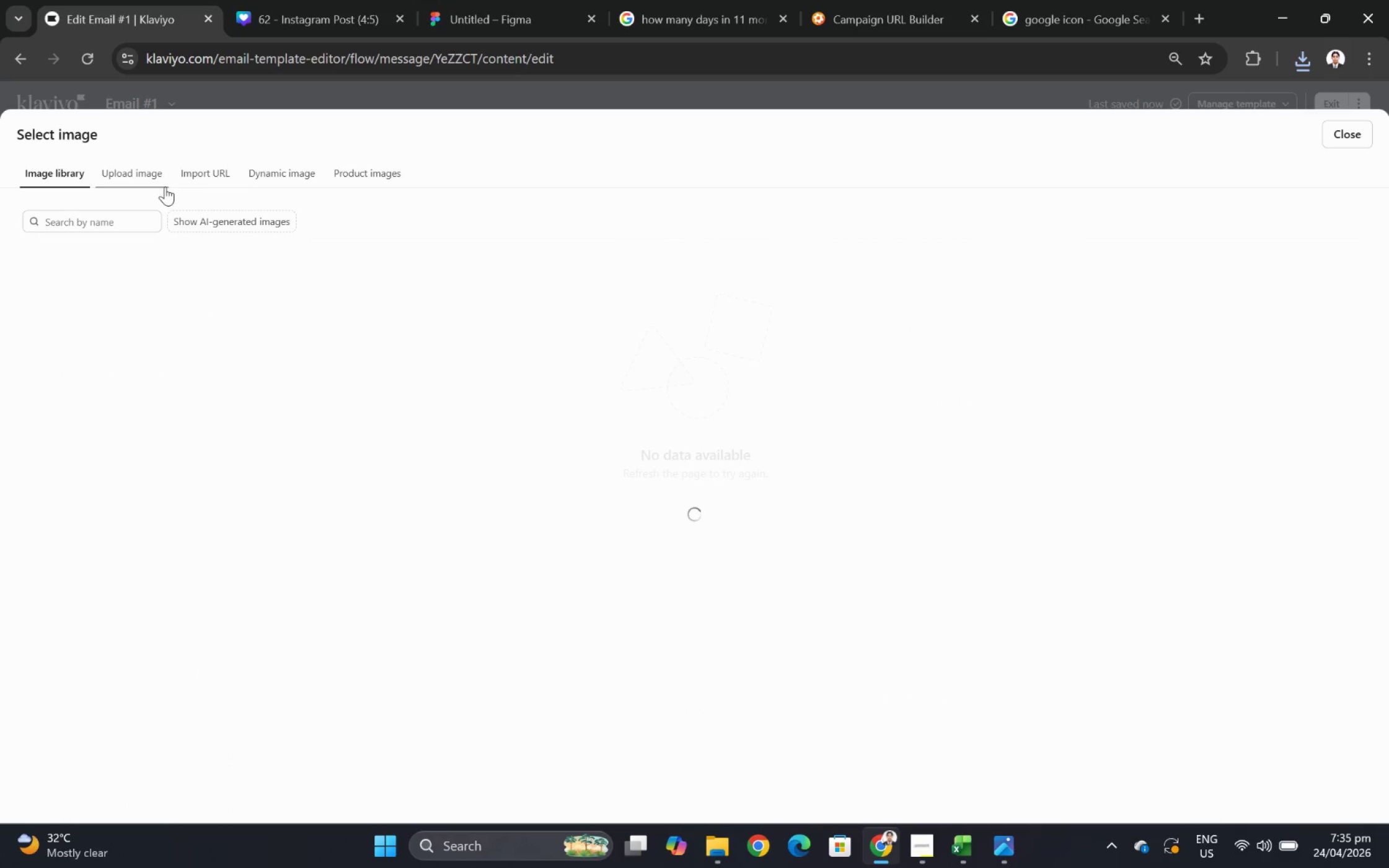 
left_click([152, 175])
 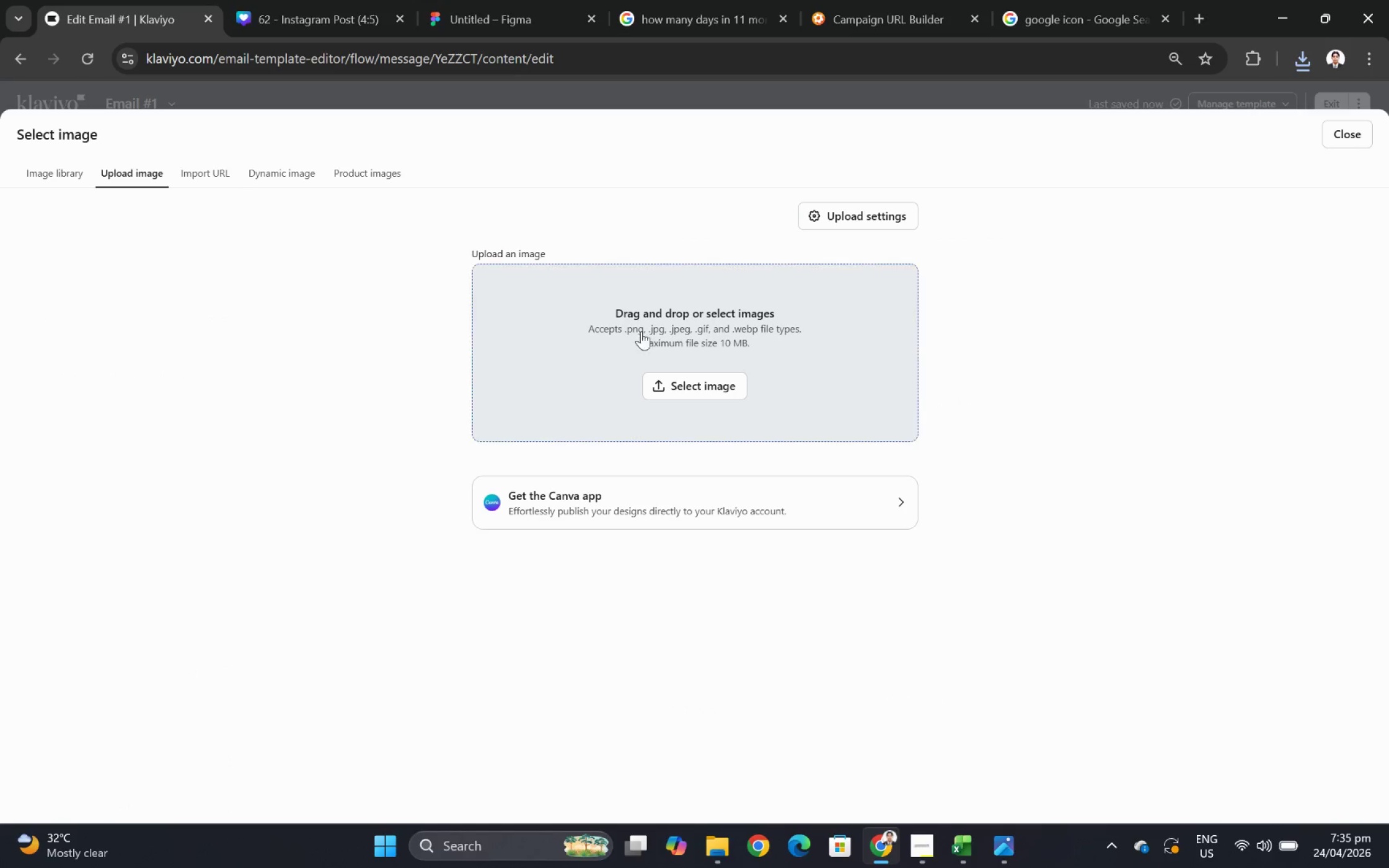 
left_click([699, 385])
 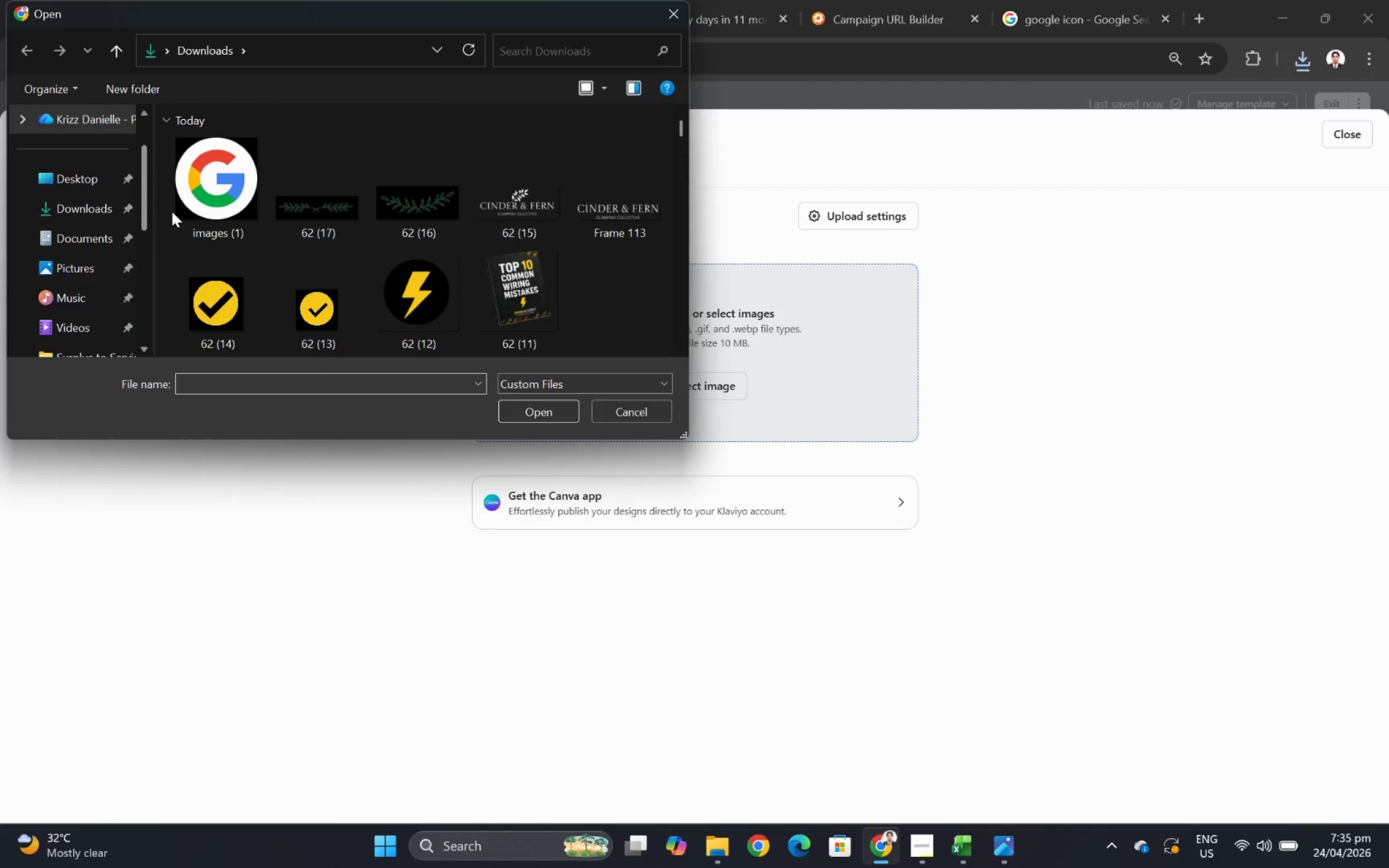 
double_click([209, 193])
 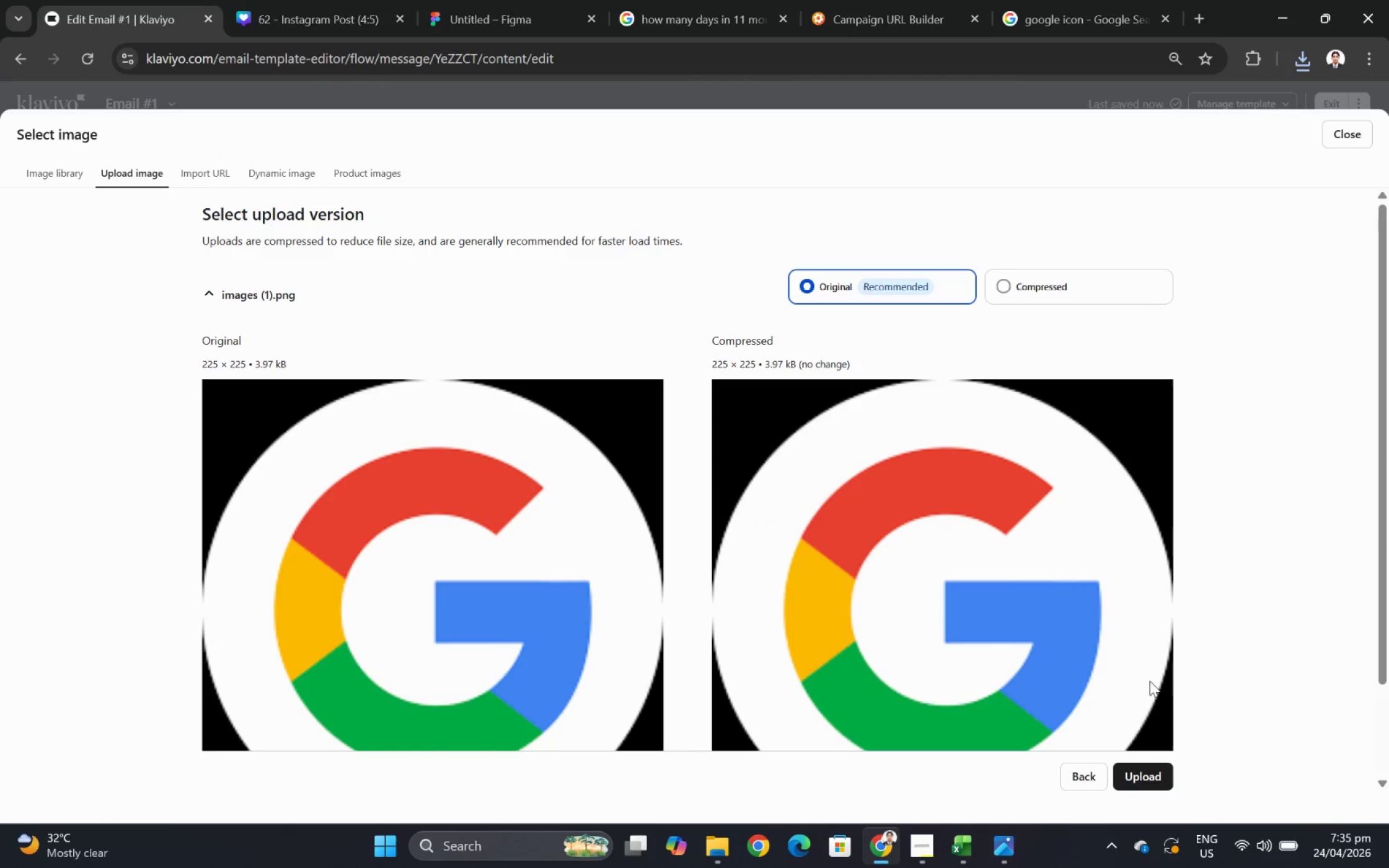 
left_click([1160, 769])
 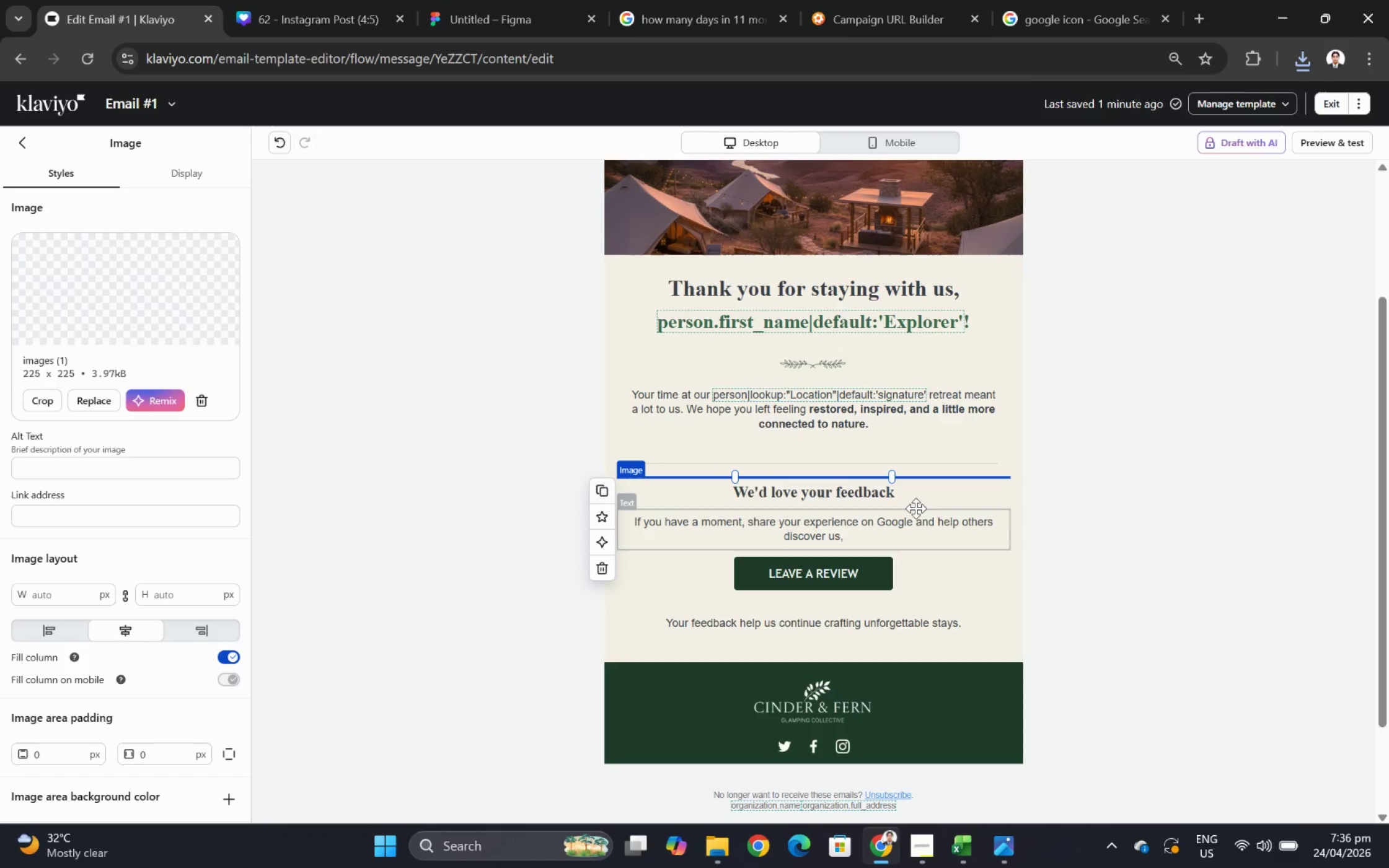 
wait(9.68)
 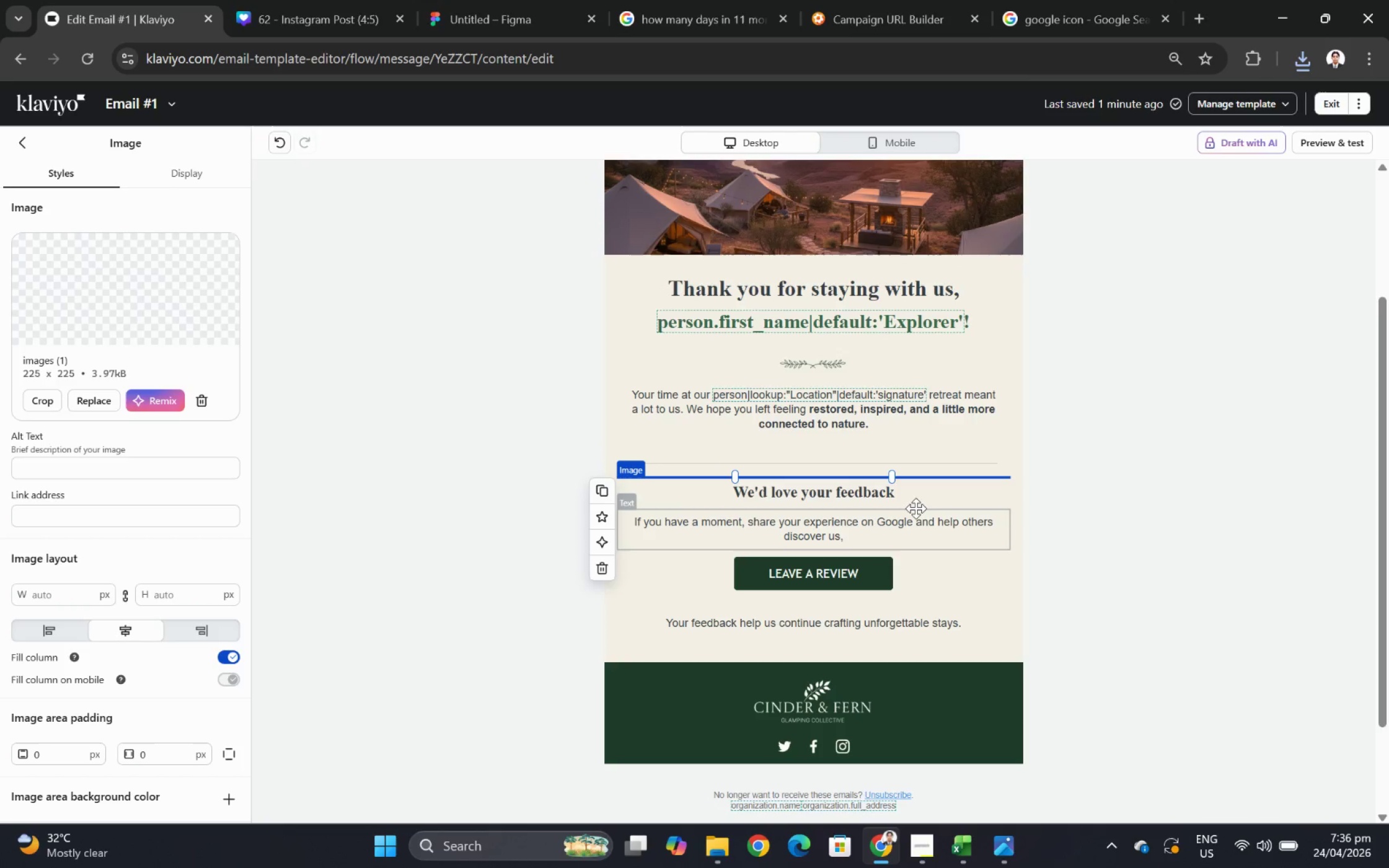 
left_click_drag(start_coordinate=[891, 550], to_coordinate=[800, 550])
 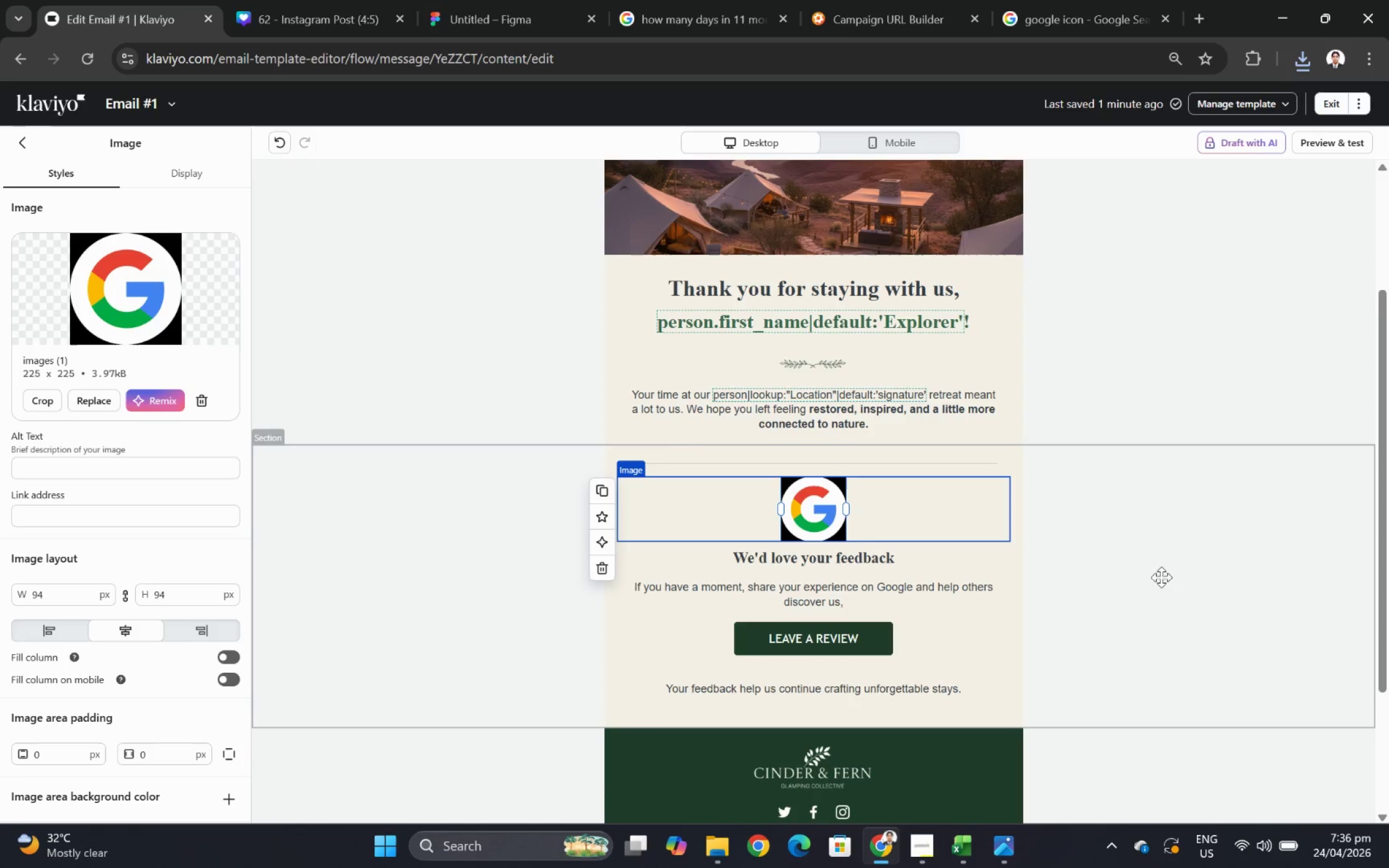 
left_click([1170, 577])
 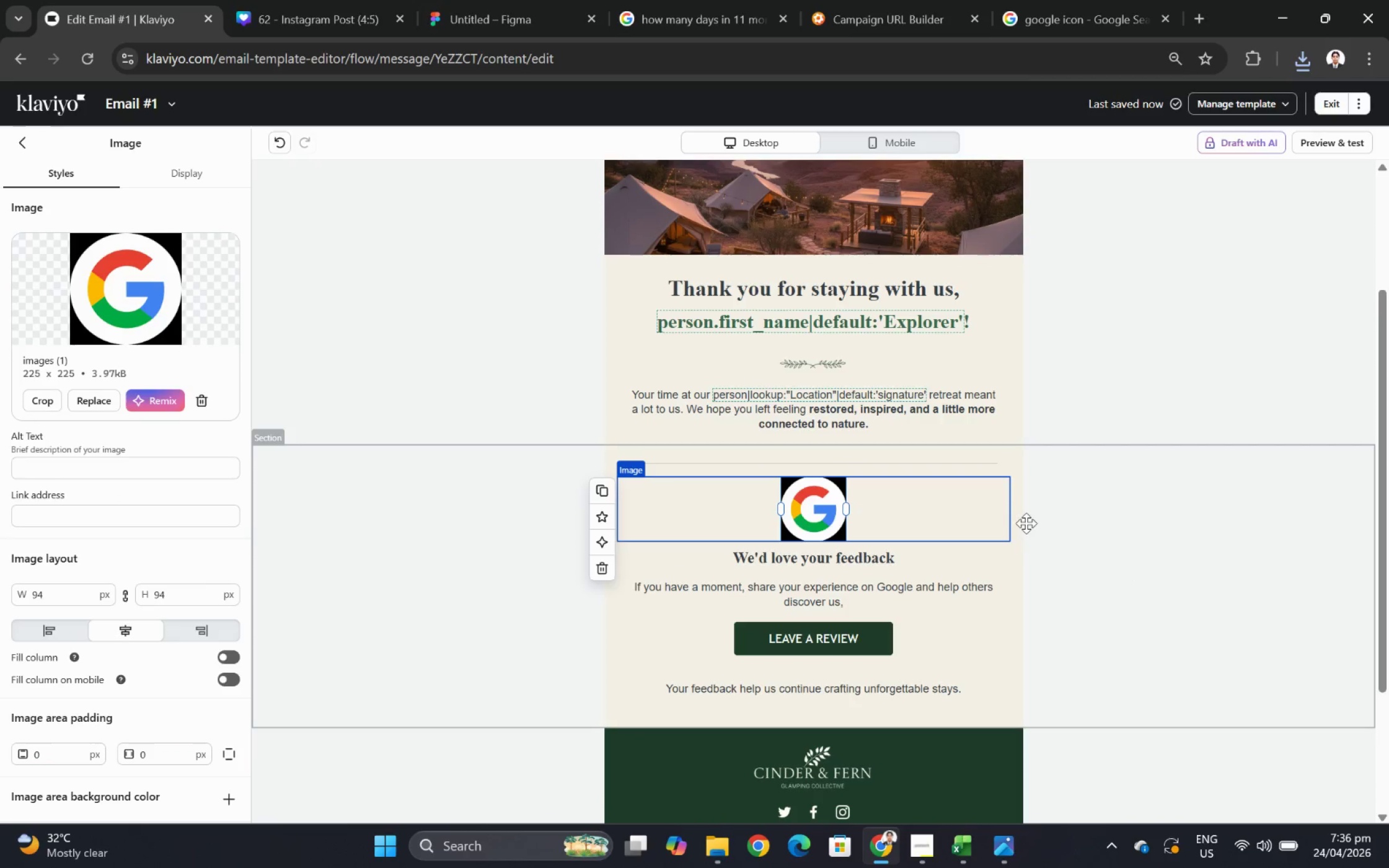 
mouse_move([128, 401])
 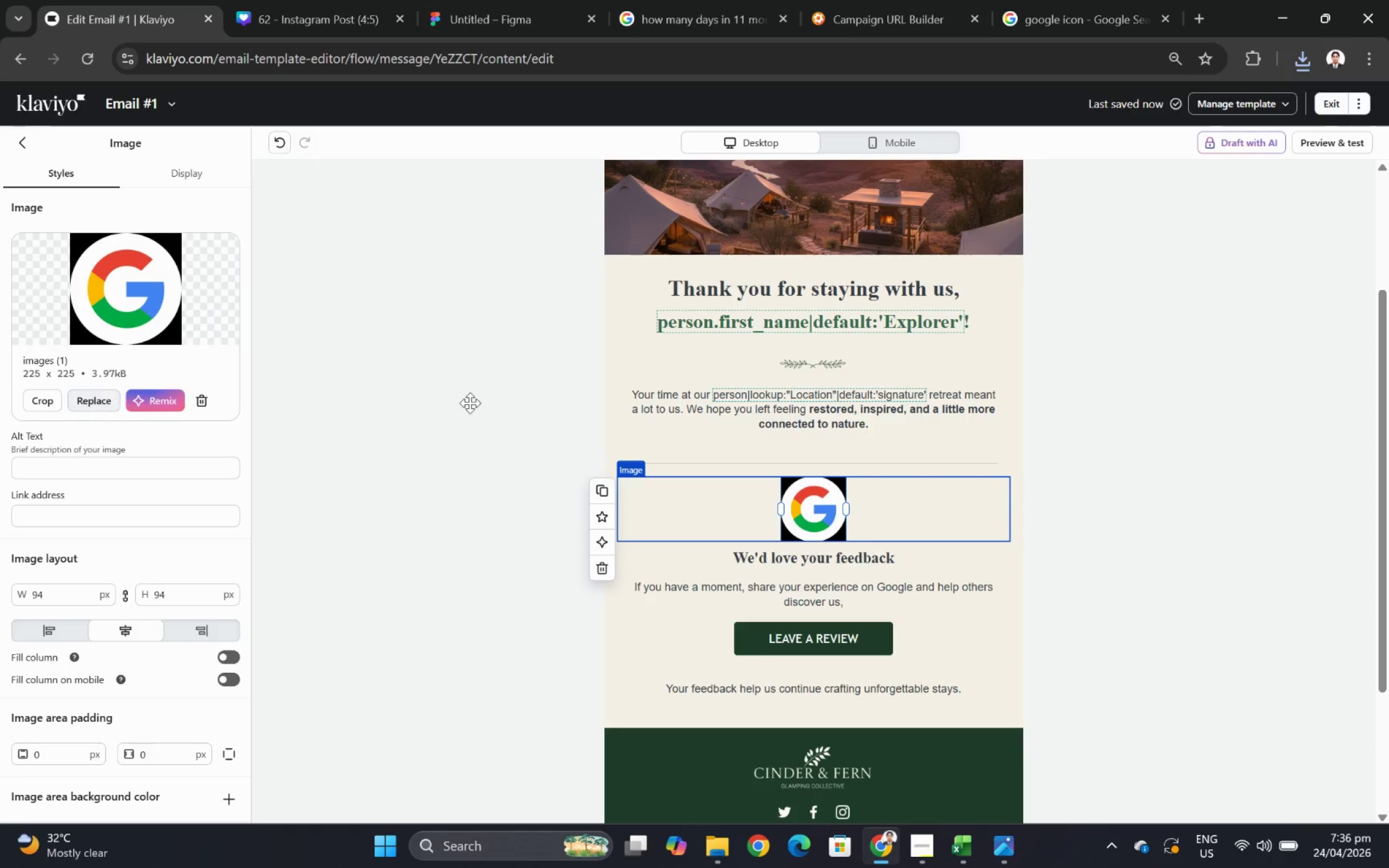 
wait(7.57)
 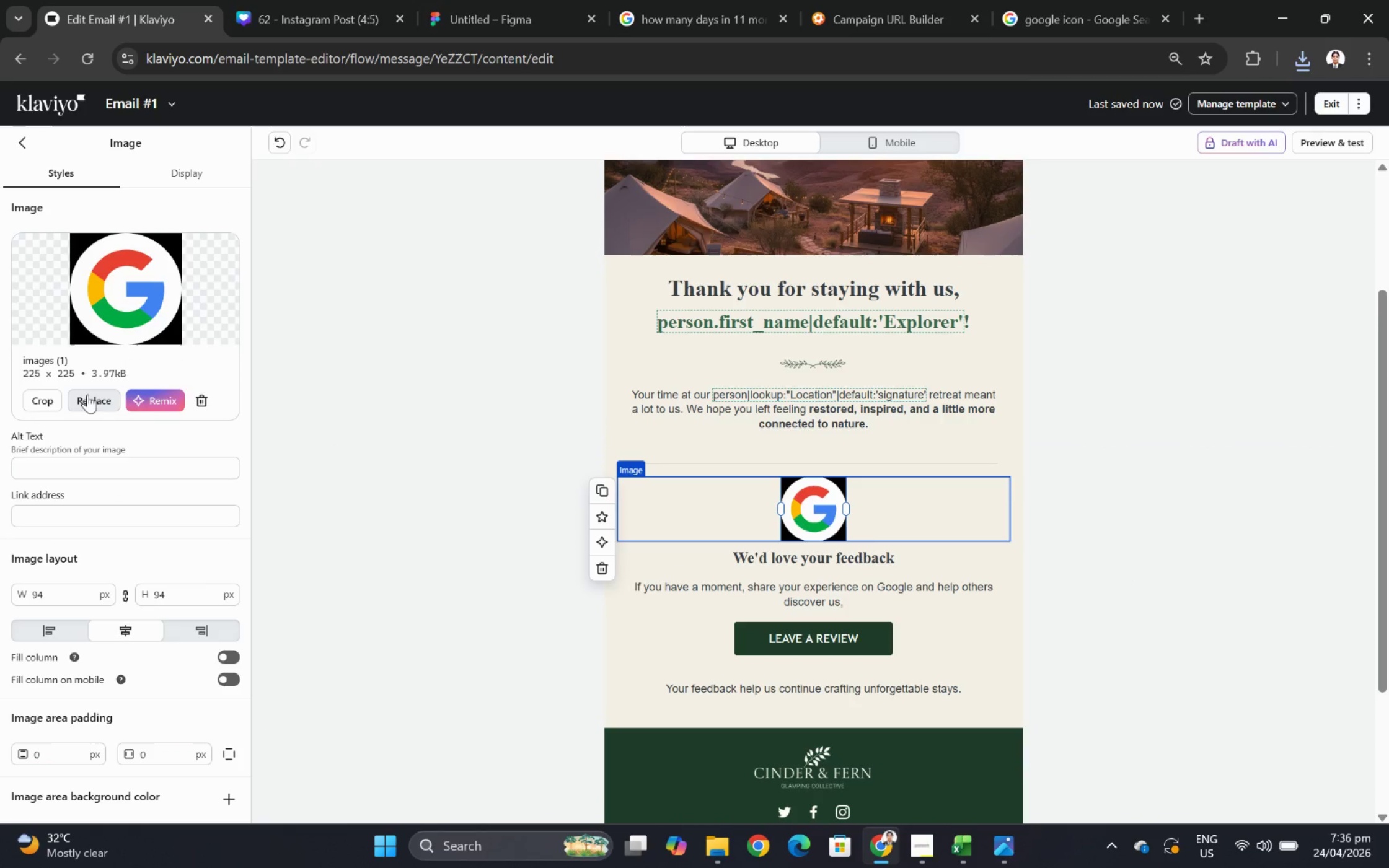 
left_click([163, 309])
 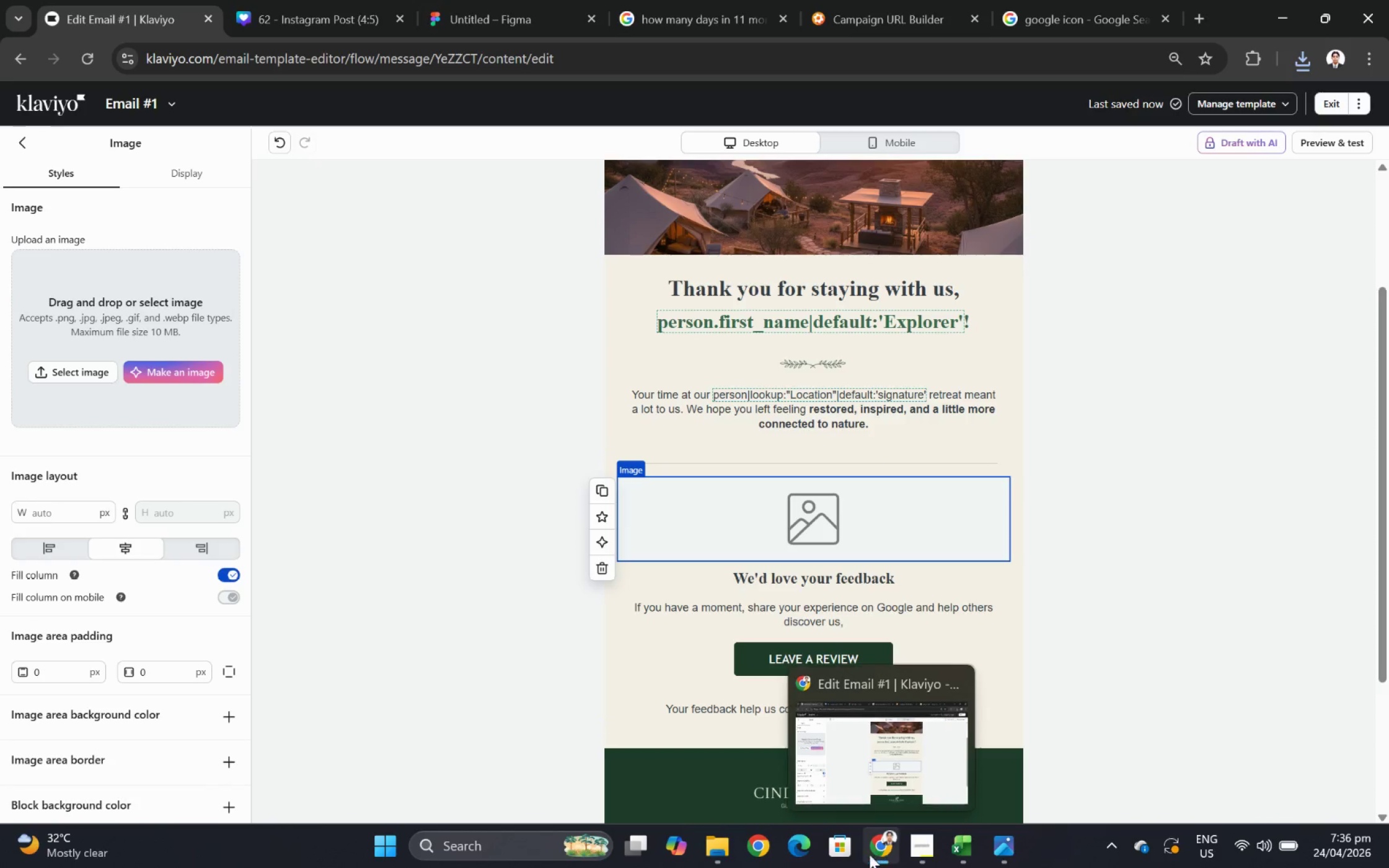 
left_click([715, 844])
 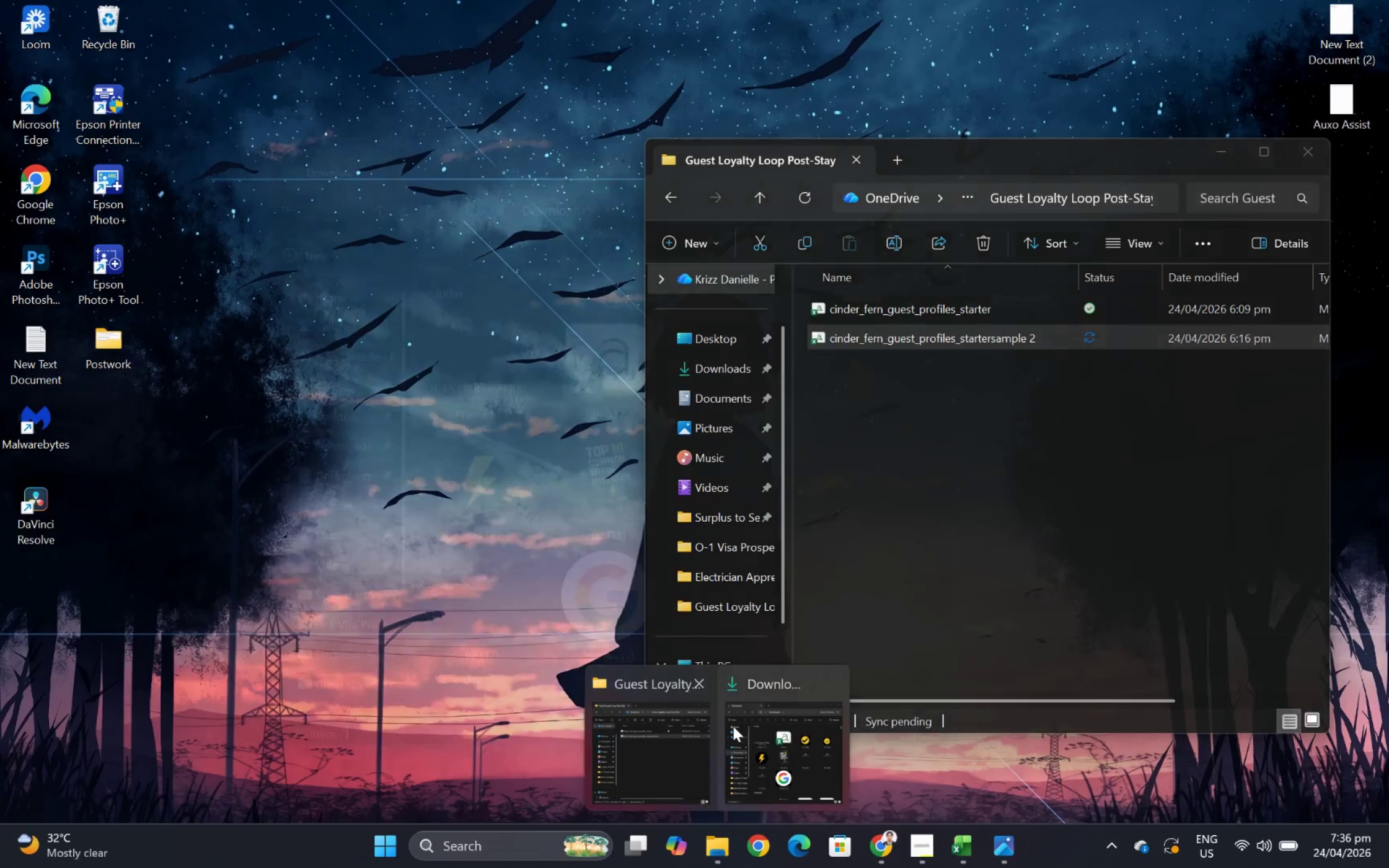 
left_click([735, 726])
 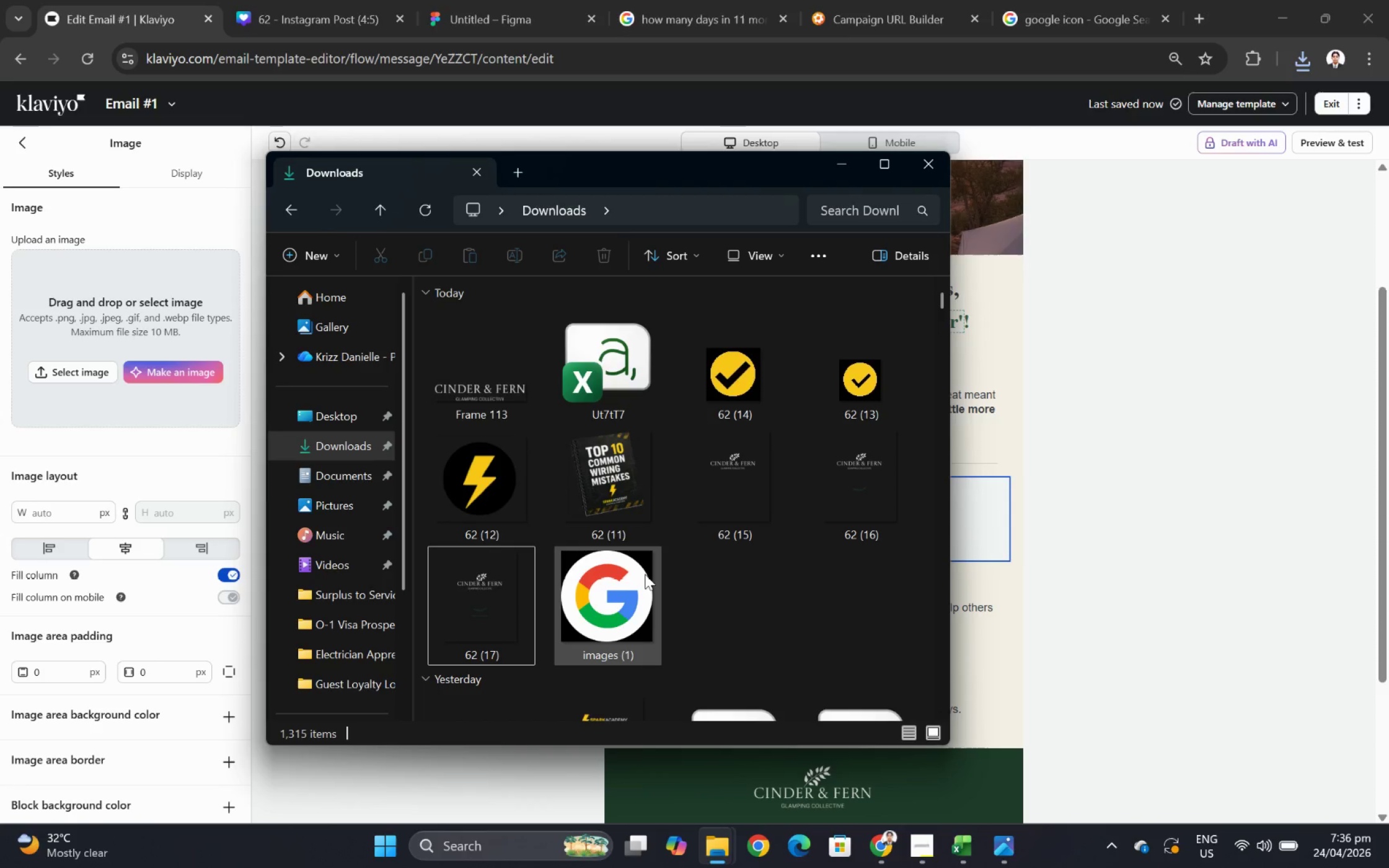 
left_click([643, 573])
 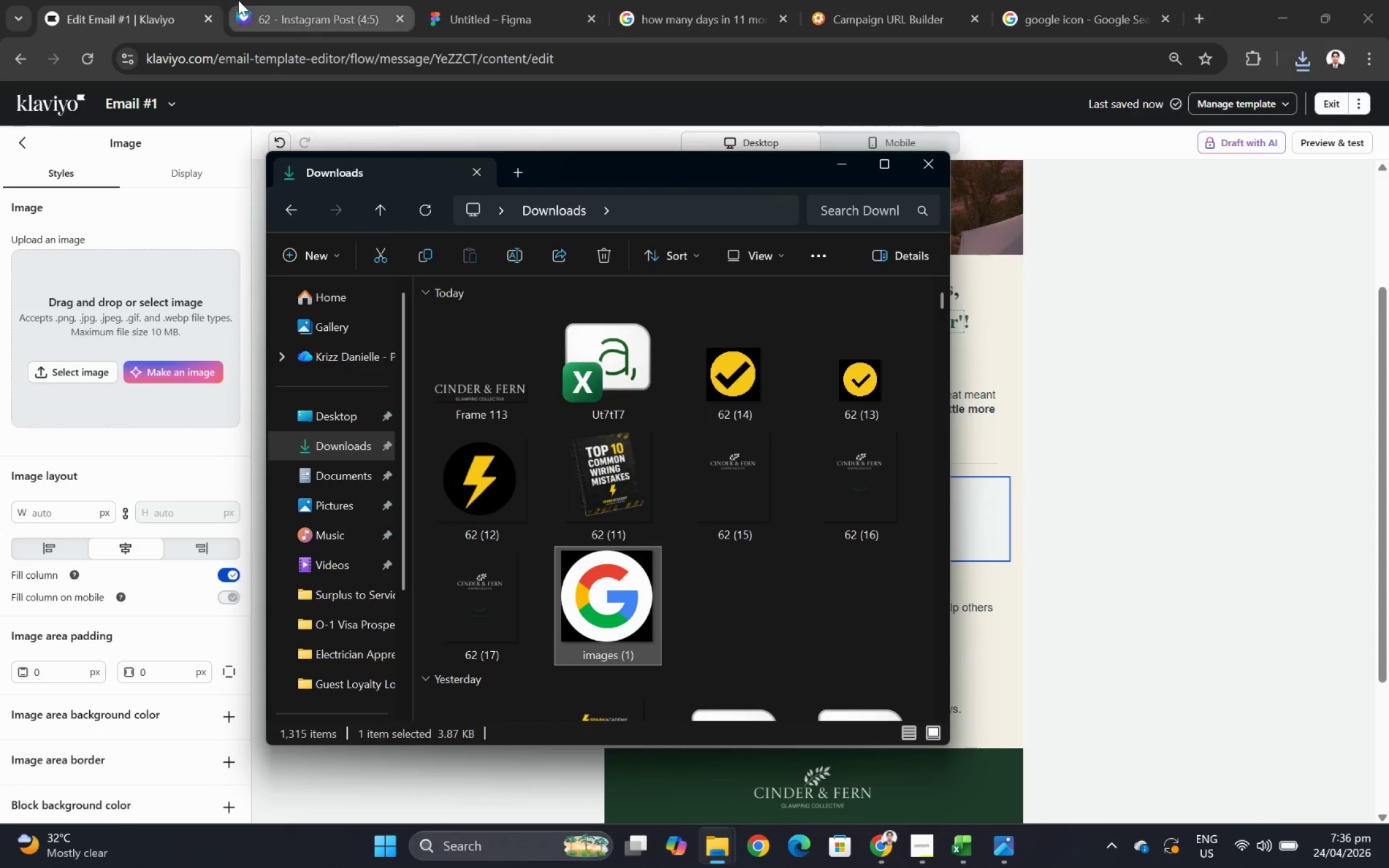 
scroll: coordinate [964, 530], scroll_direction: down, amount: 3.0
 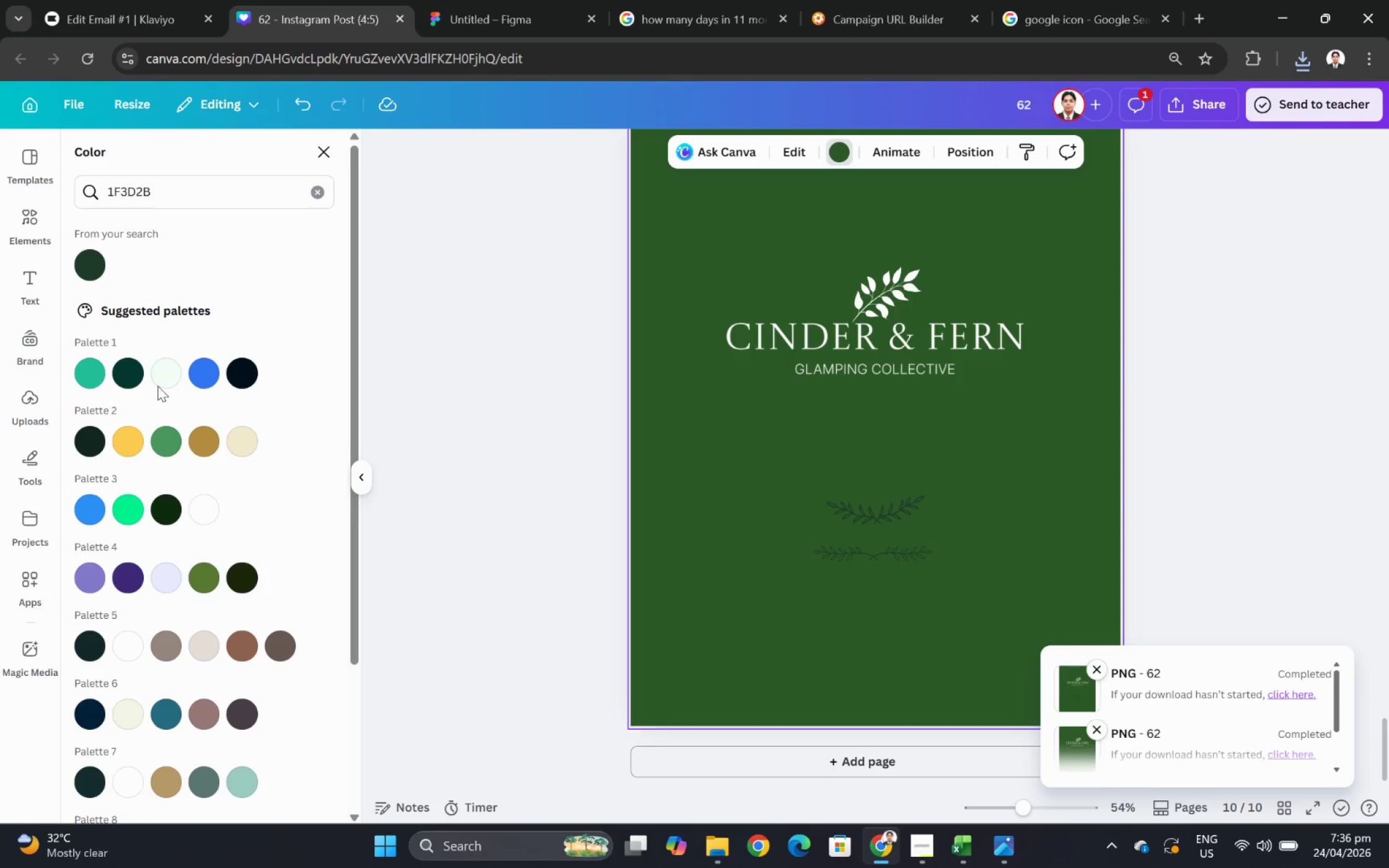 
left_click([327, 192])
 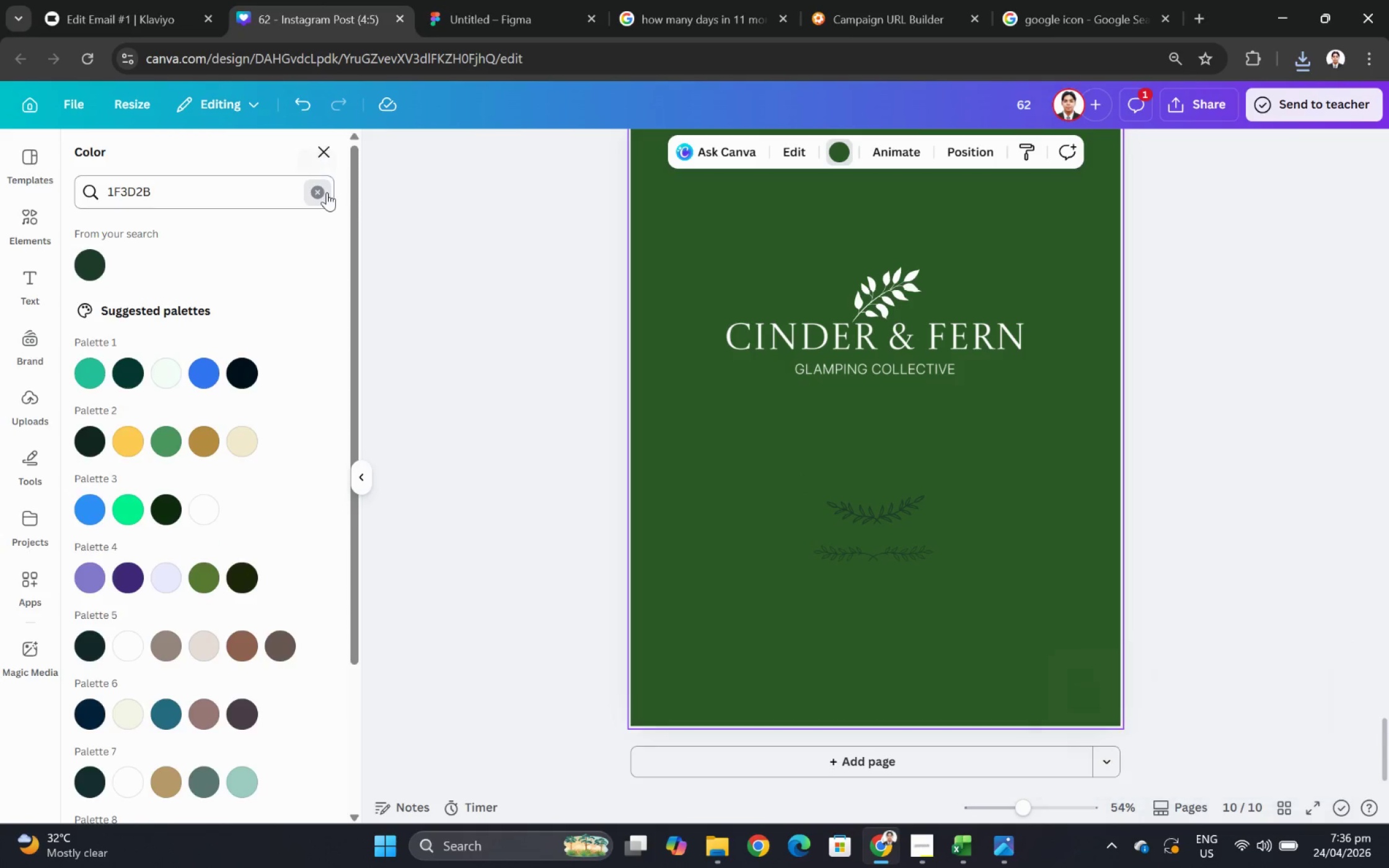 
key(Alt+AltLeft)
 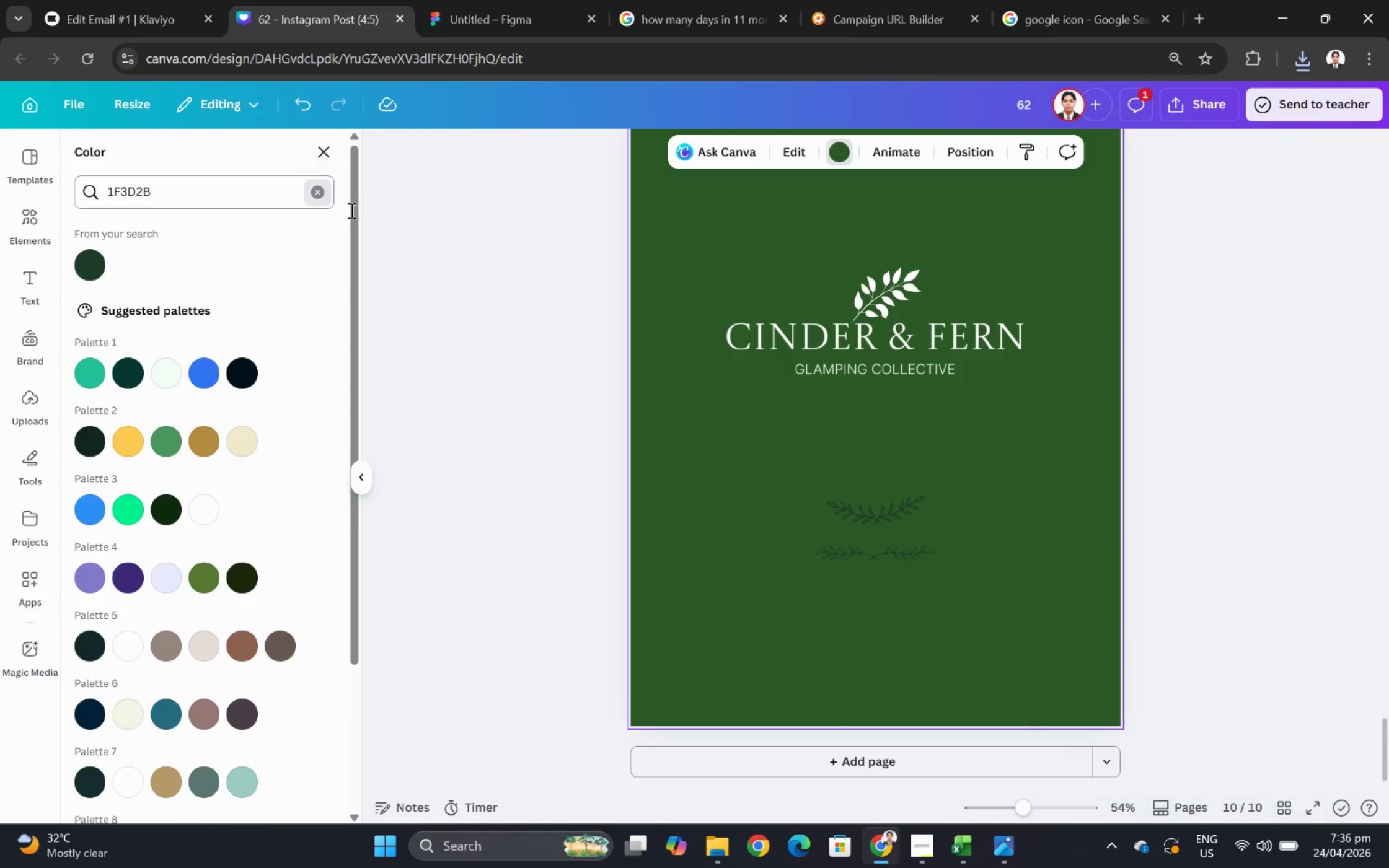 
key(Alt+Tab)
 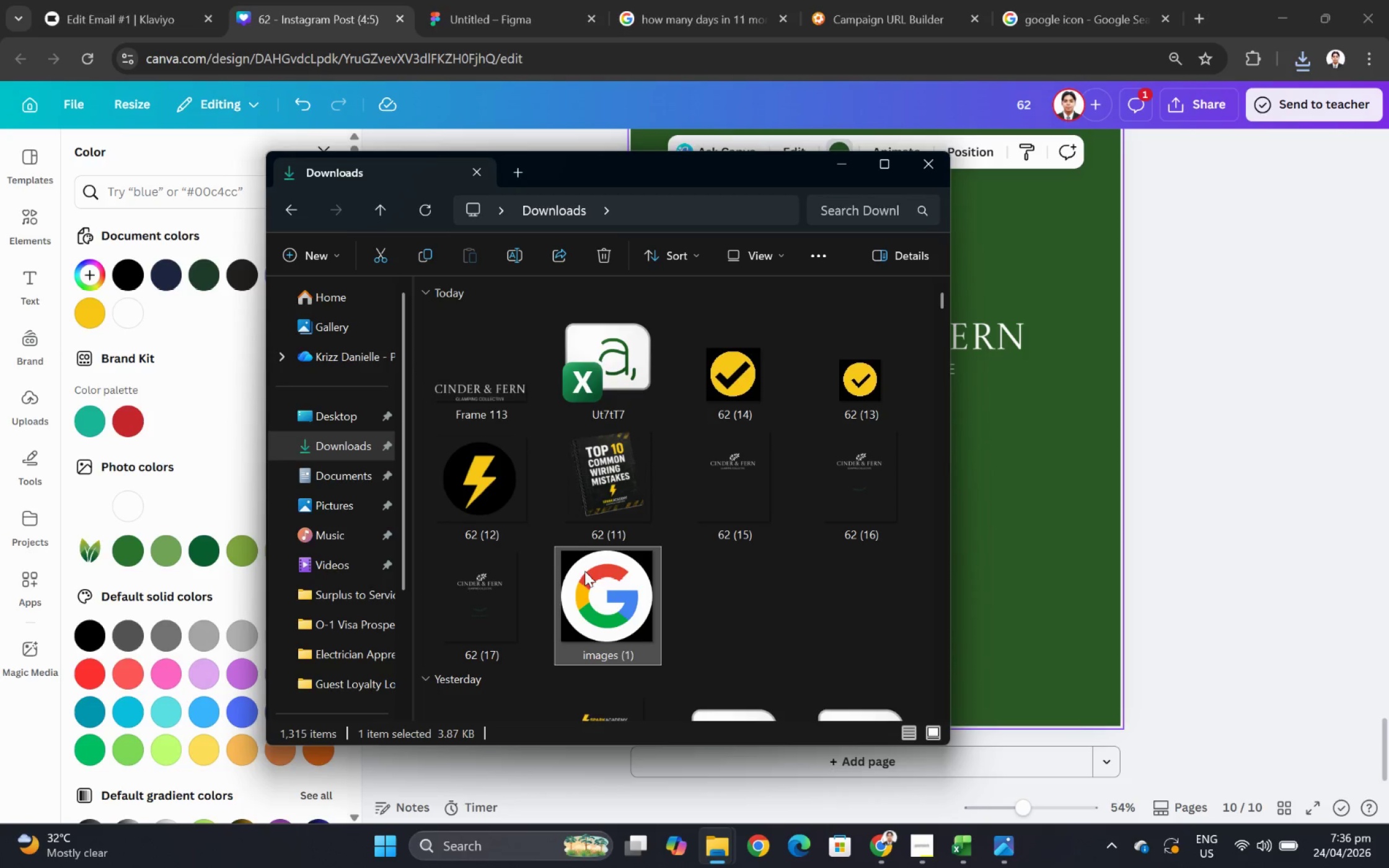 
left_click_drag(start_coordinate=[597, 620], to_coordinate=[1049, 592])
 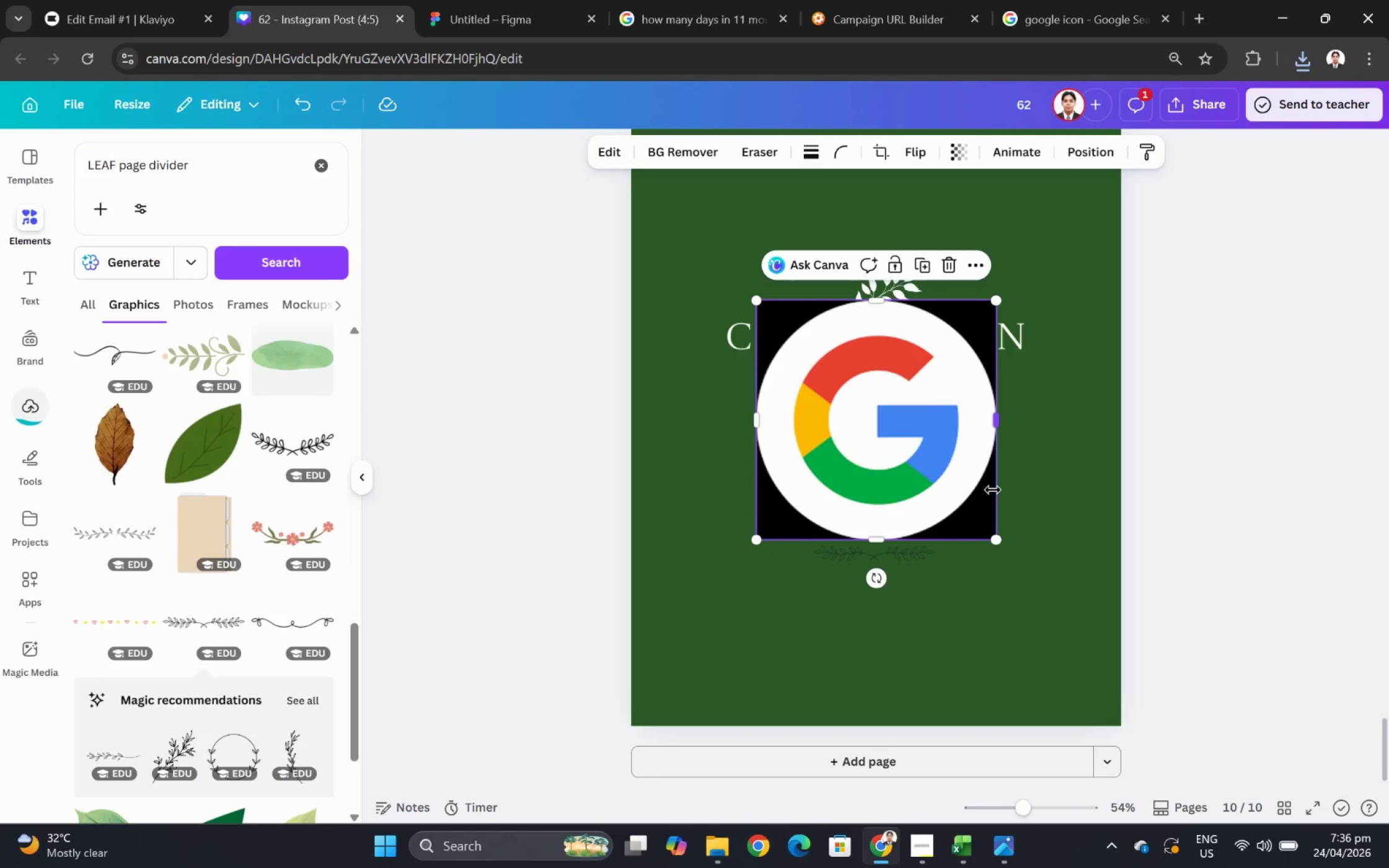 
left_click([673, 151])
 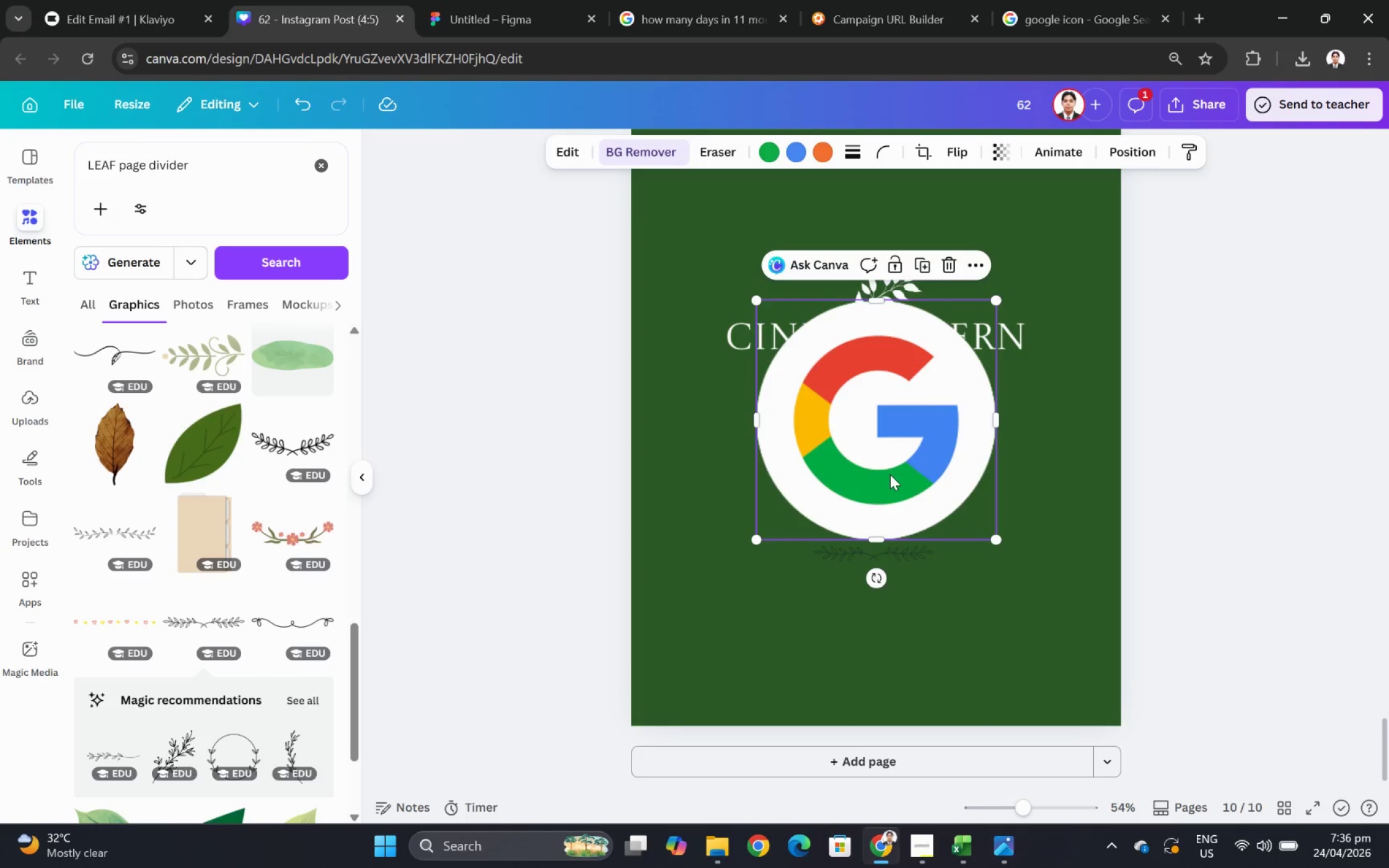 
wait(19.27)
 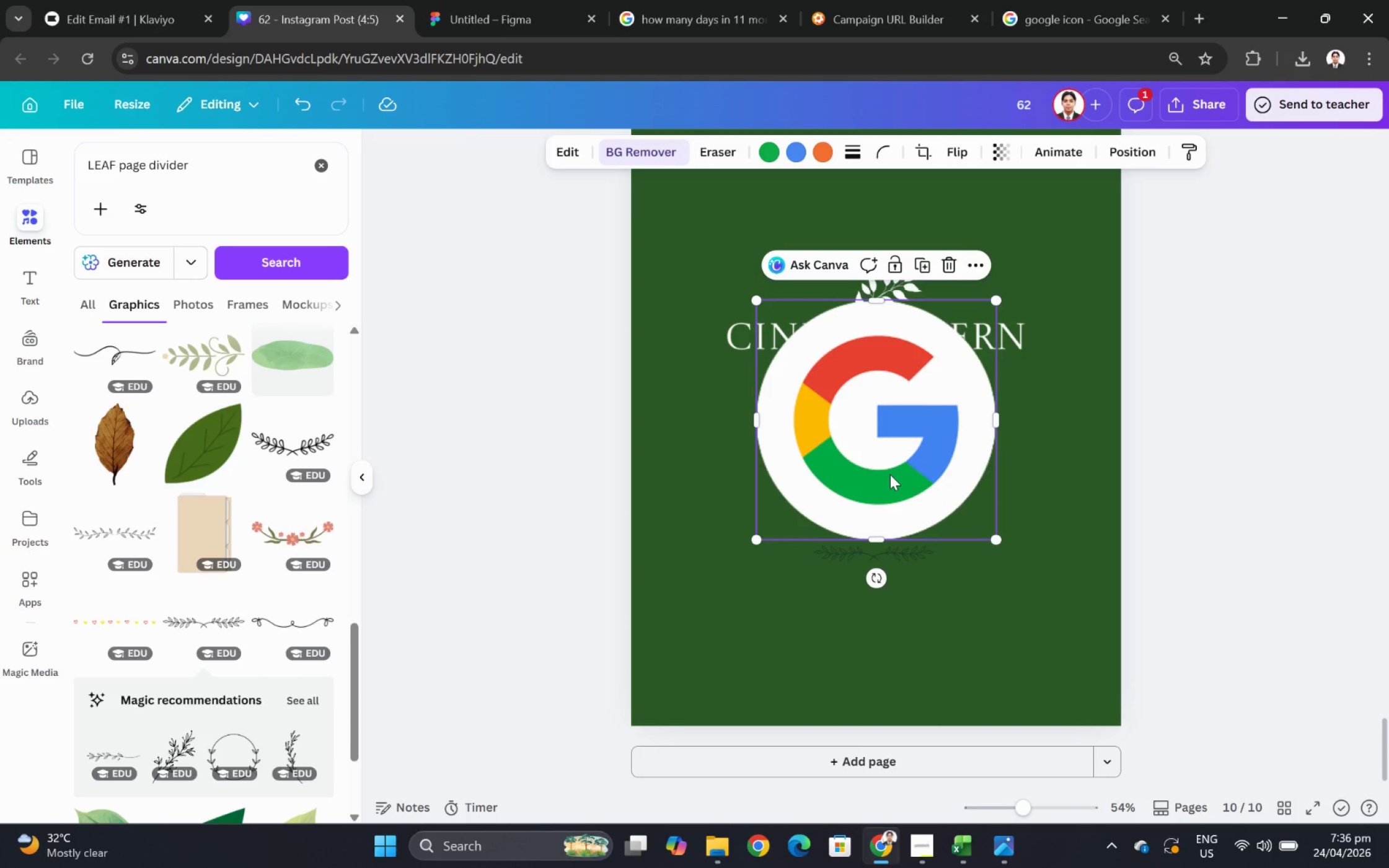 
left_click_drag(start_coordinate=[995, 299], to_coordinate=[878, 480])
 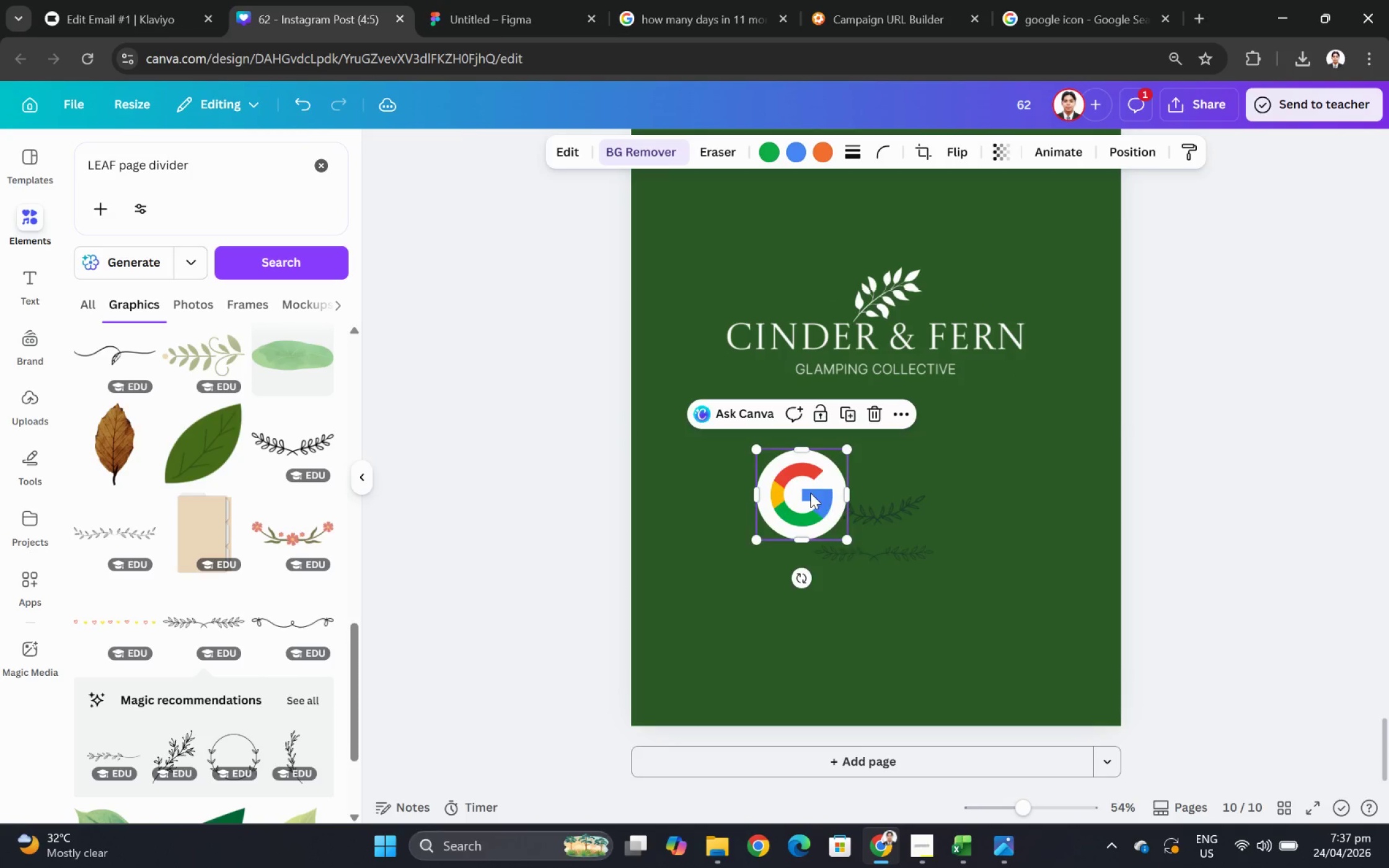 
left_click_drag(start_coordinate=[810, 493], to_coordinate=[881, 642])
 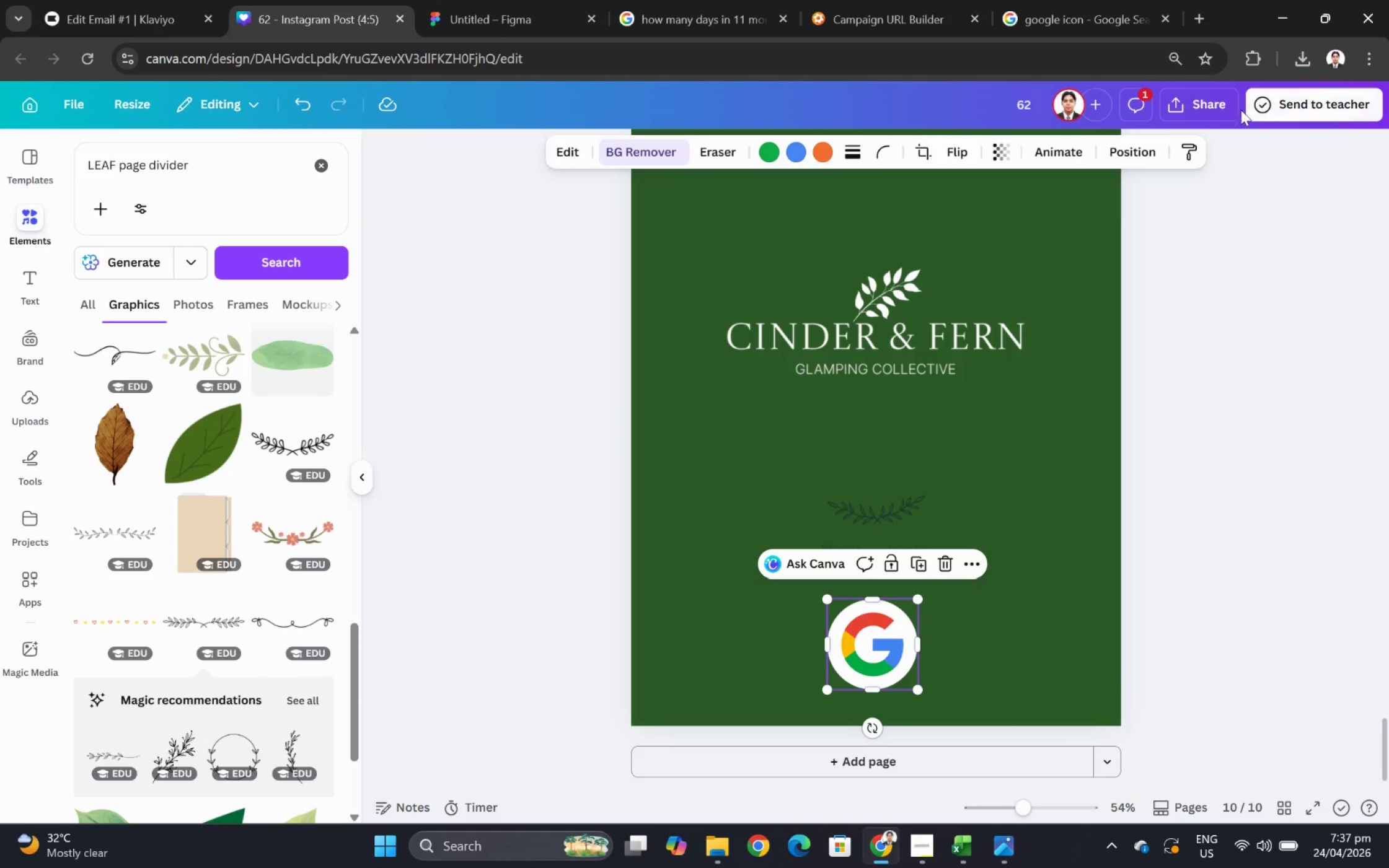 
left_click([1209, 108])
 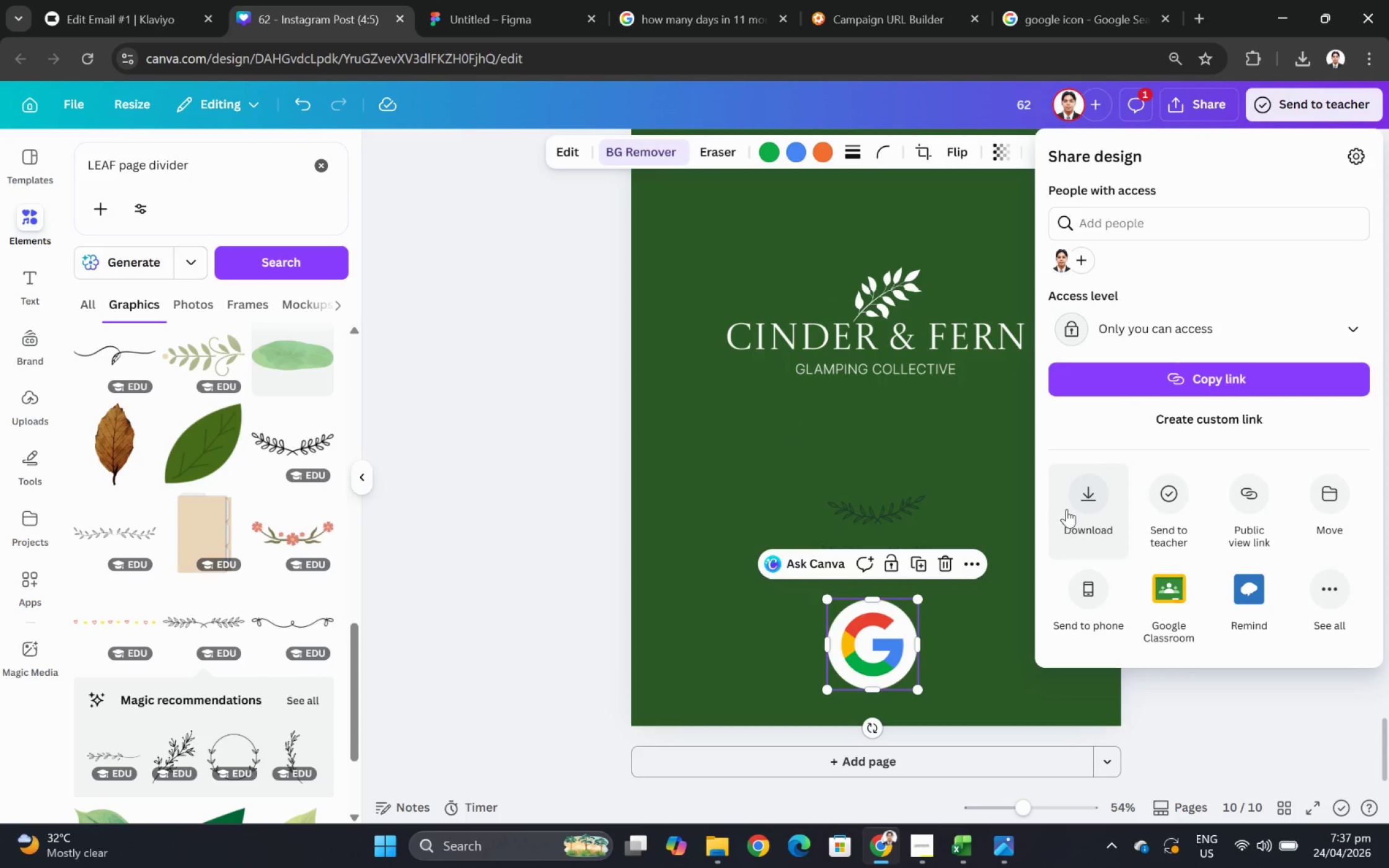 
left_click([1079, 501])
 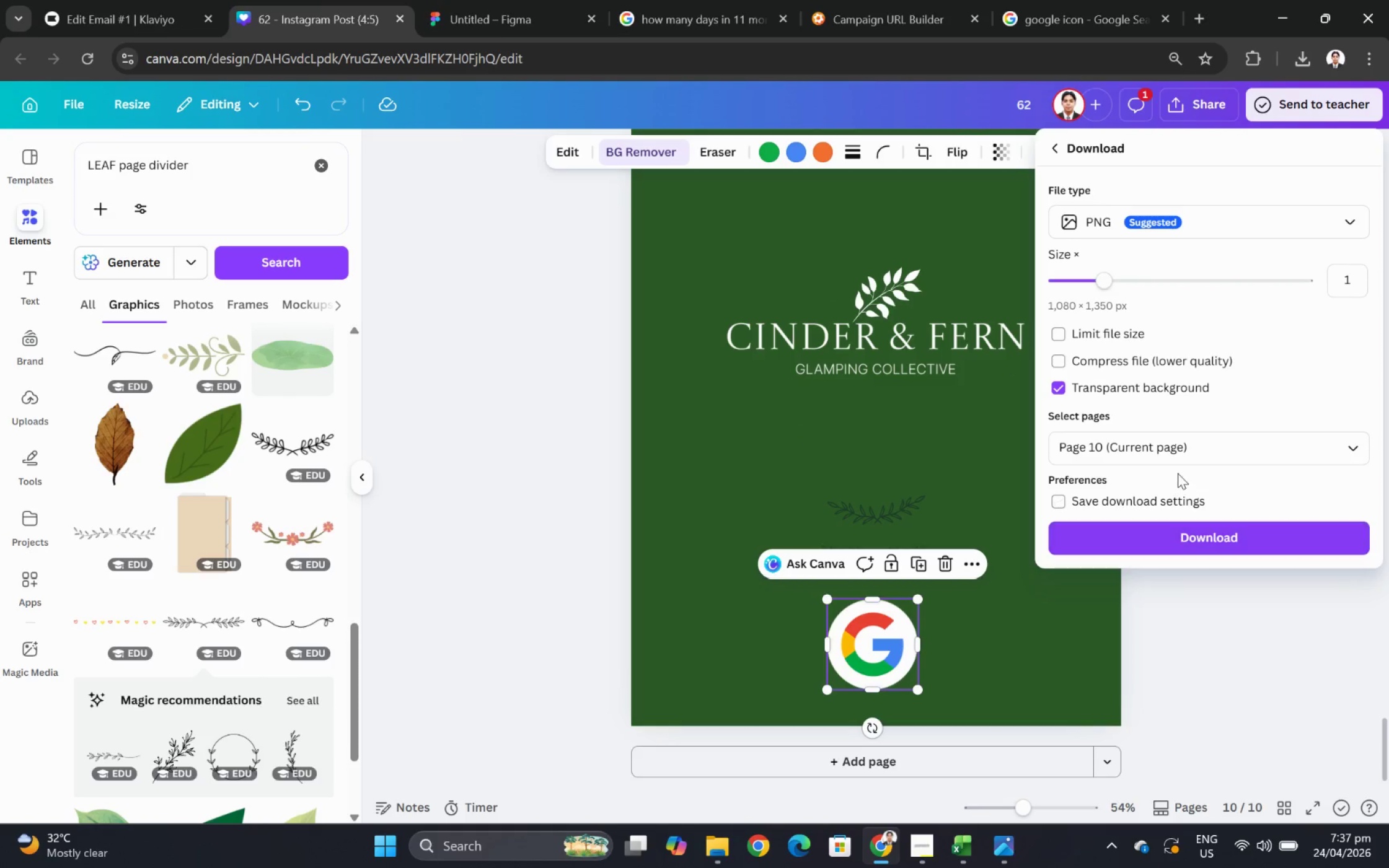 
left_click([1153, 546])
 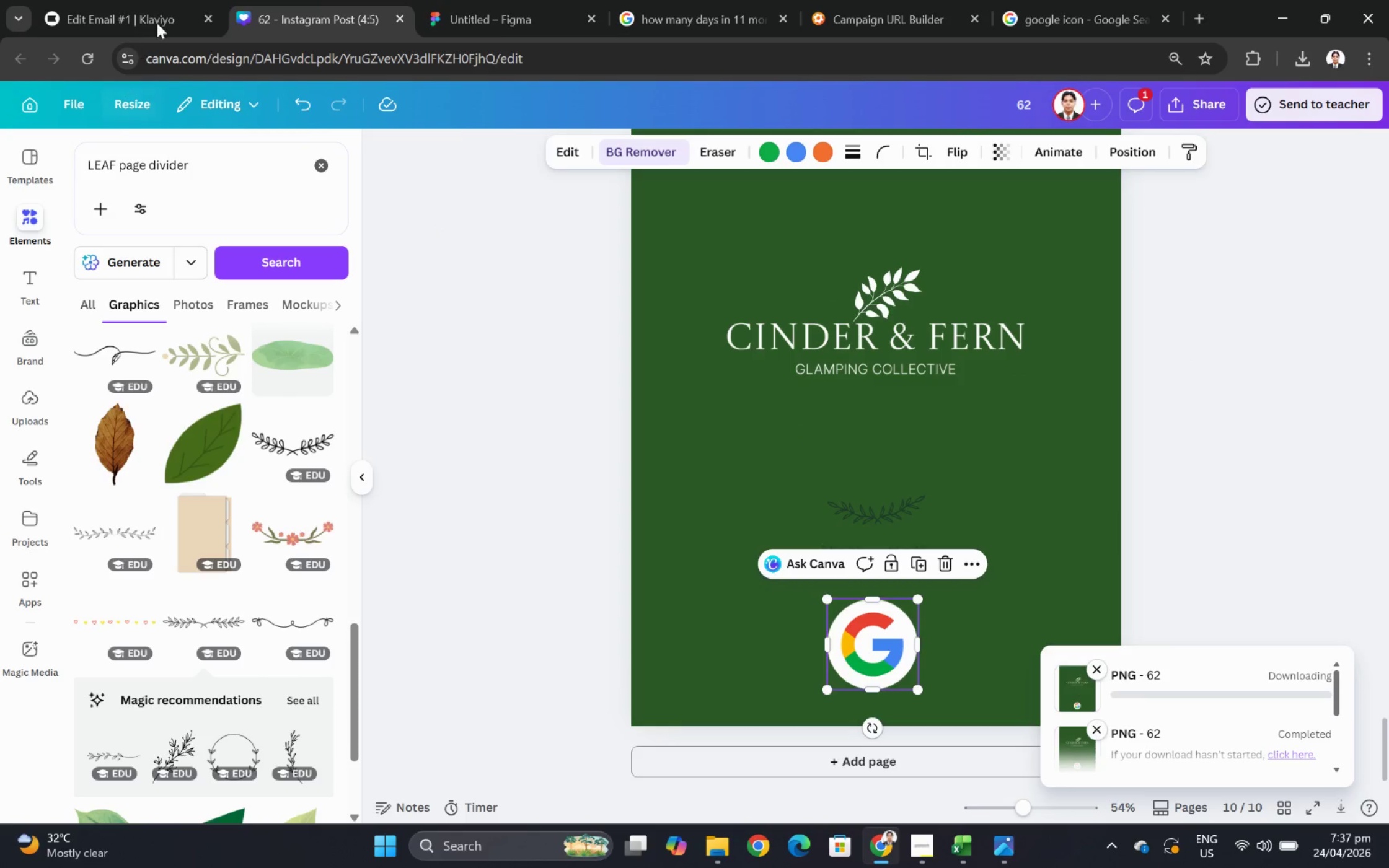 
left_click([165, 1])
 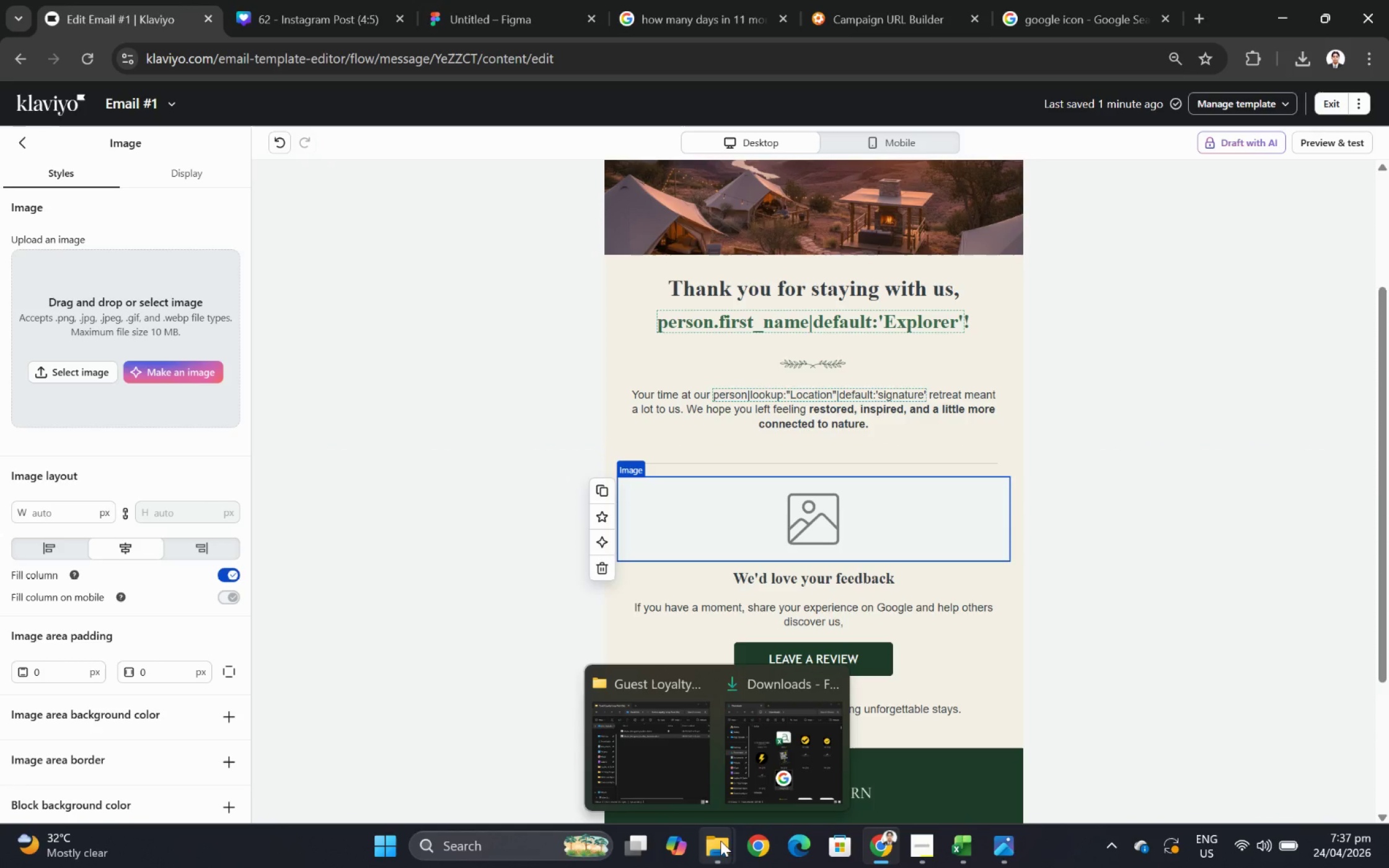 
left_click([772, 761])
 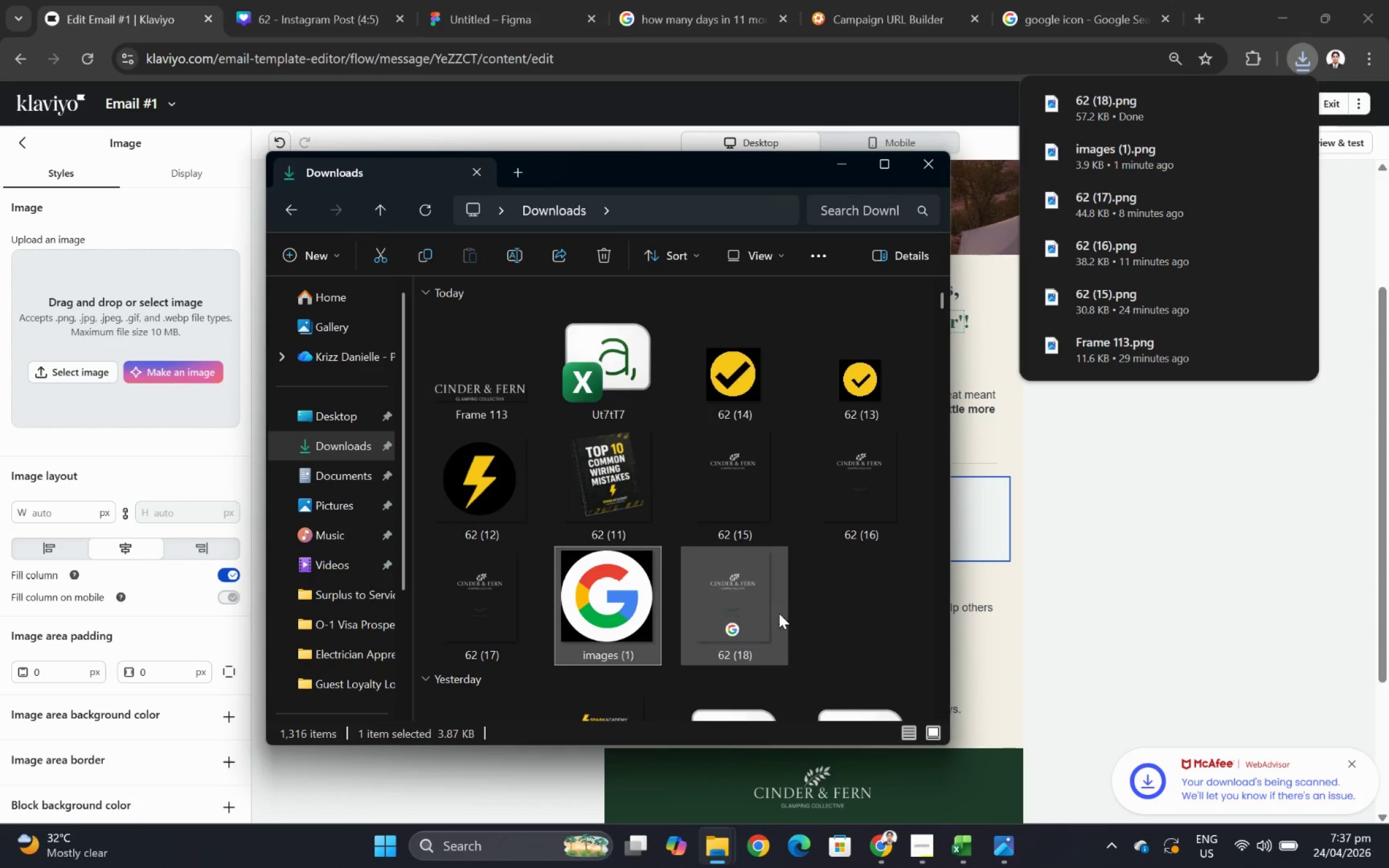 
double_click([758, 611])
 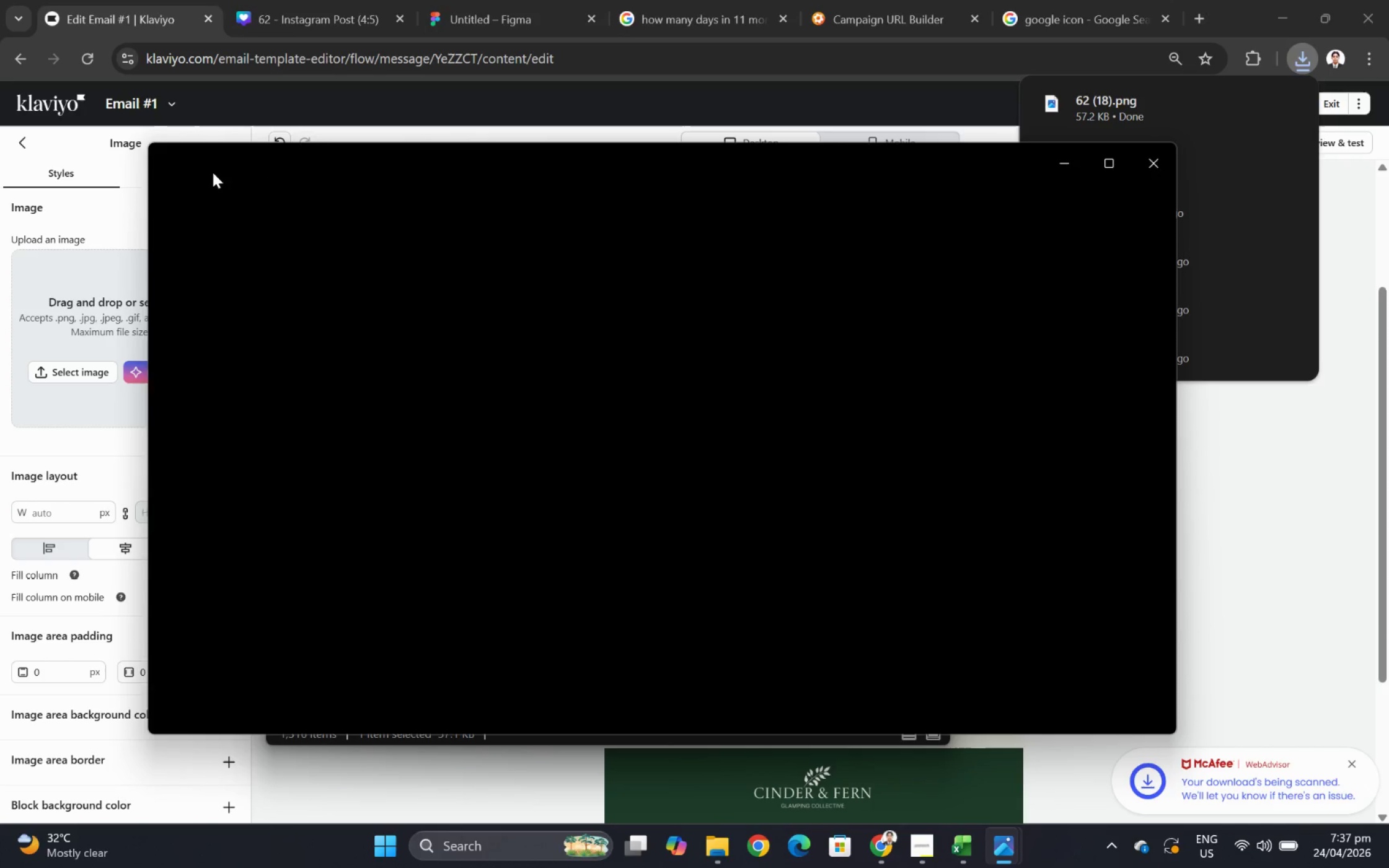 
left_click([188, 175])
 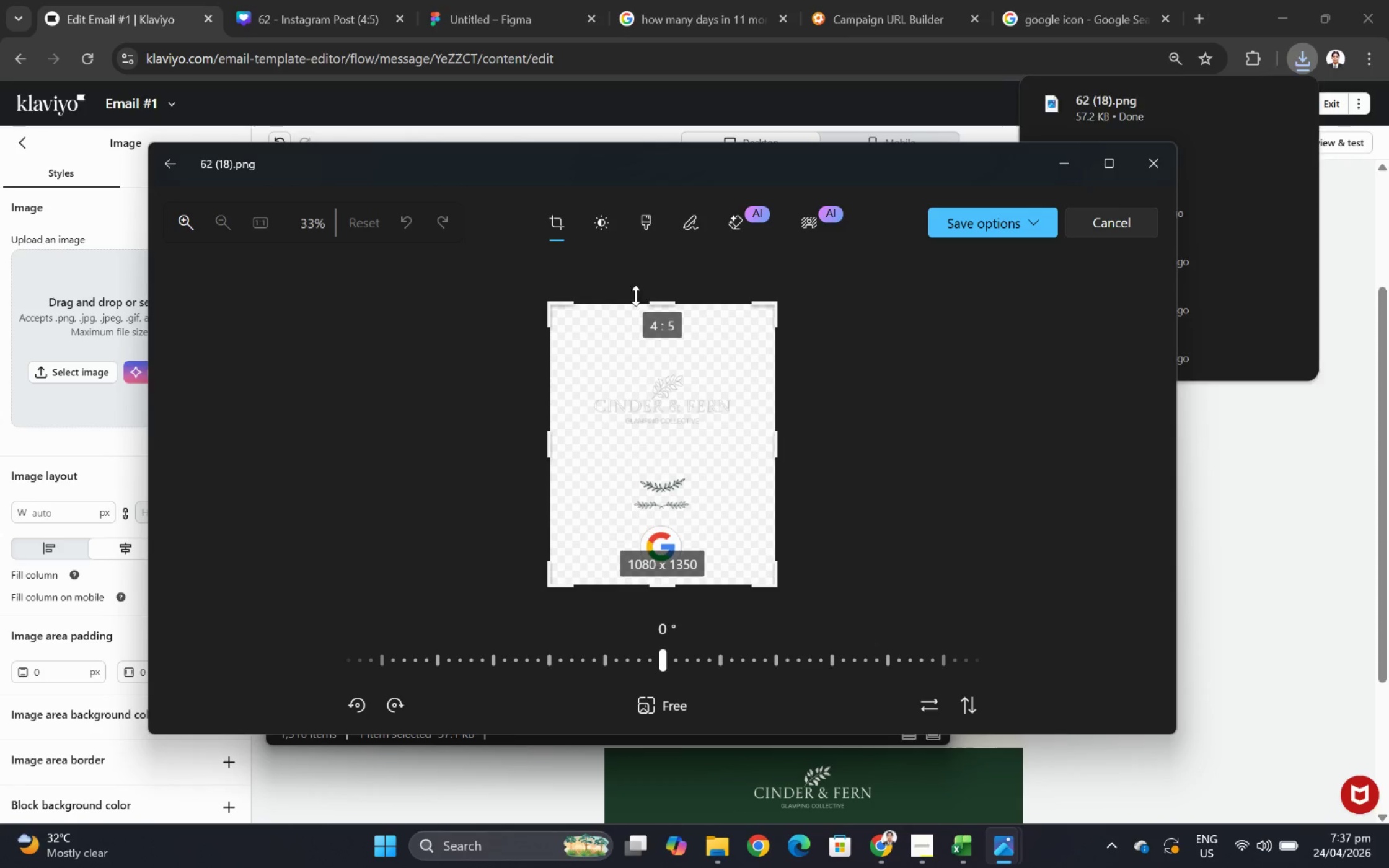 
left_click_drag(start_coordinate=[658, 309], to_coordinate=[685, 524])
 